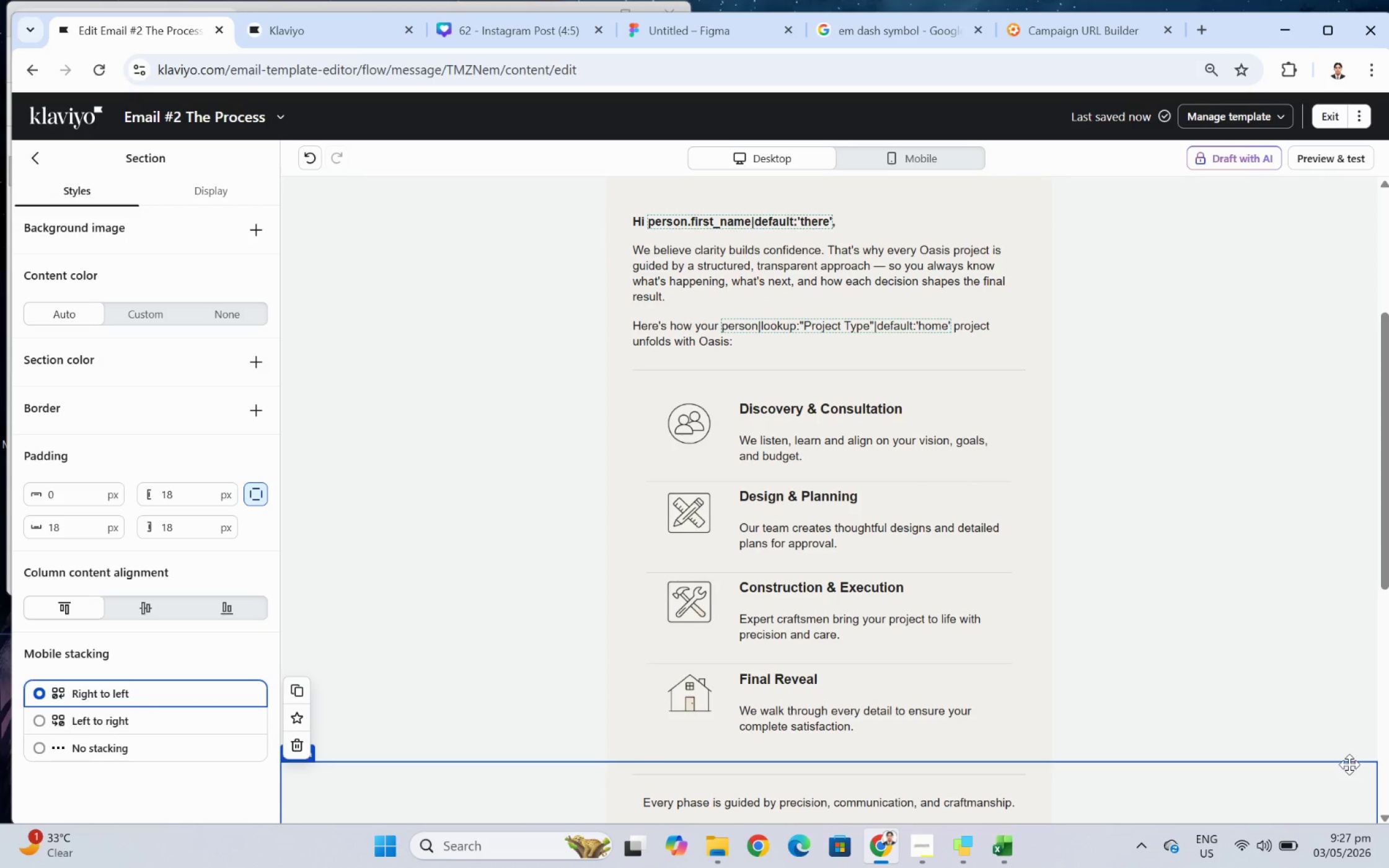 
scroll: coordinate [1388, 765], scroll_direction: up, amount: 4.0
 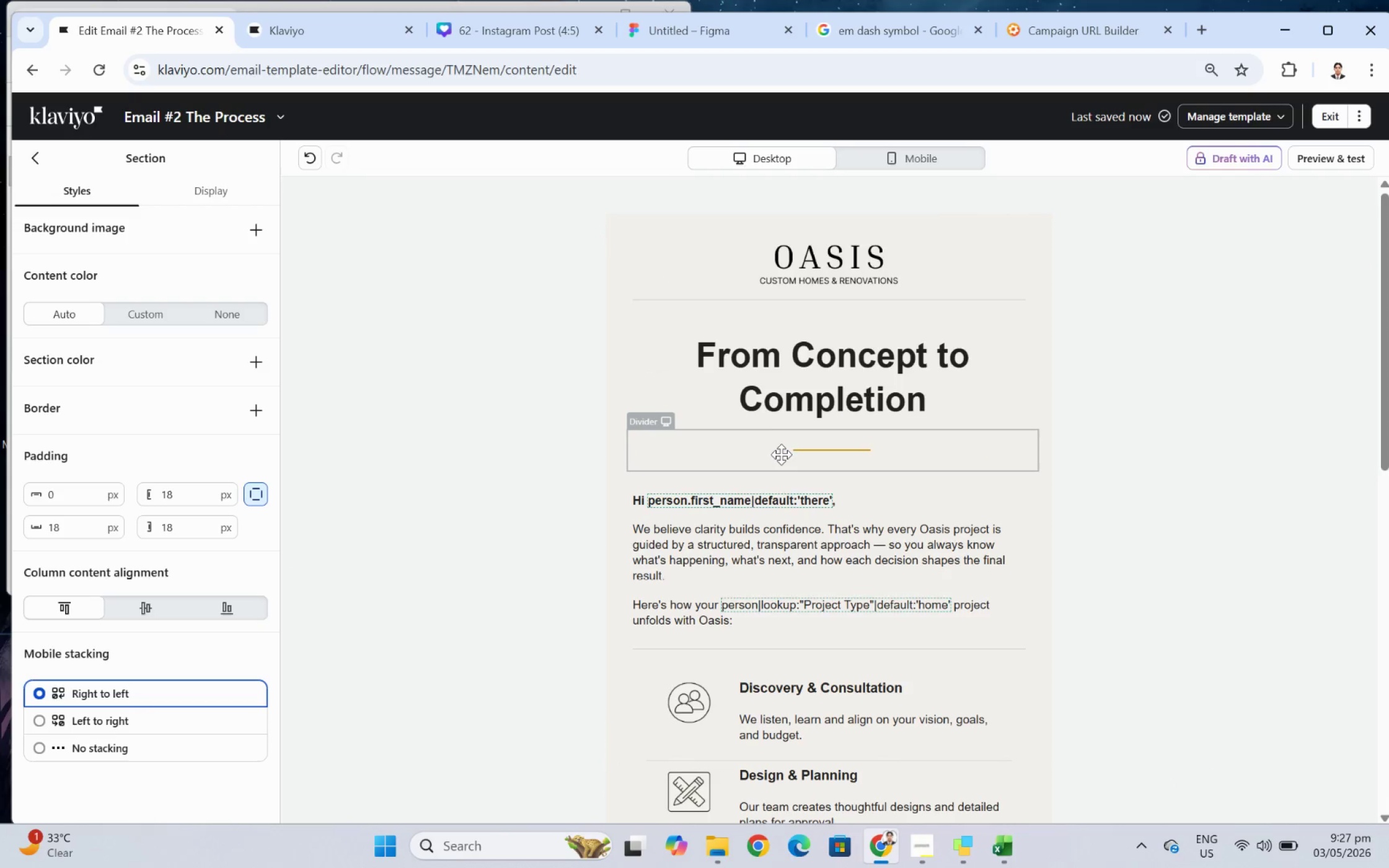 
double_click([807, 498])
 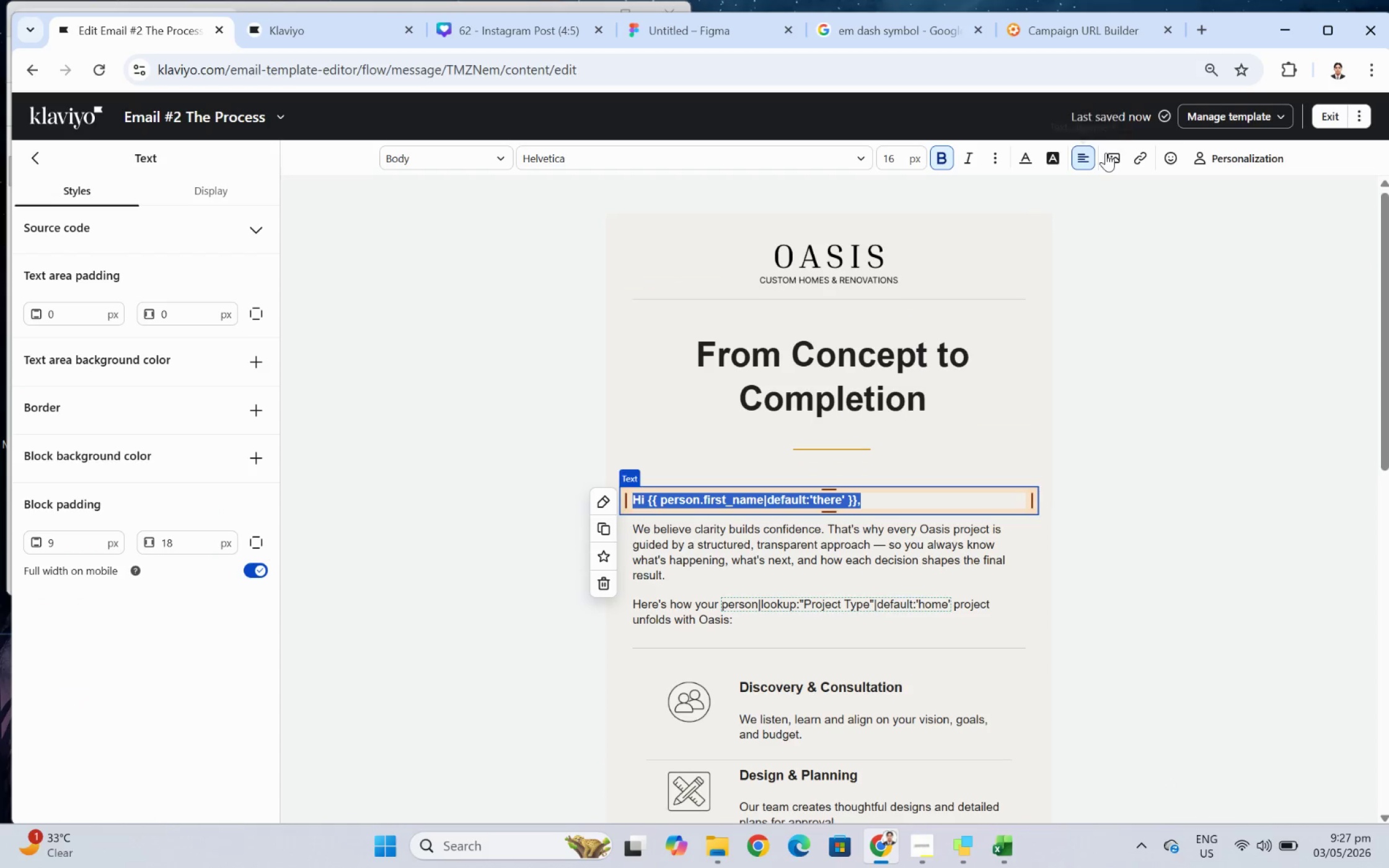 
left_click([1087, 152])
 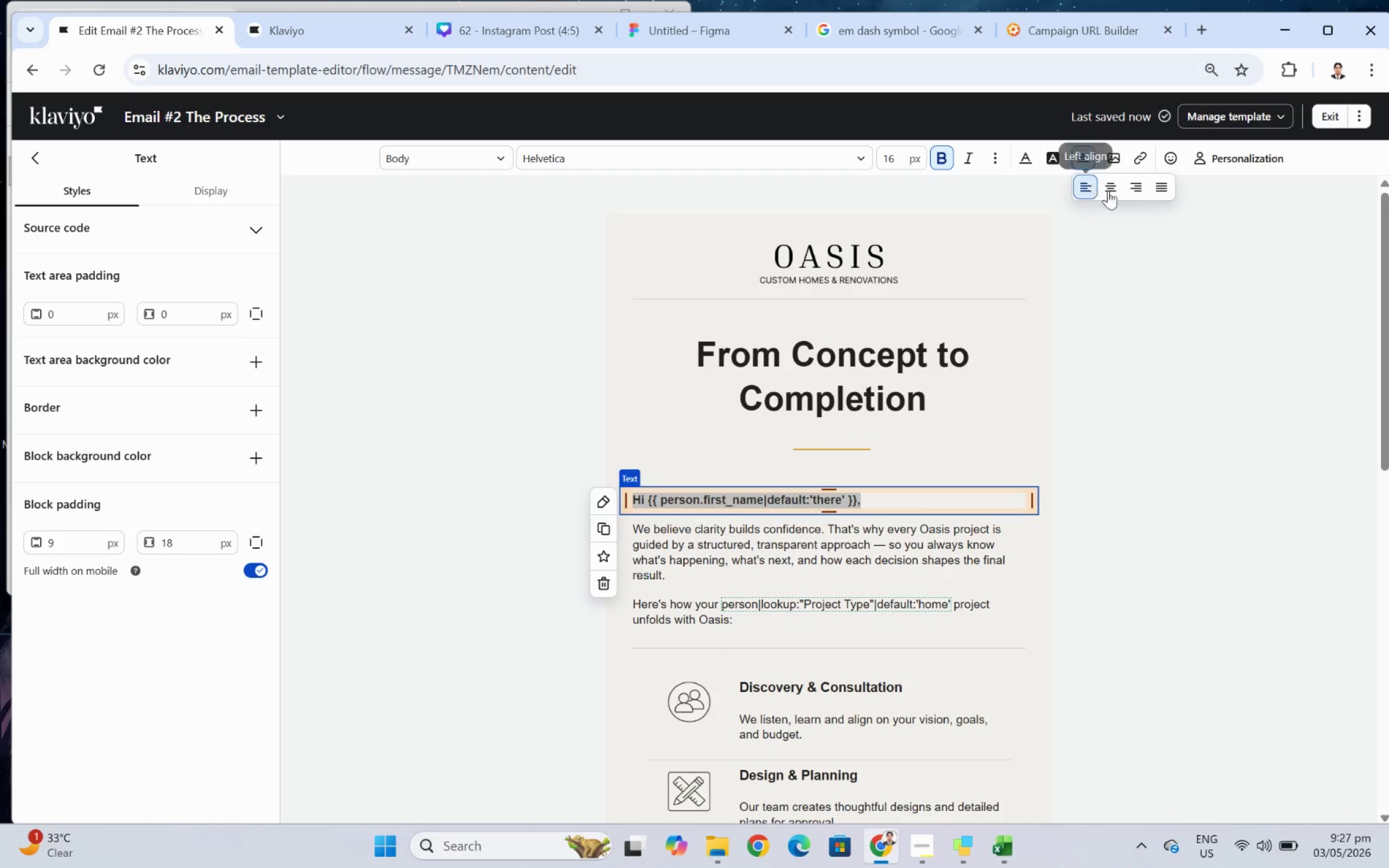 
left_click([1118, 186])
 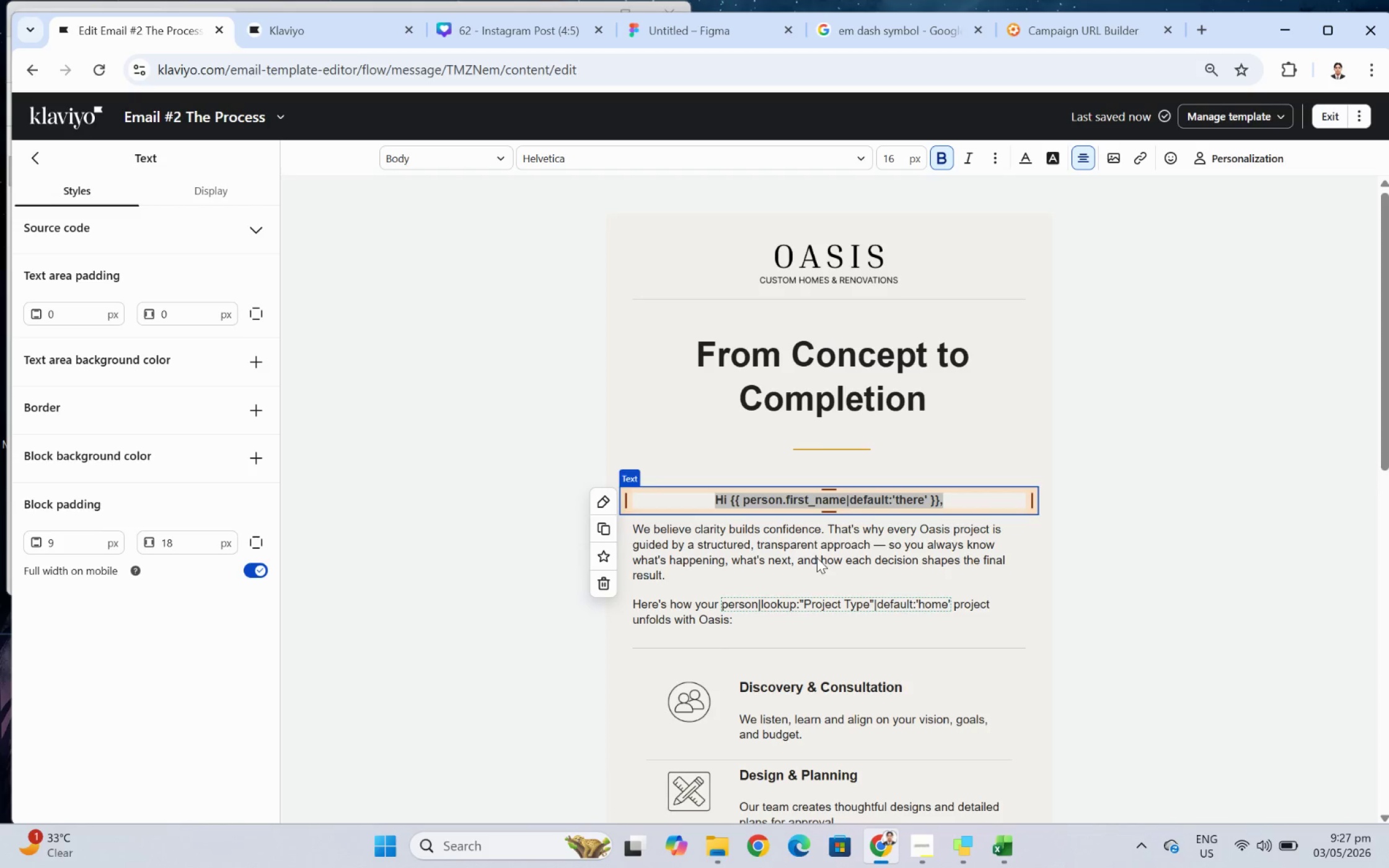 
double_click([808, 543])
 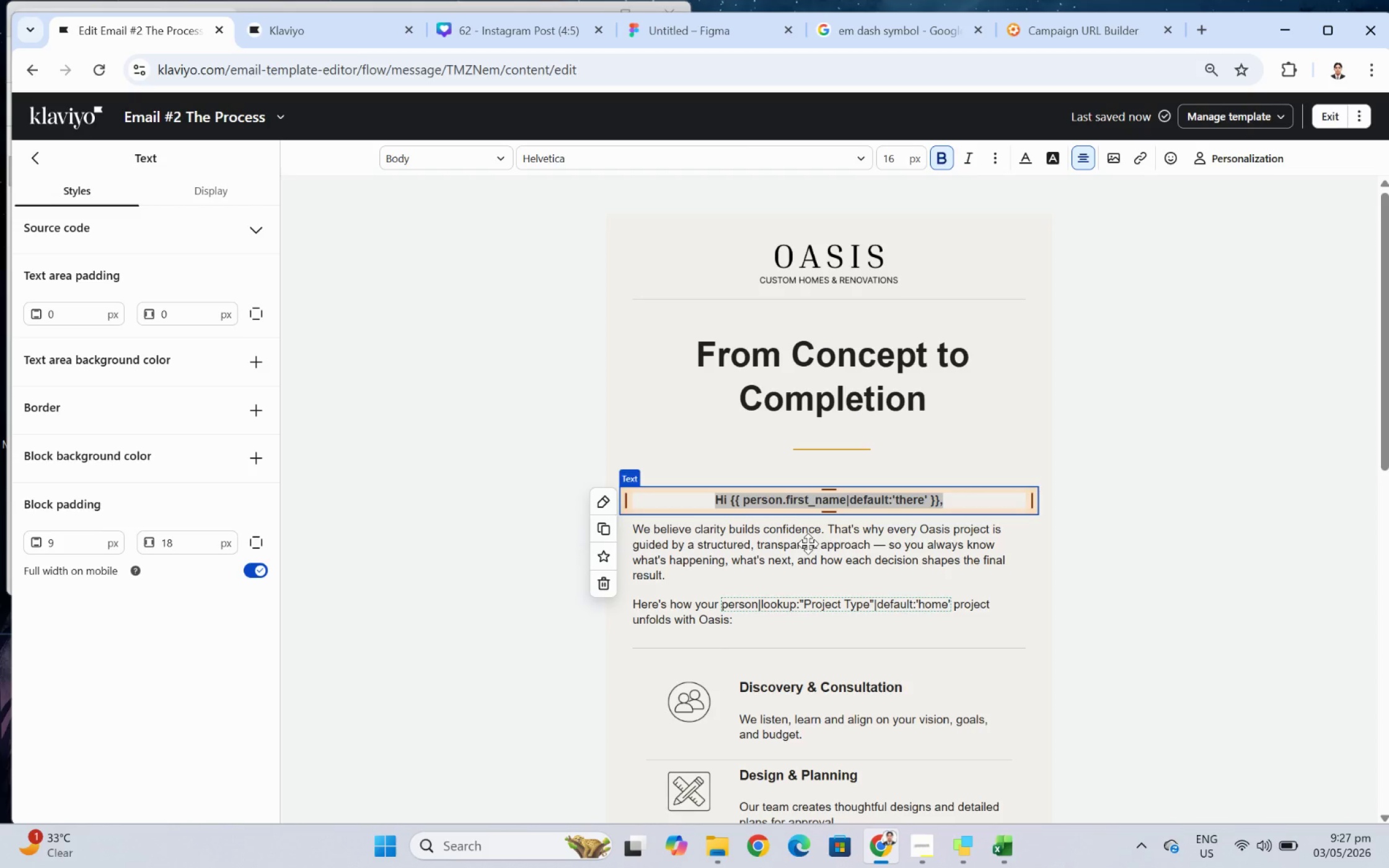 
triple_click([808, 543])
 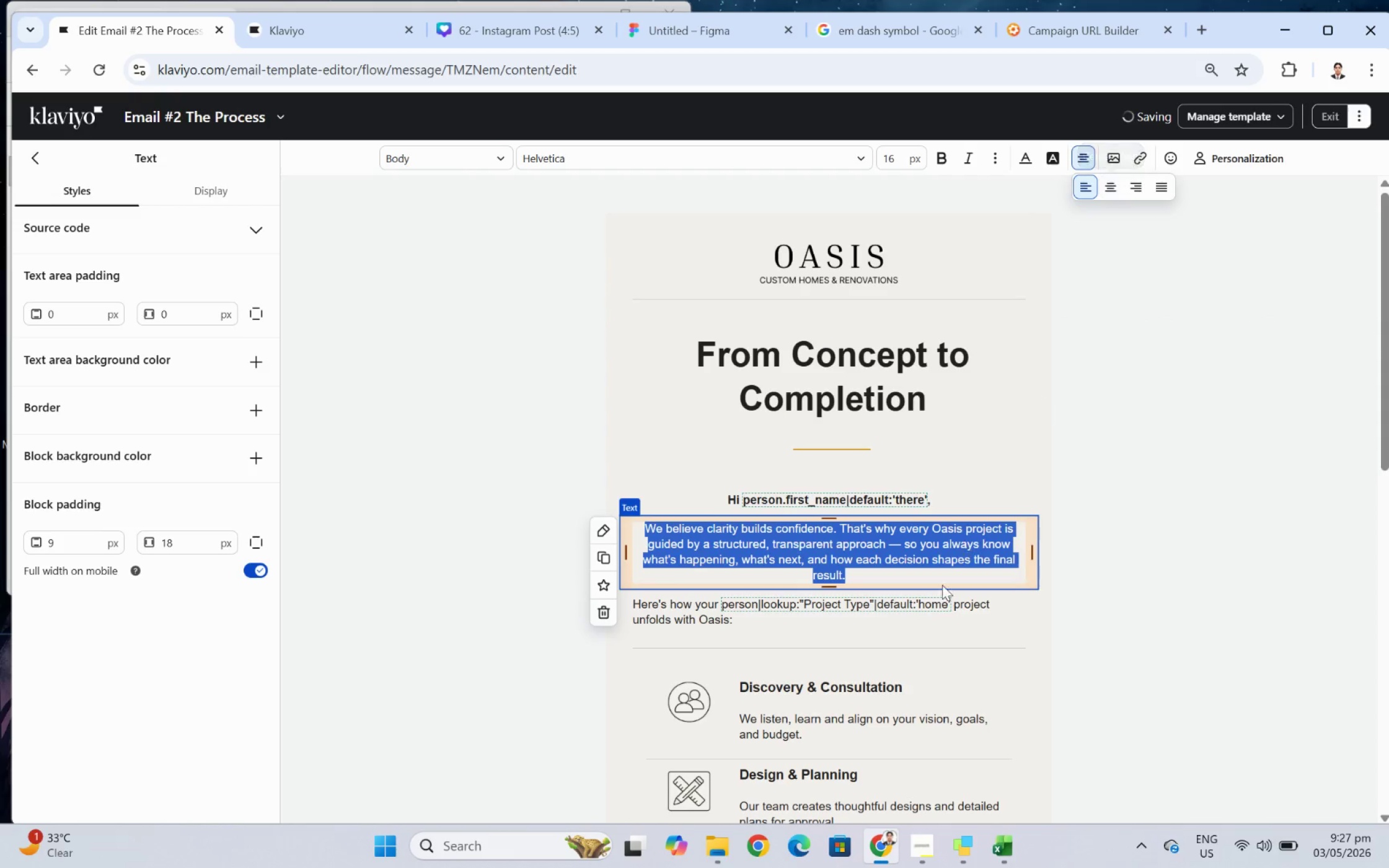 
double_click([972, 601])
 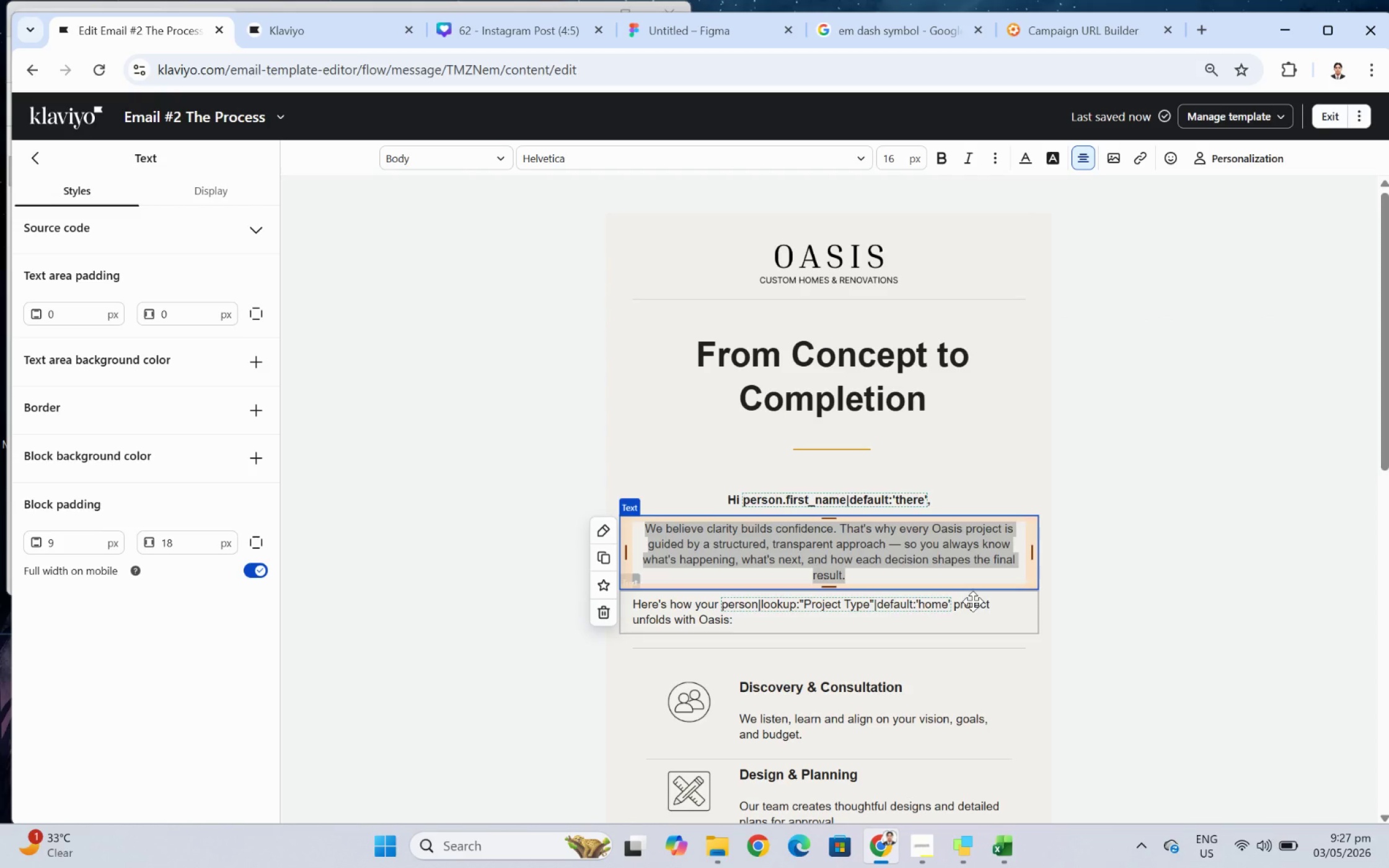 
triple_click([972, 601])
 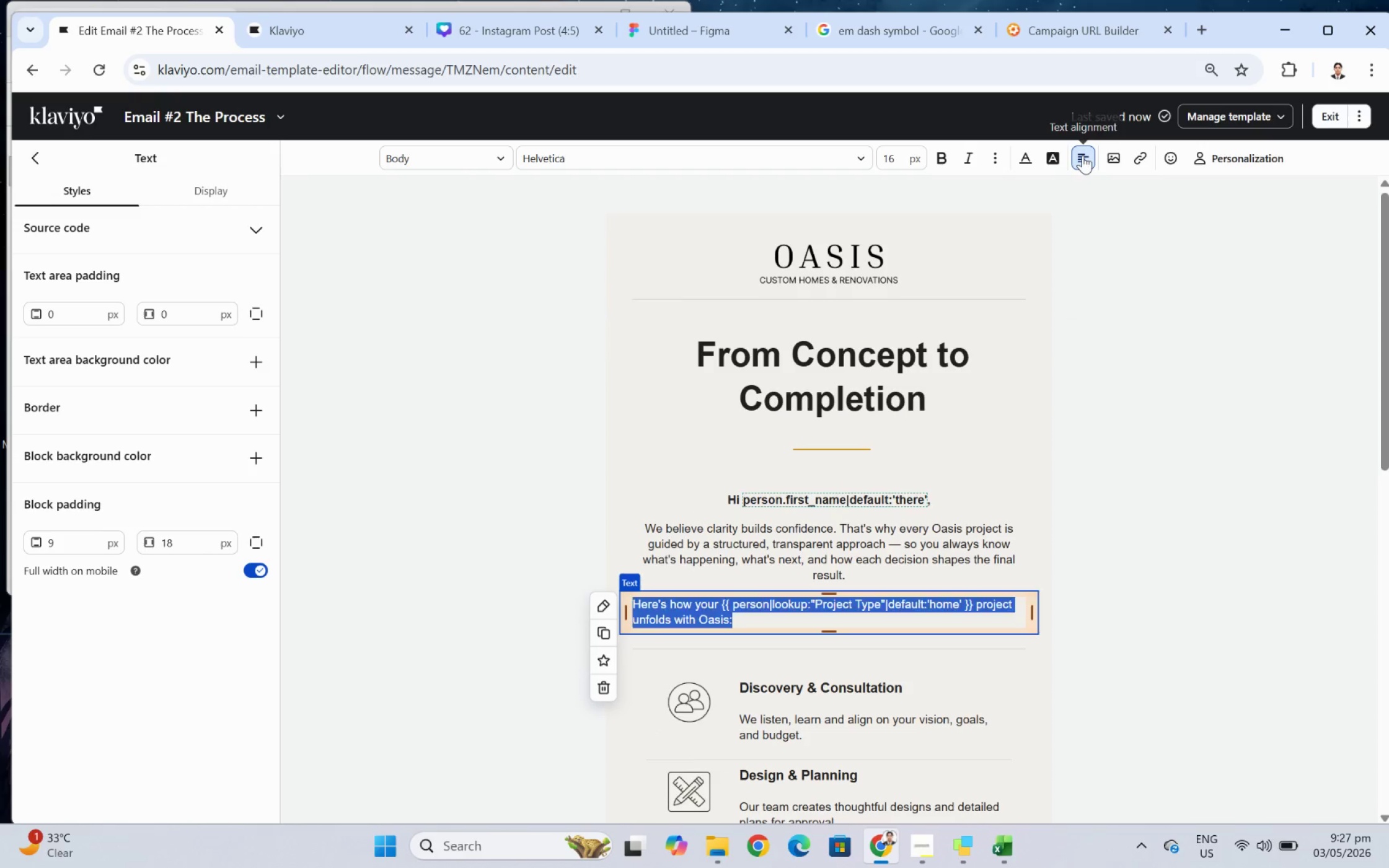 
double_click([1108, 191])
 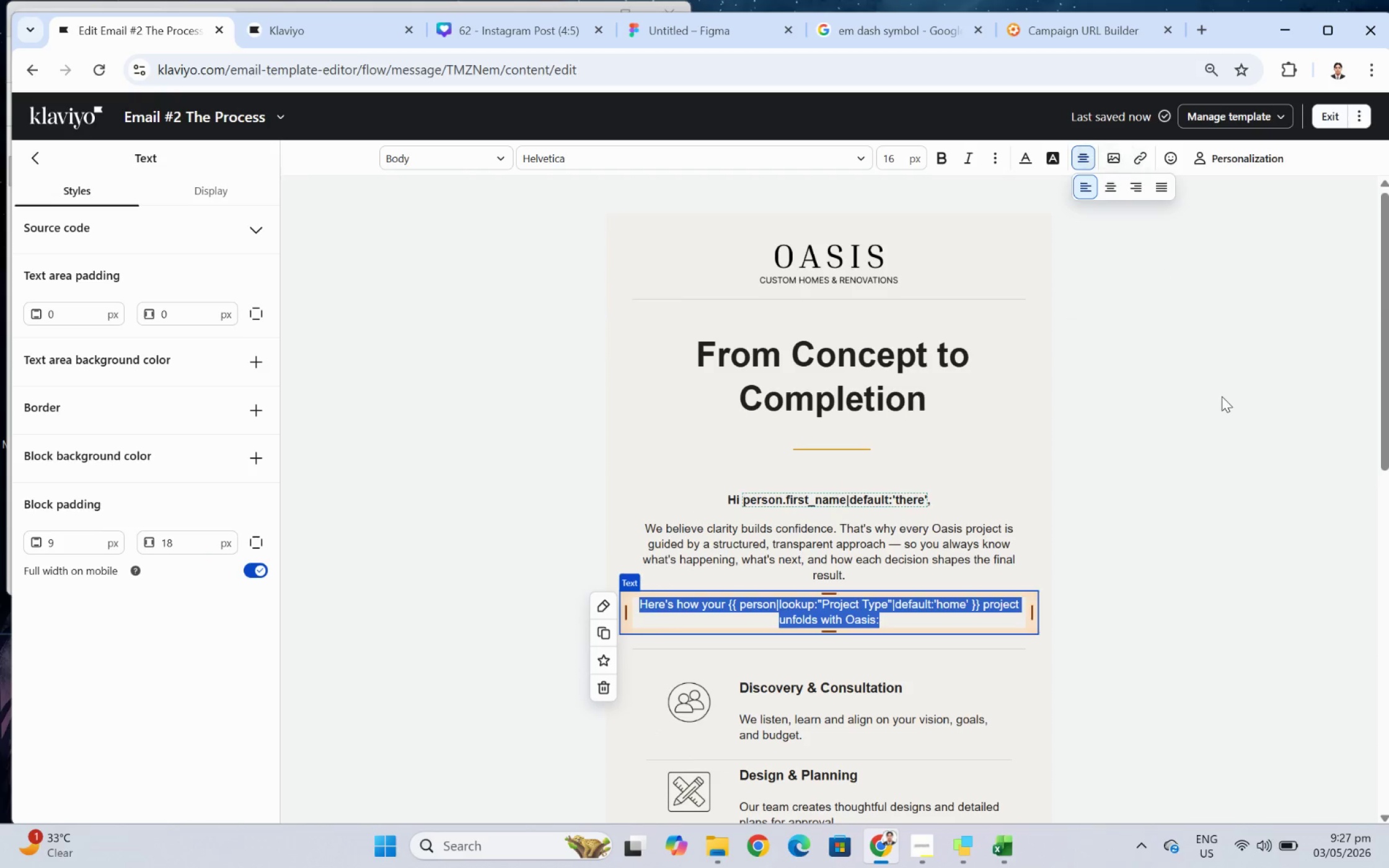 
triple_click([1221, 396])
 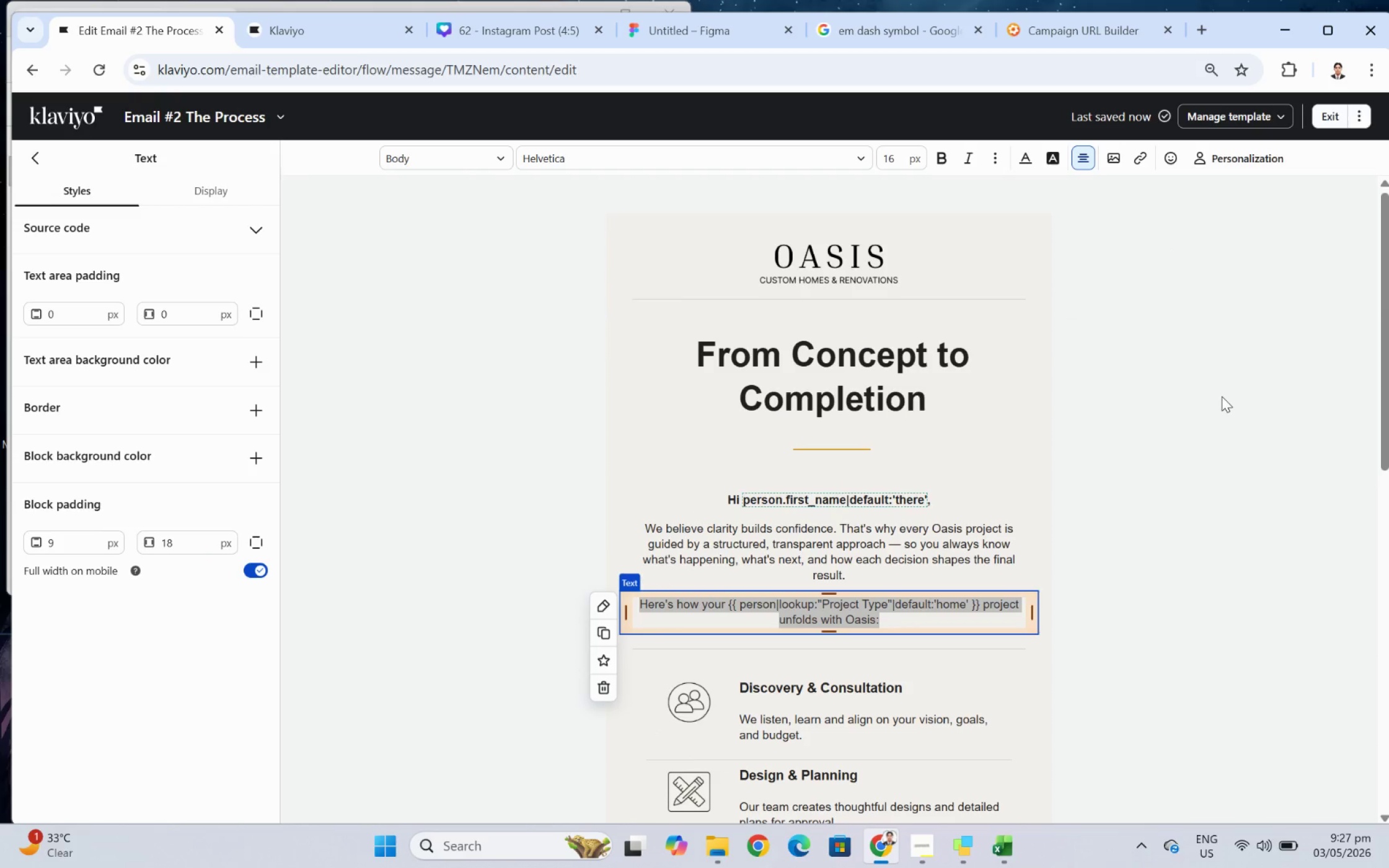 
triple_click([1221, 395])
 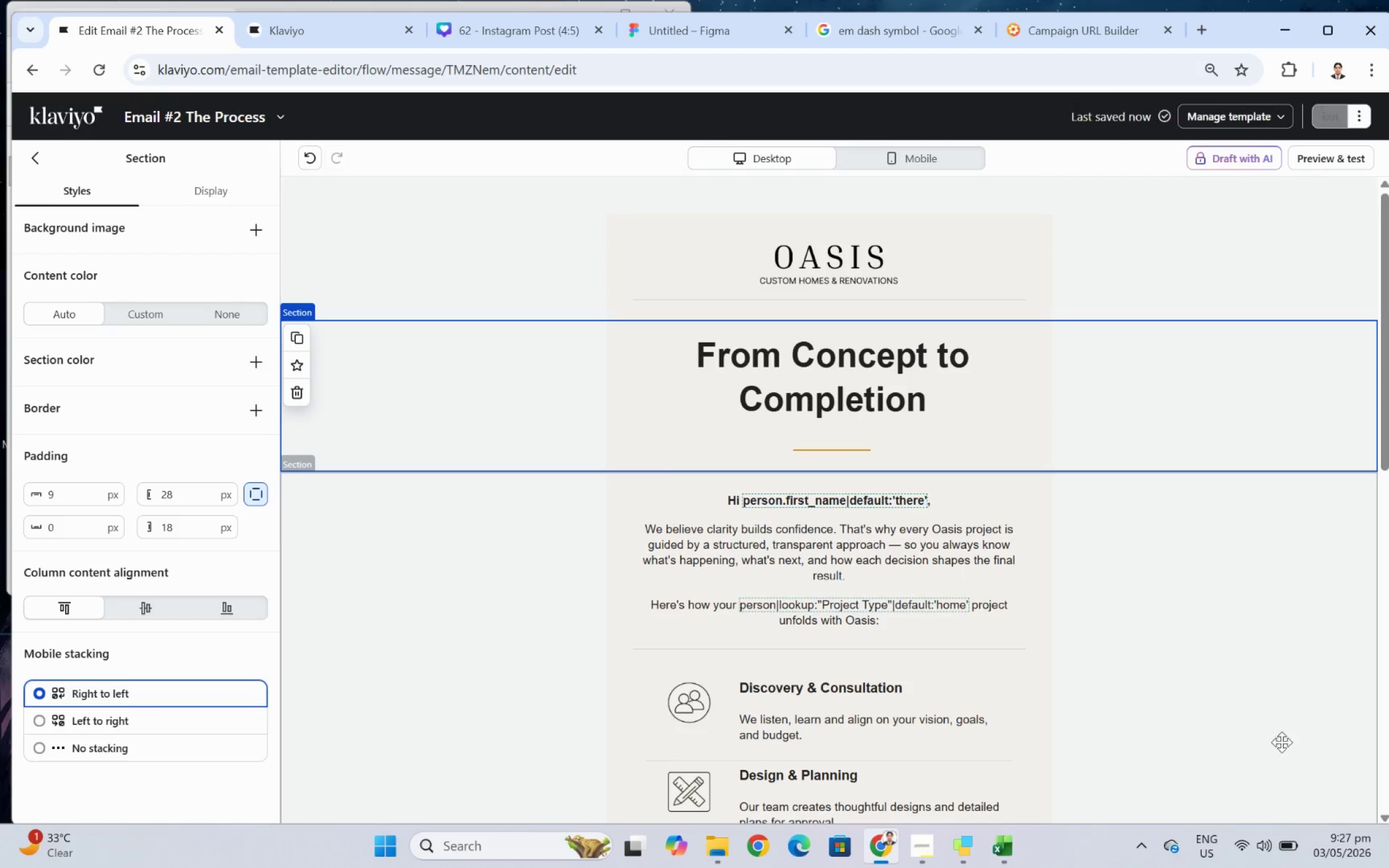 
left_click([1268, 775])
 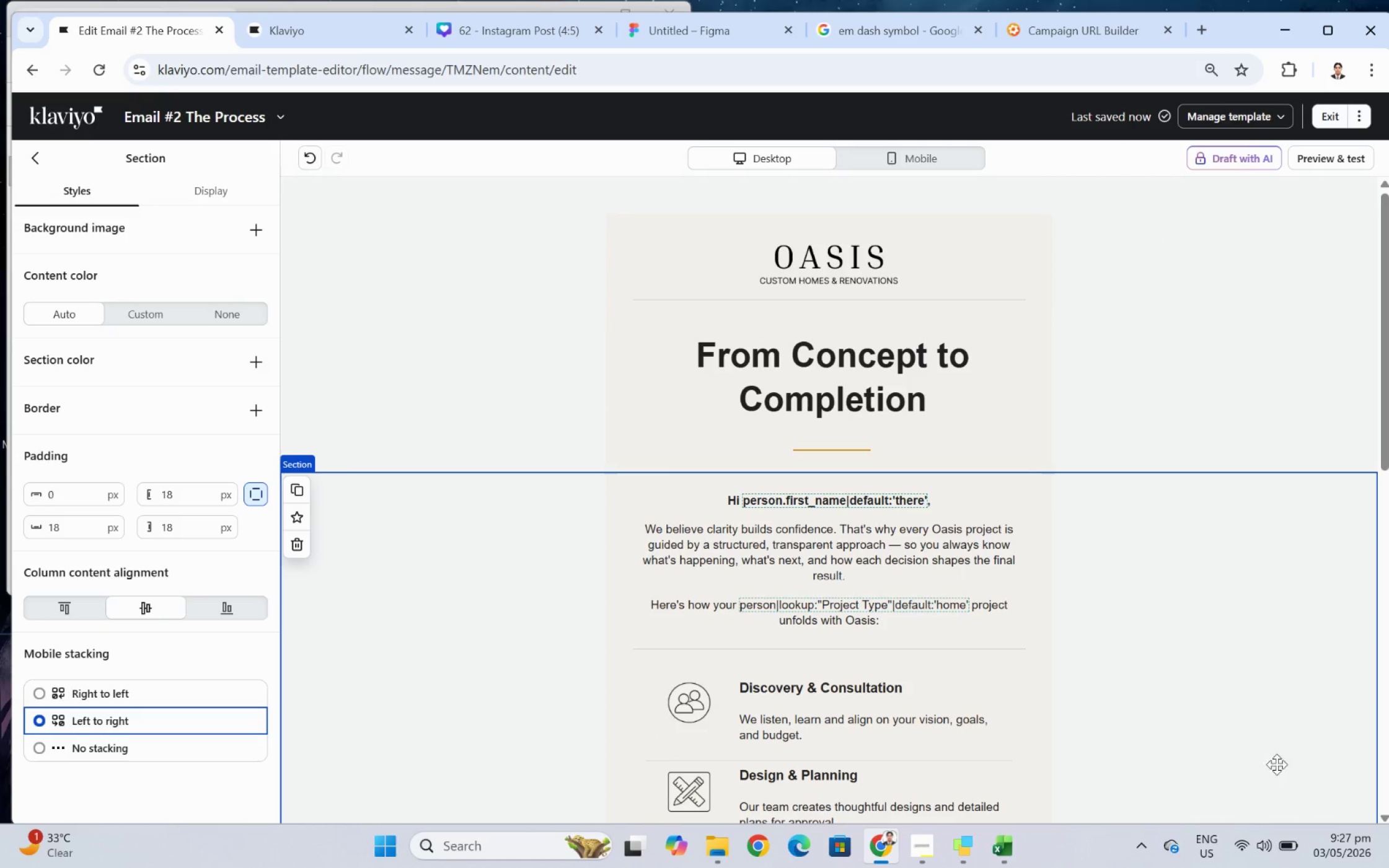 
scroll: coordinate [1278, 748], scroll_direction: down, amount: 2.0
 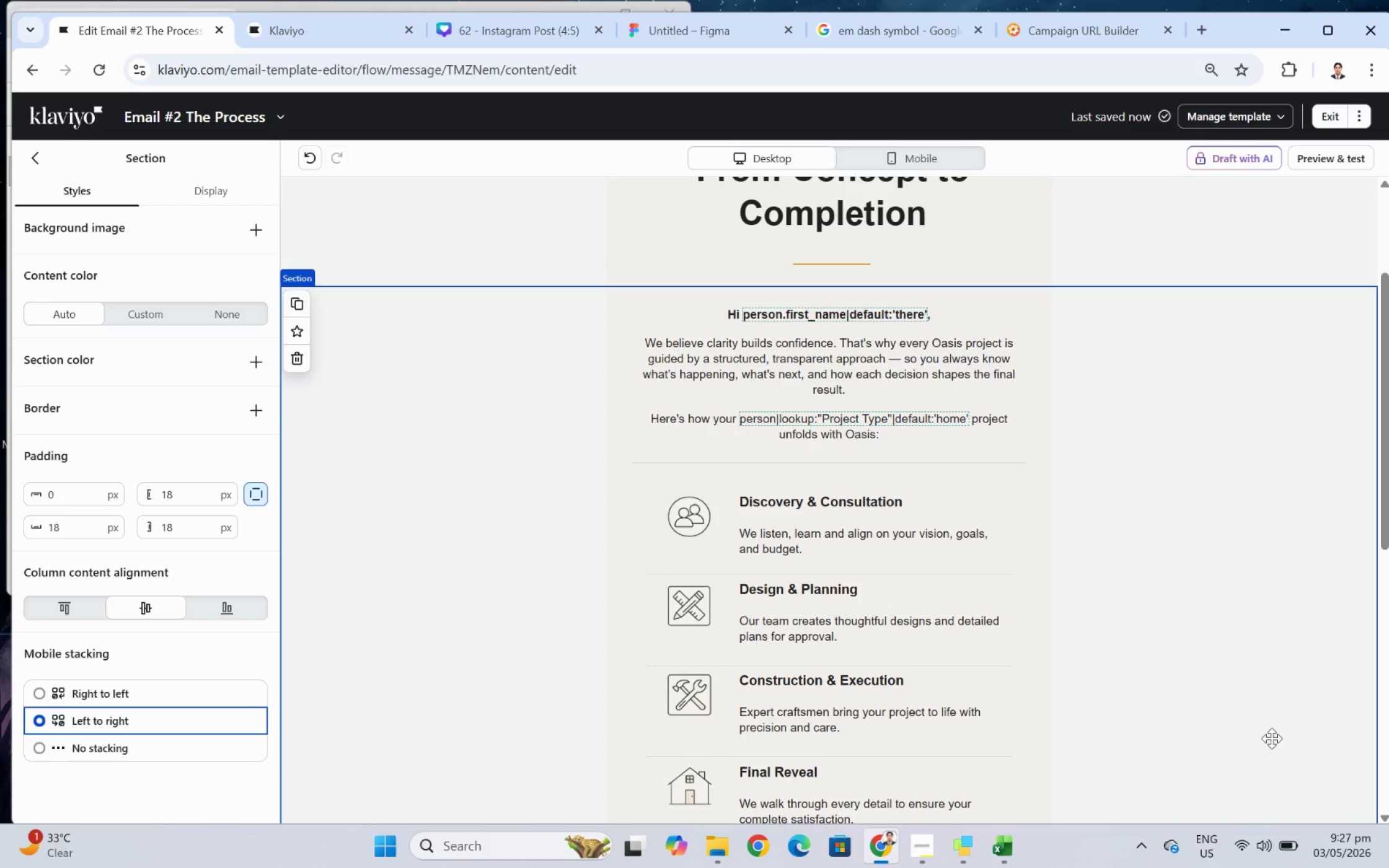 
scroll: coordinate [1269, 732], scroll_direction: up, amount: 1.0
 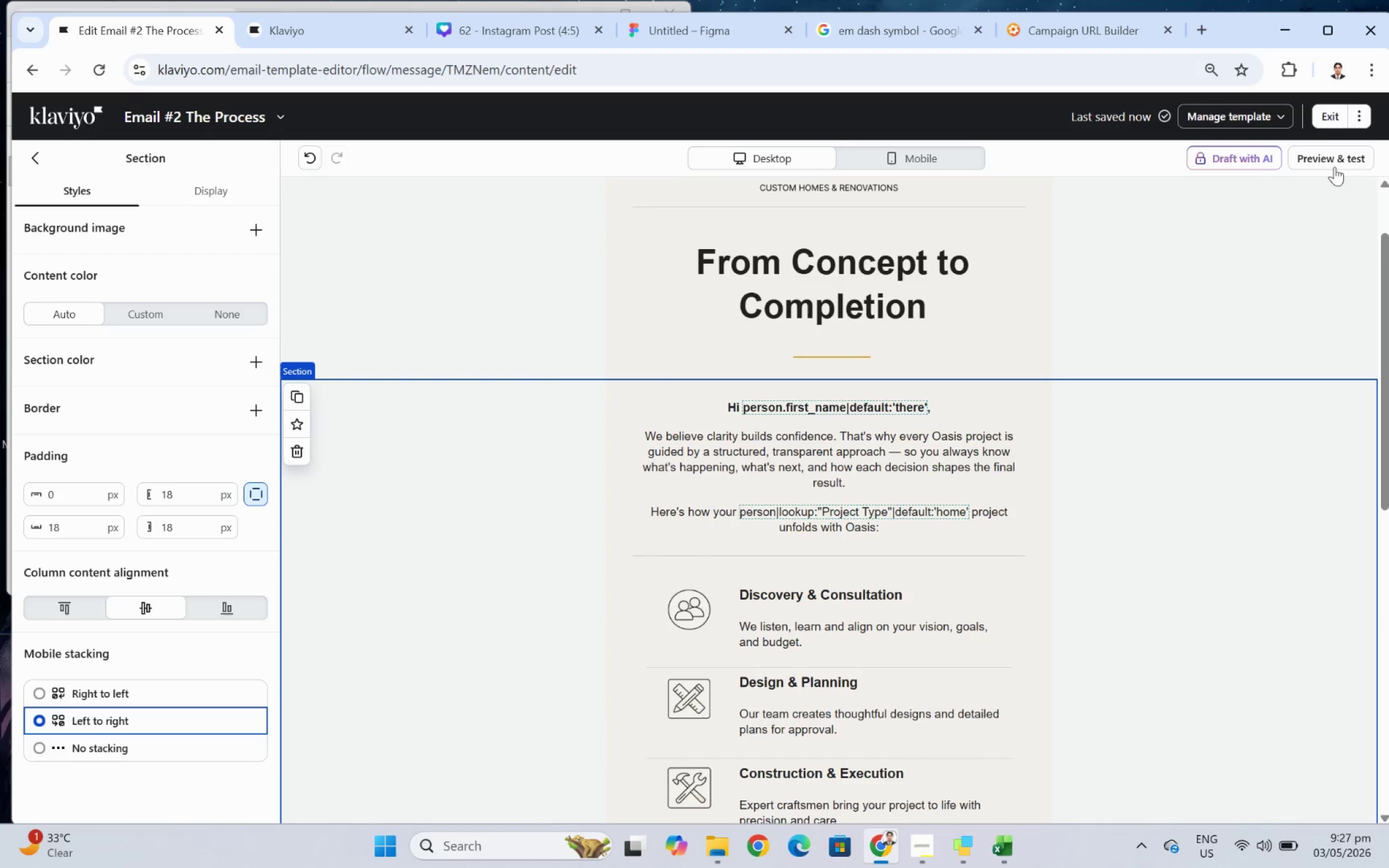 
left_click([1334, 164])
 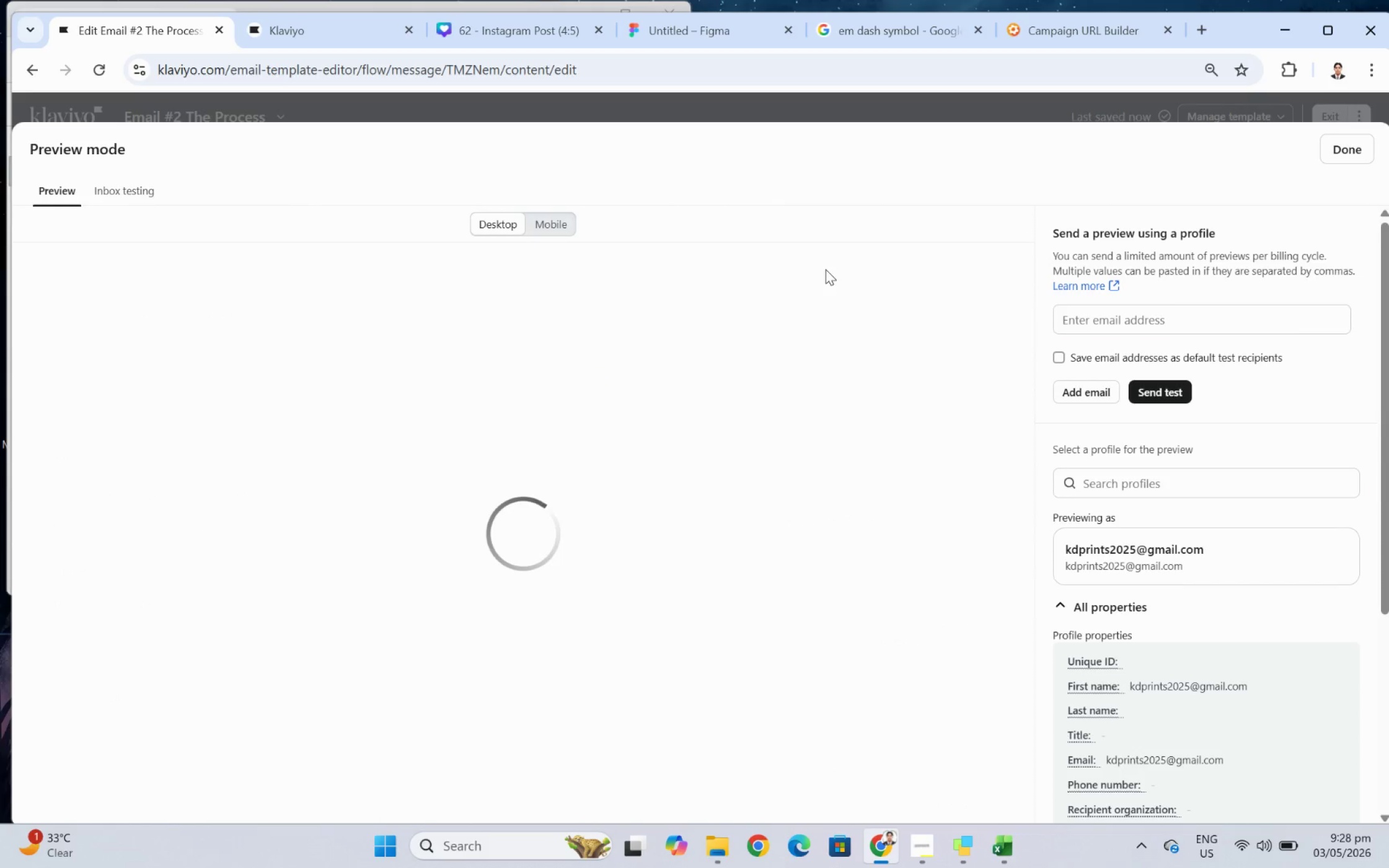 
scroll: coordinate [825, 269], scroll_direction: down, amount: 2.0
 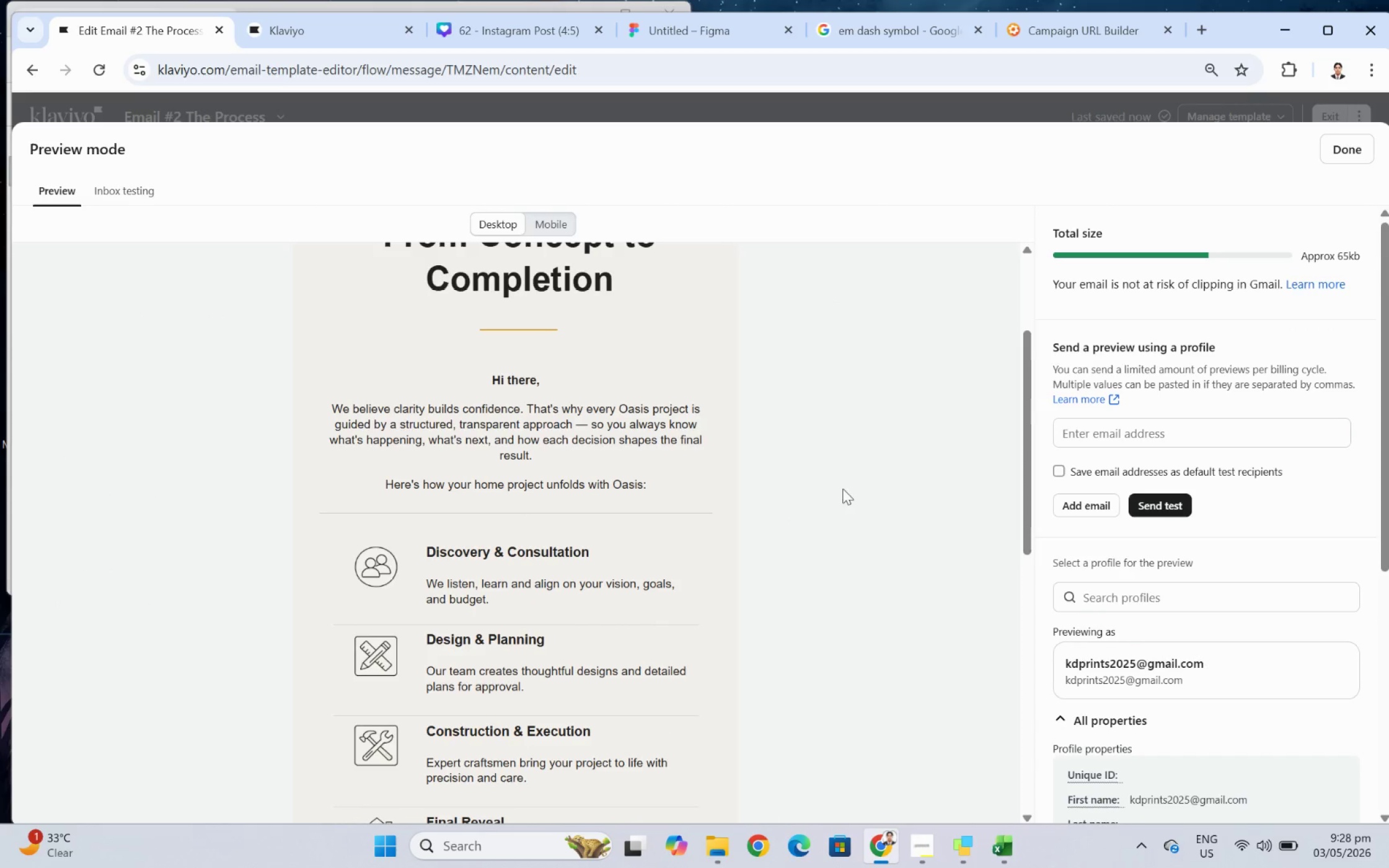 
scroll: coordinate [885, 524], scroll_direction: up, amount: 2.0
 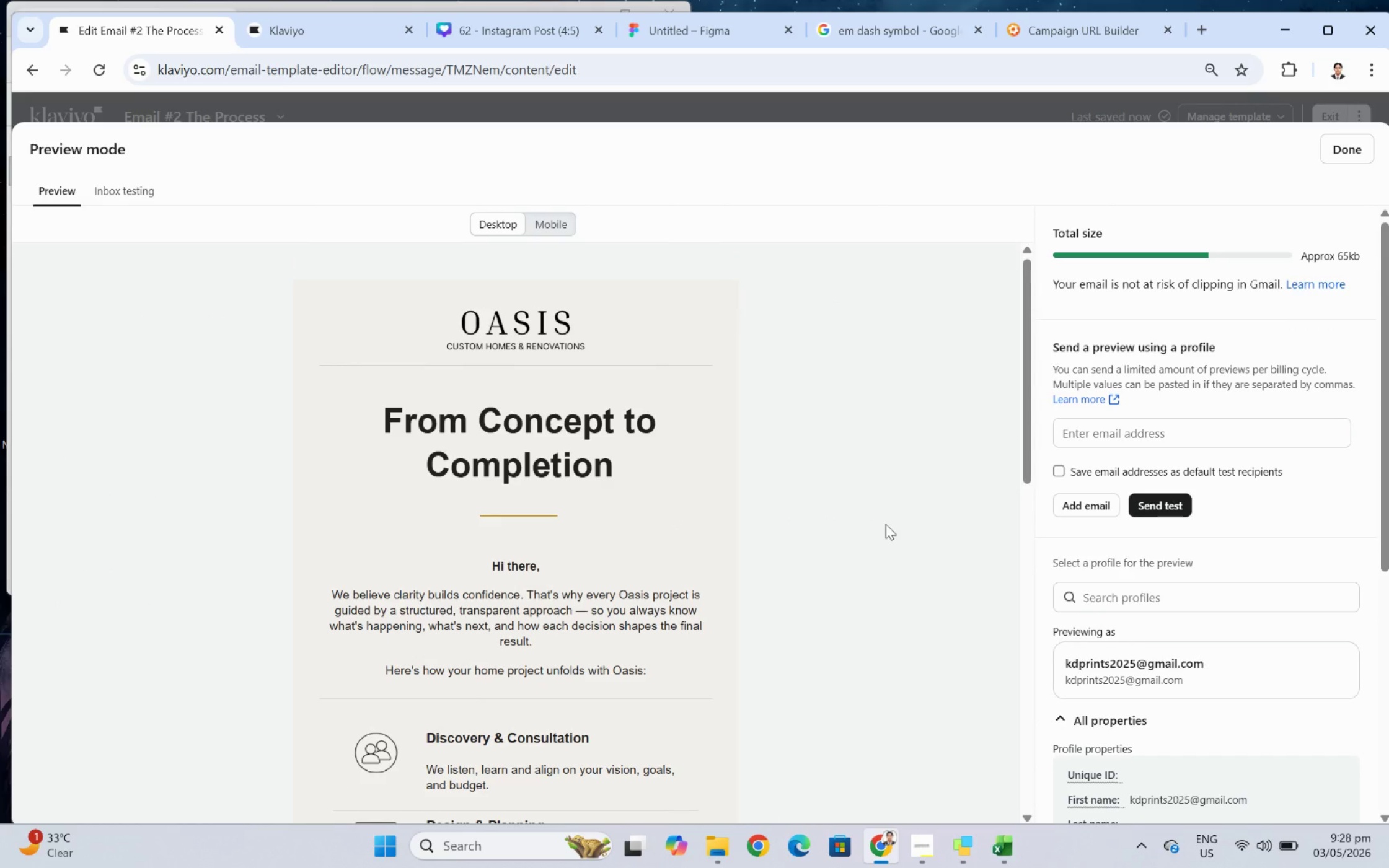 
scroll: coordinate [885, 524], scroll_direction: down, amount: 2.0
 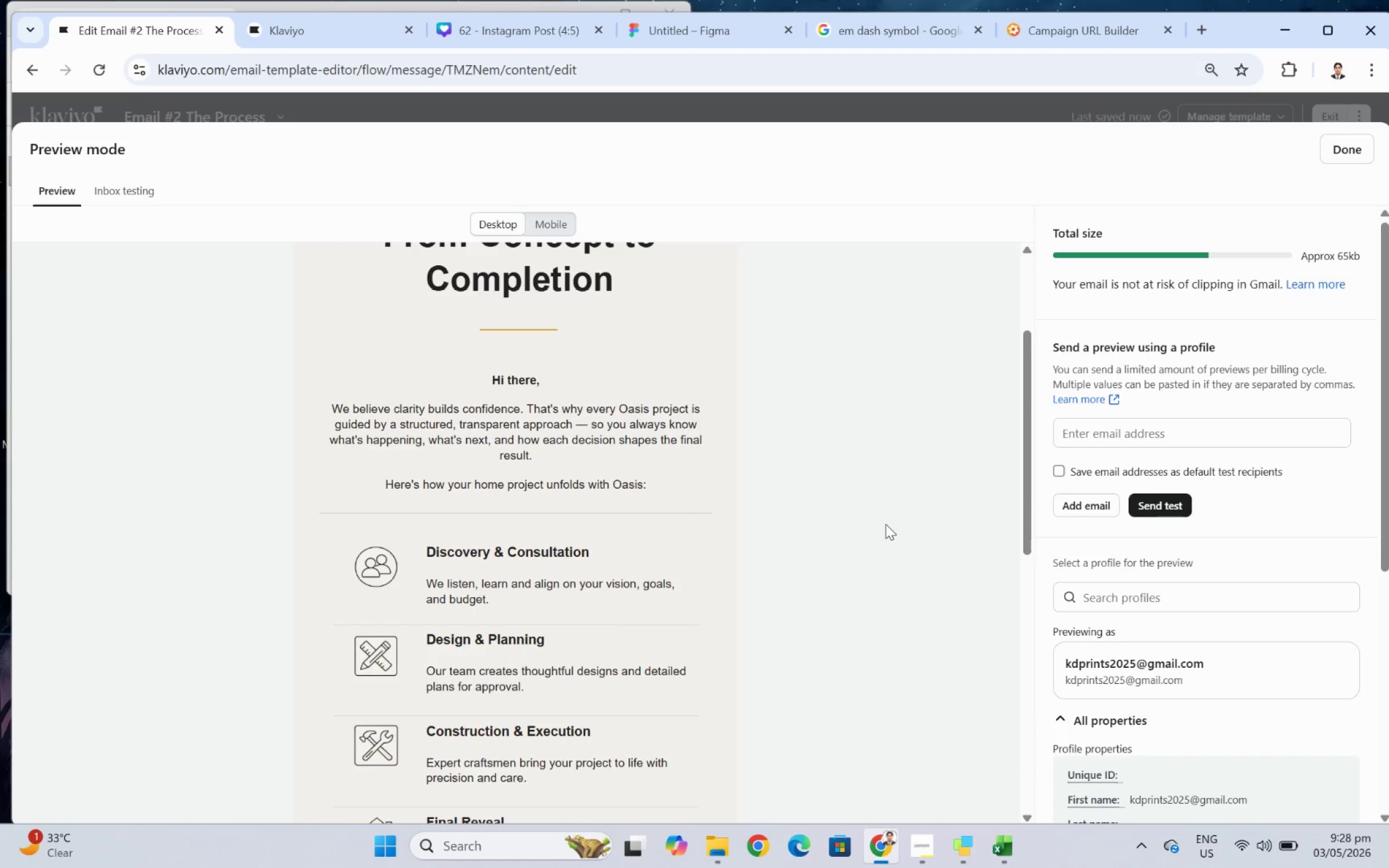 
wait(6.87)
 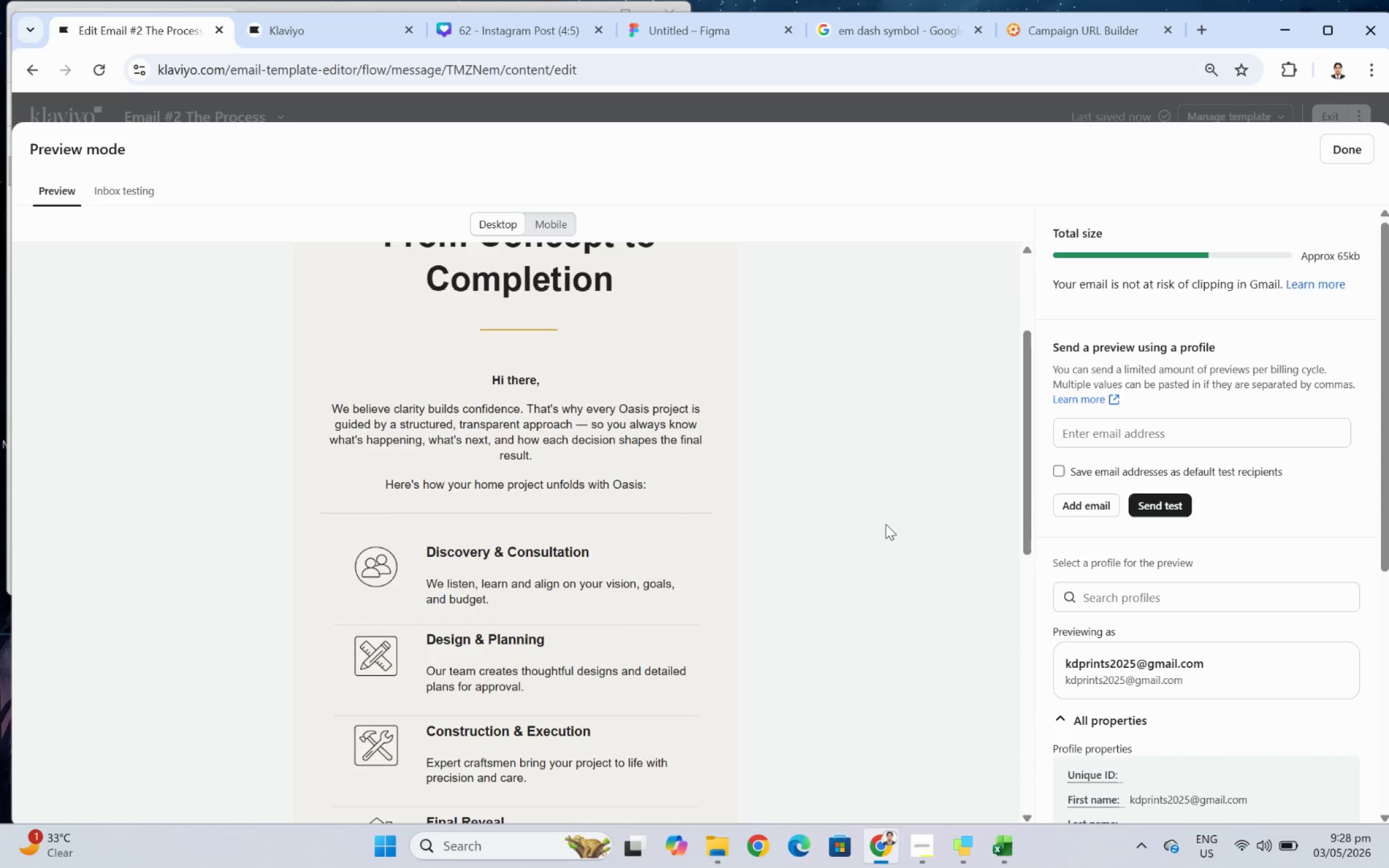 
left_click([1356, 151])
 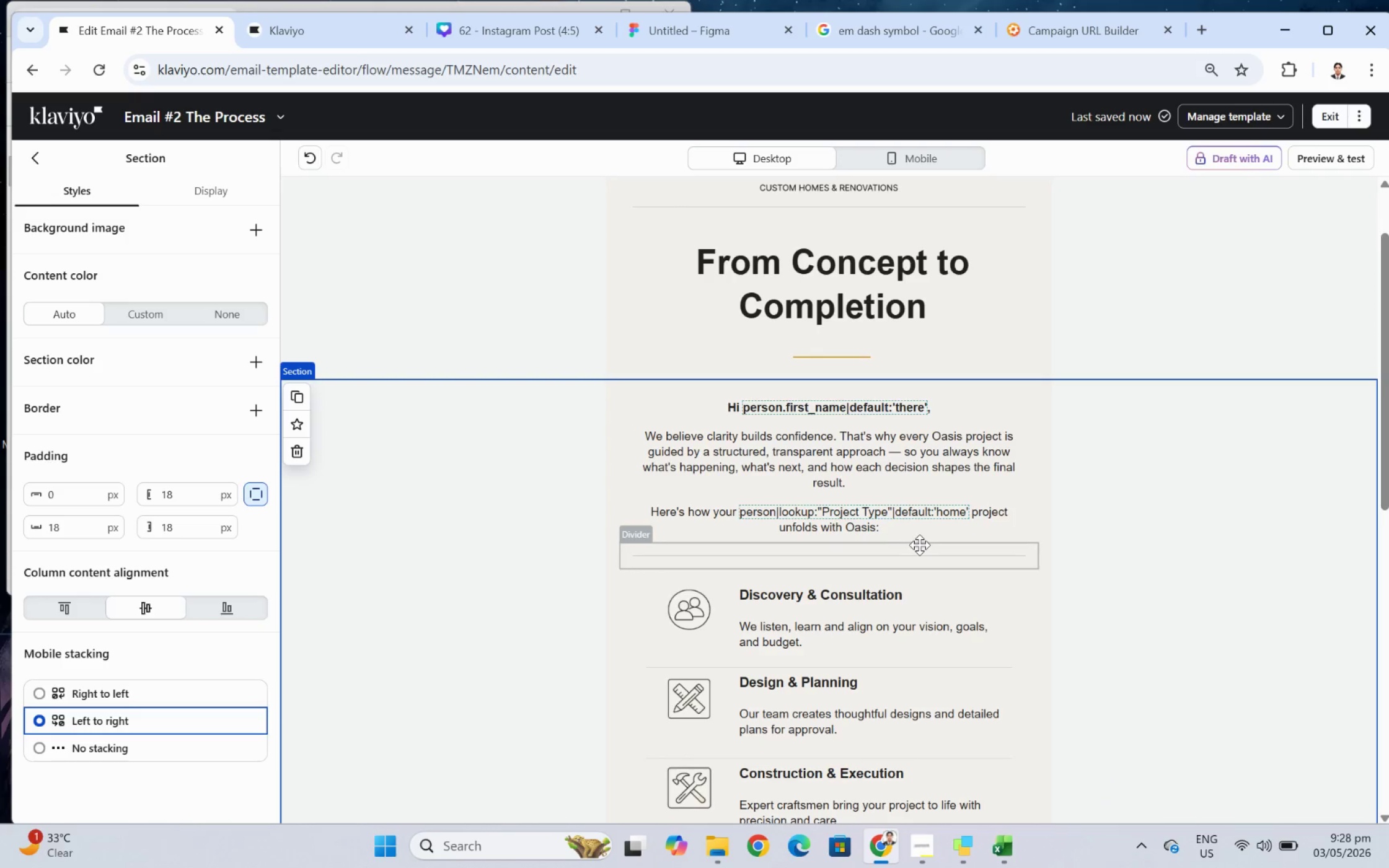 
left_click_drag(start_coordinate=[922, 543], to_coordinate=[933, 502])
 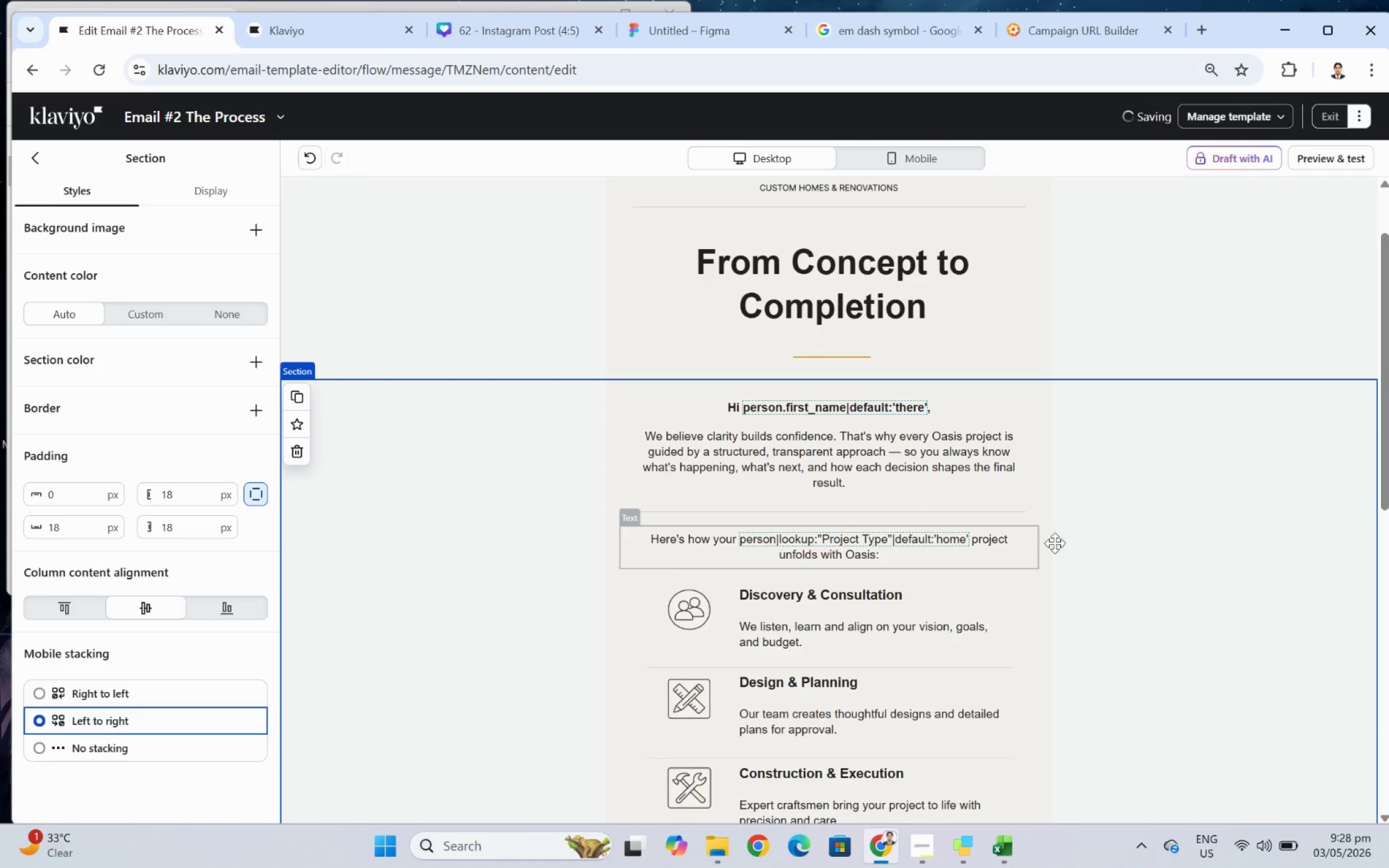 
left_click([1236, 623])
 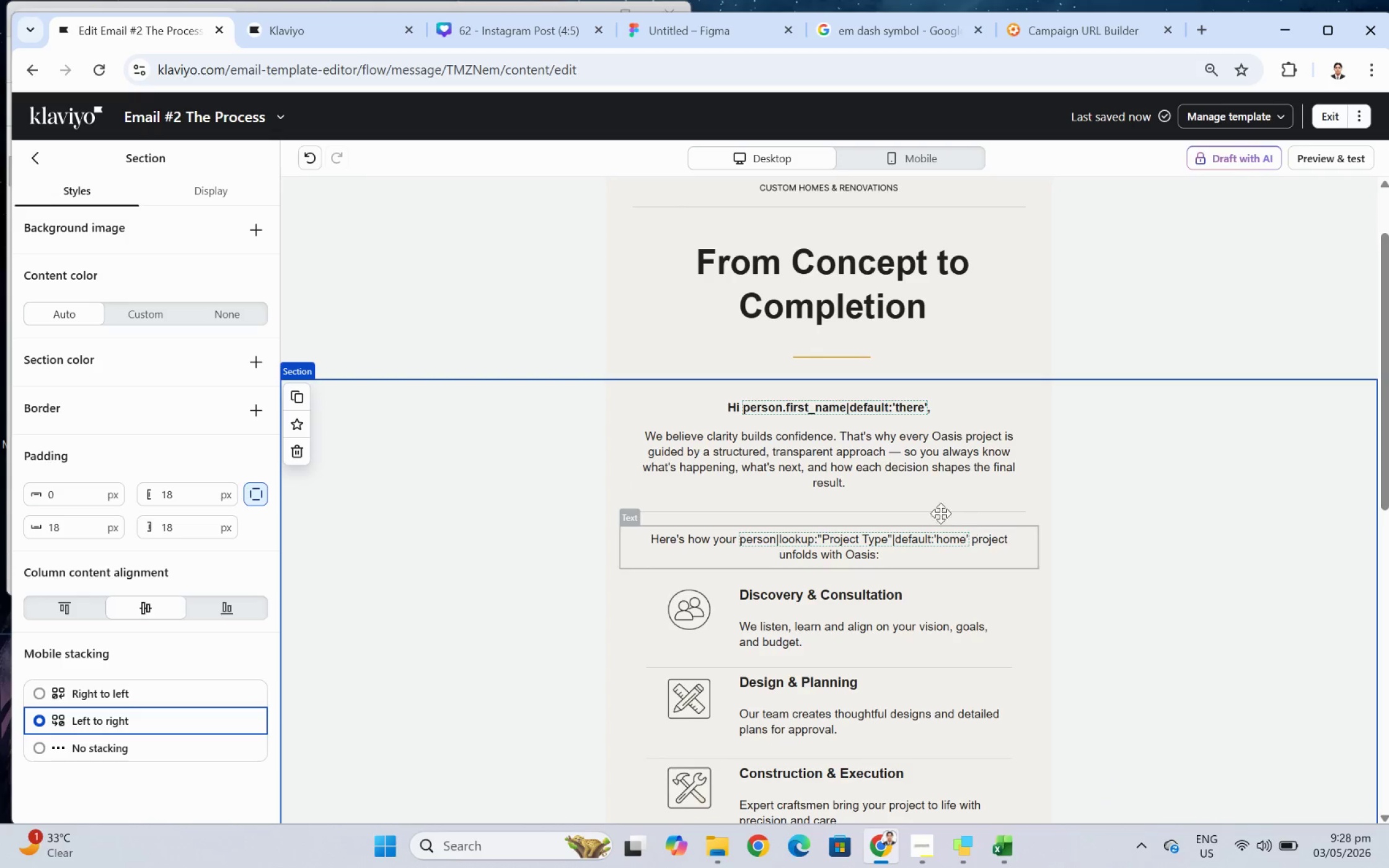 
left_click([874, 356])
 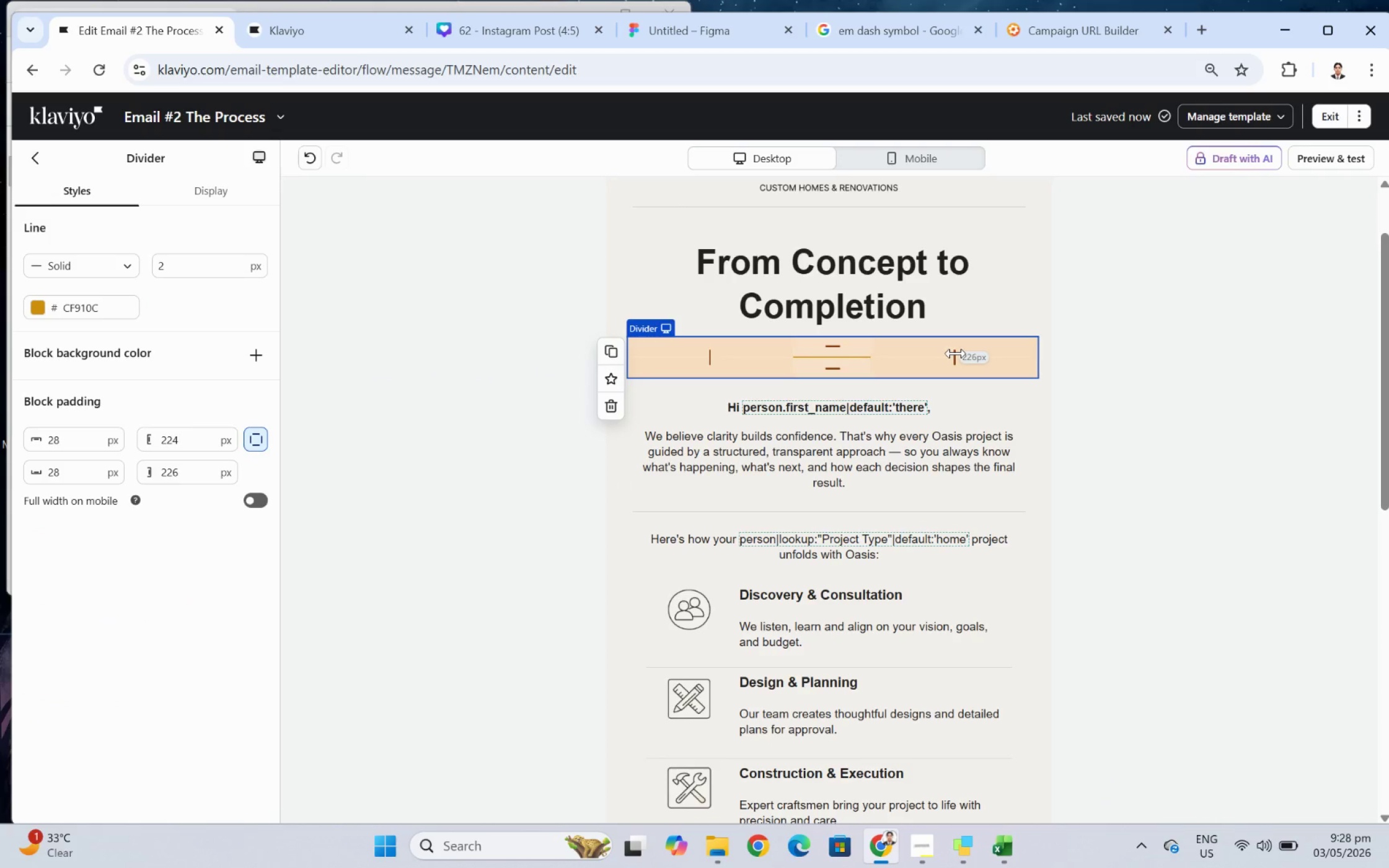 
left_click_drag(start_coordinate=[955, 353], to_coordinate=[950, 353])
 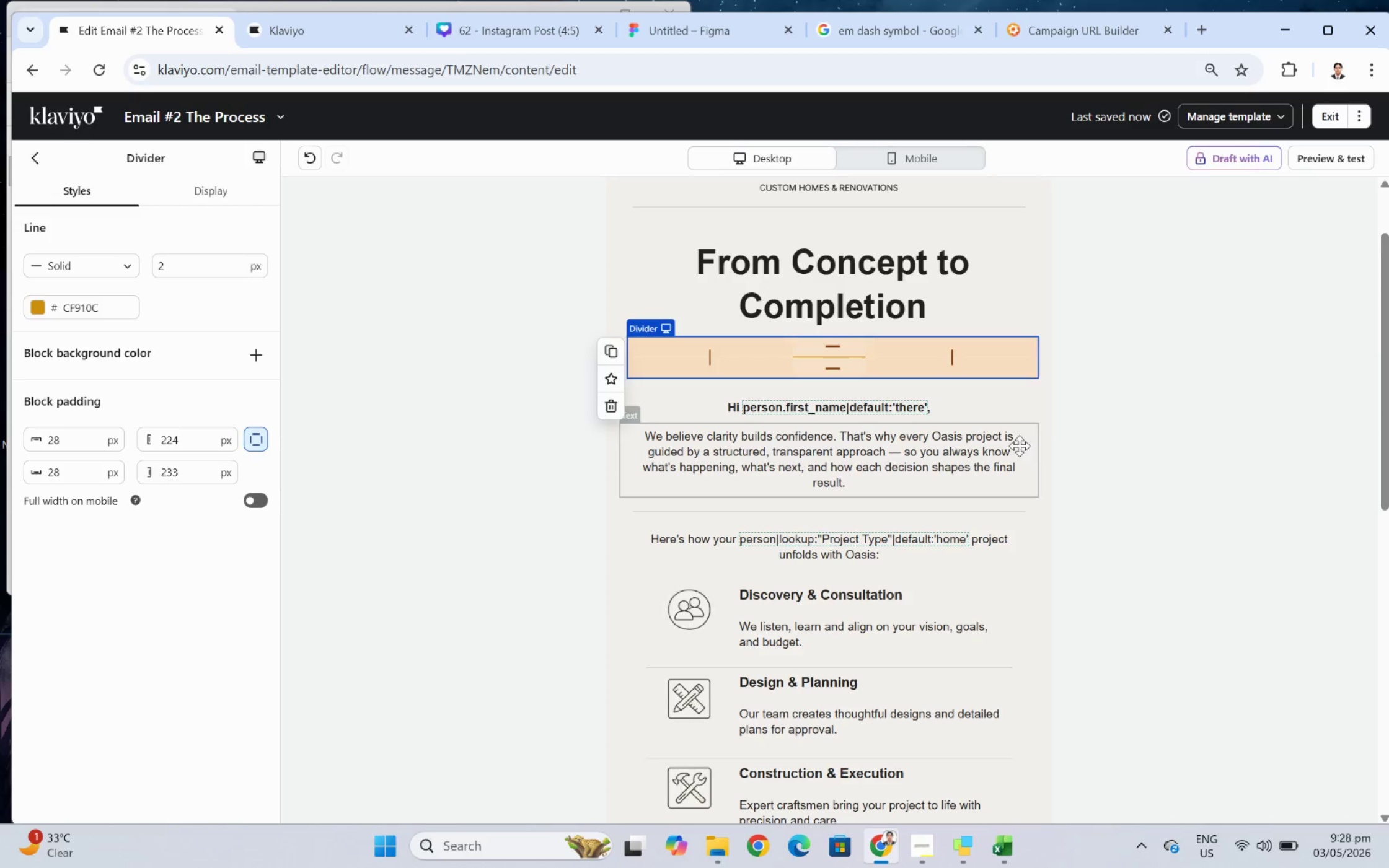 
left_click([1188, 568])
 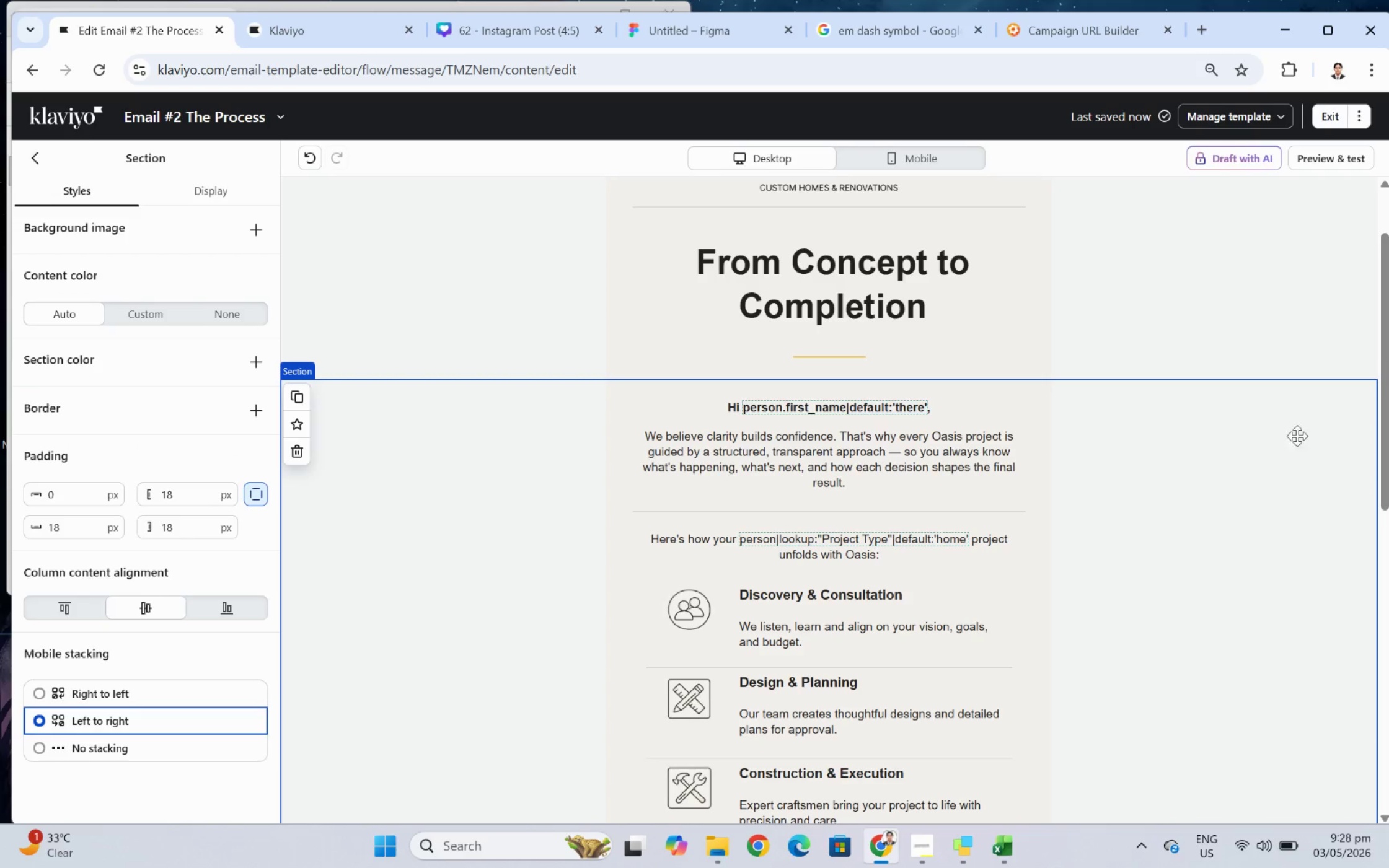 
left_click([1322, 161])
 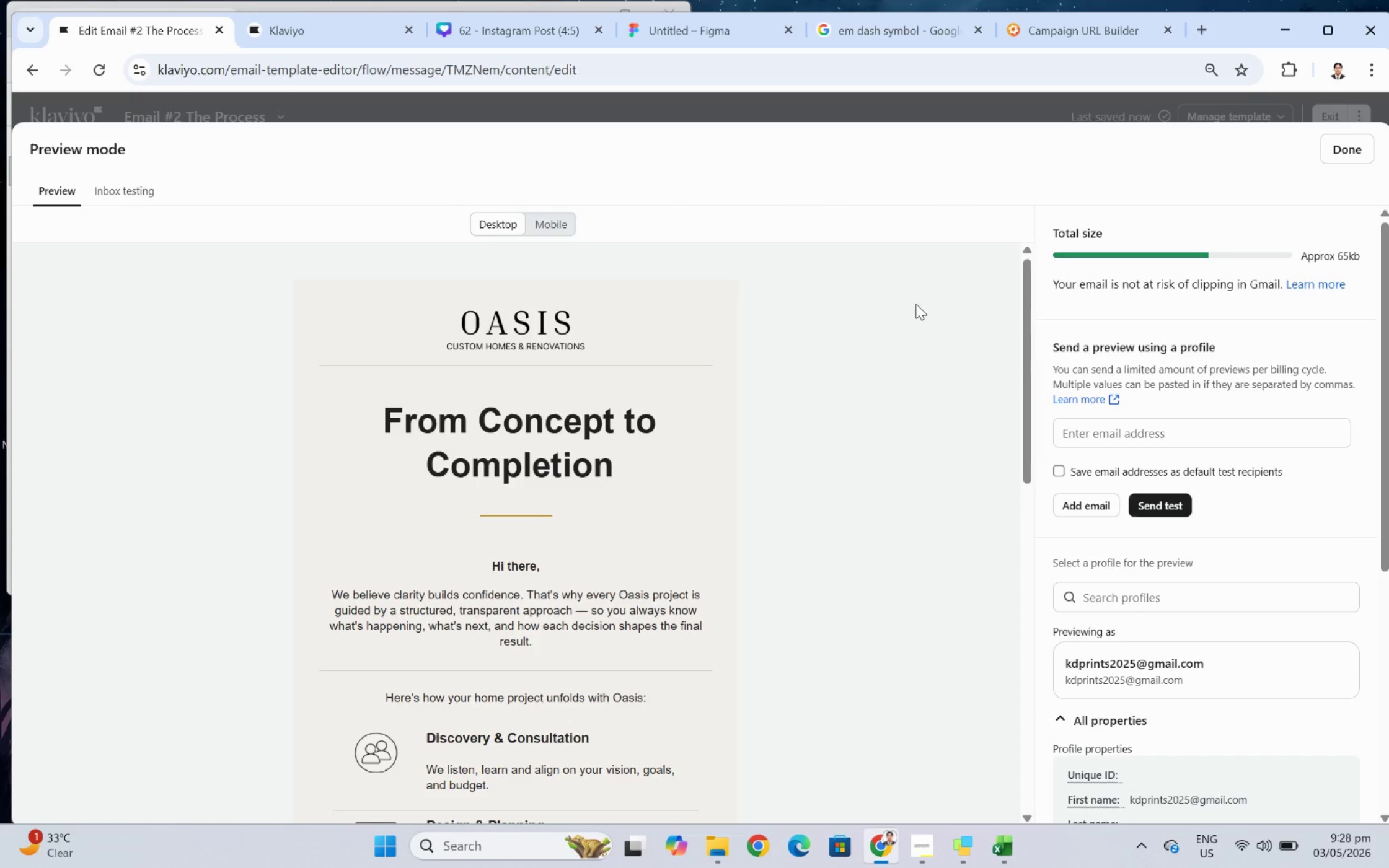 
left_click([540, 222])
 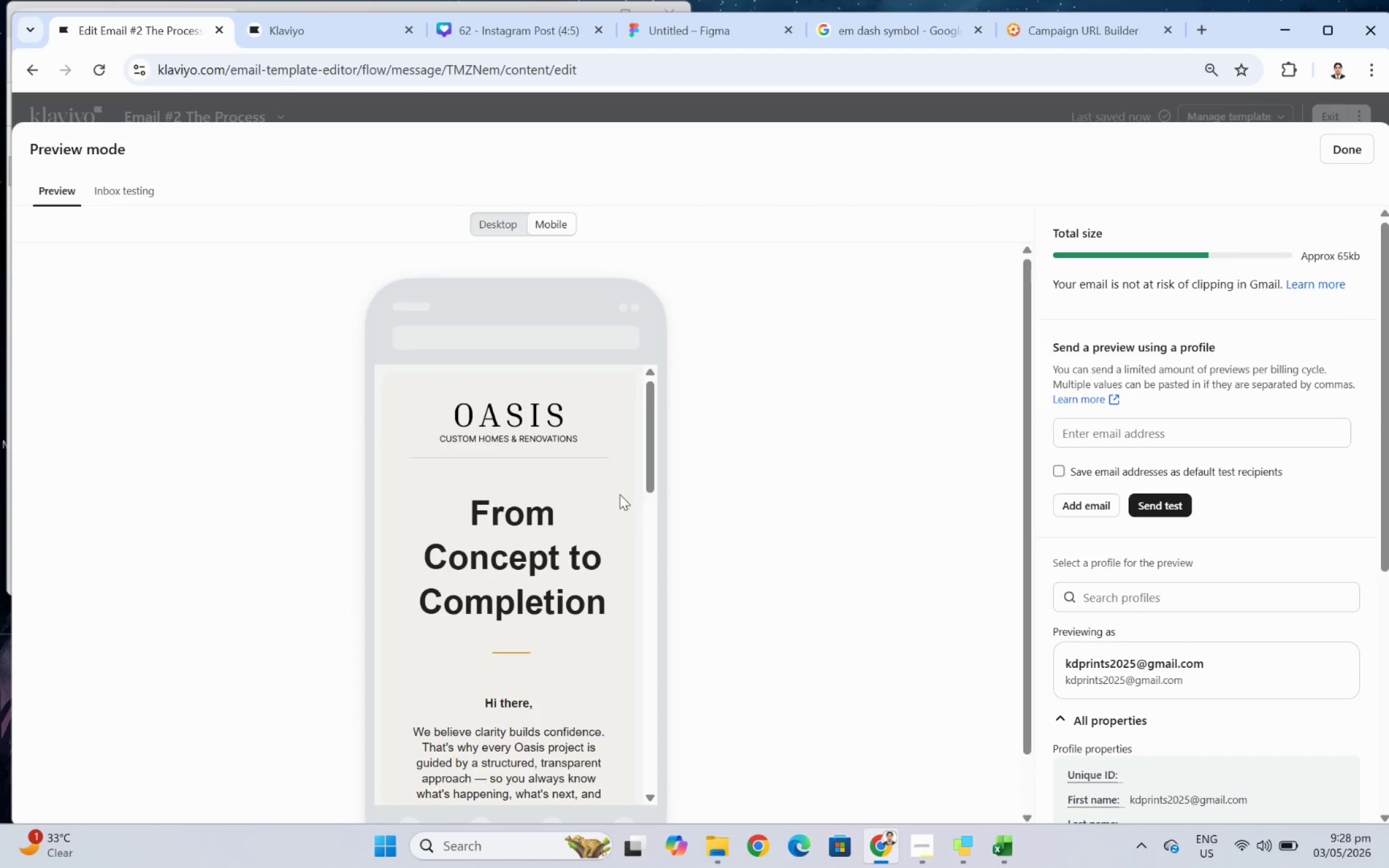 
scroll: coordinate [617, 494], scroll_direction: down, amount: 4.0
 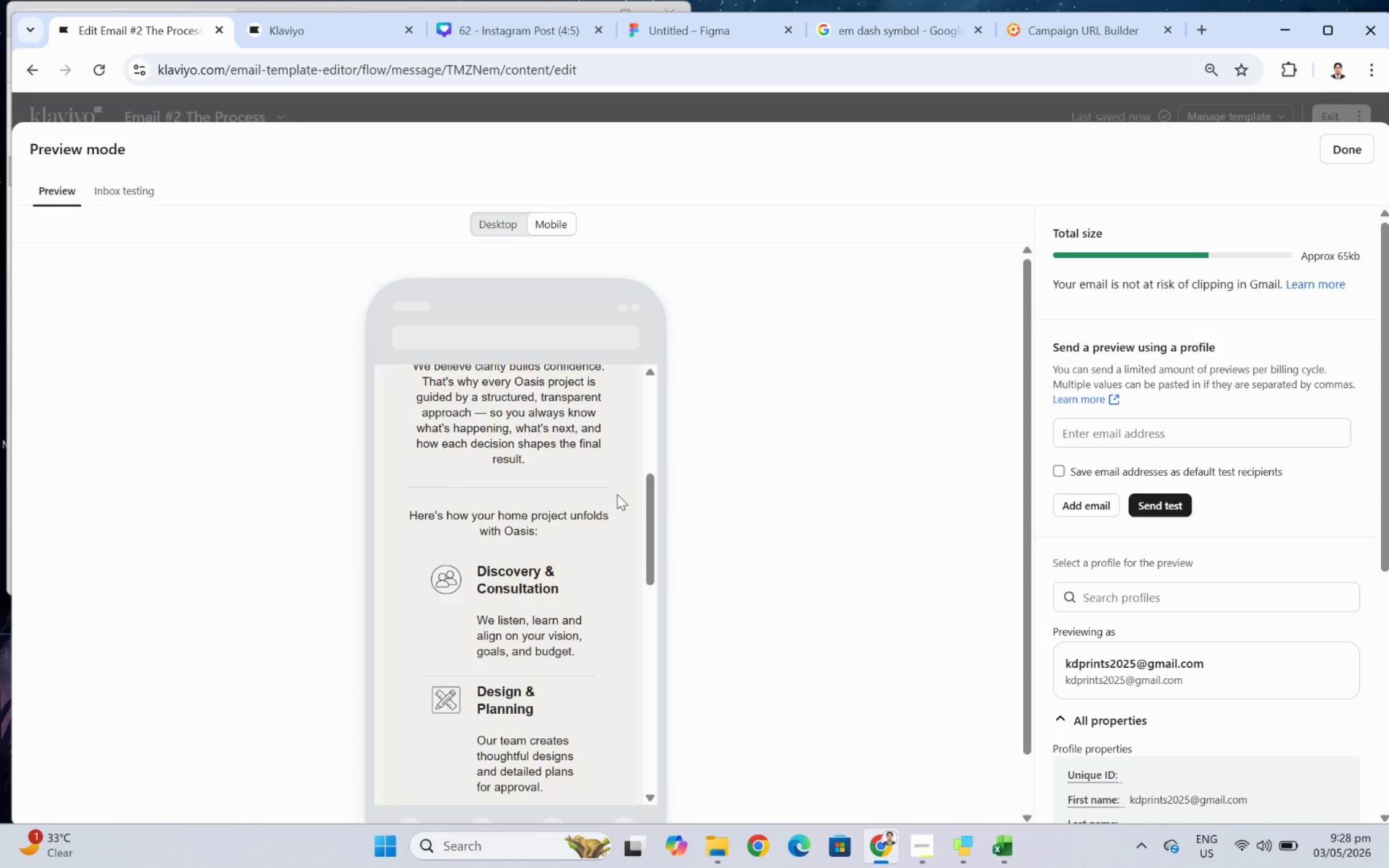 
scroll: coordinate [617, 494], scroll_direction: up, amount: 2.0
 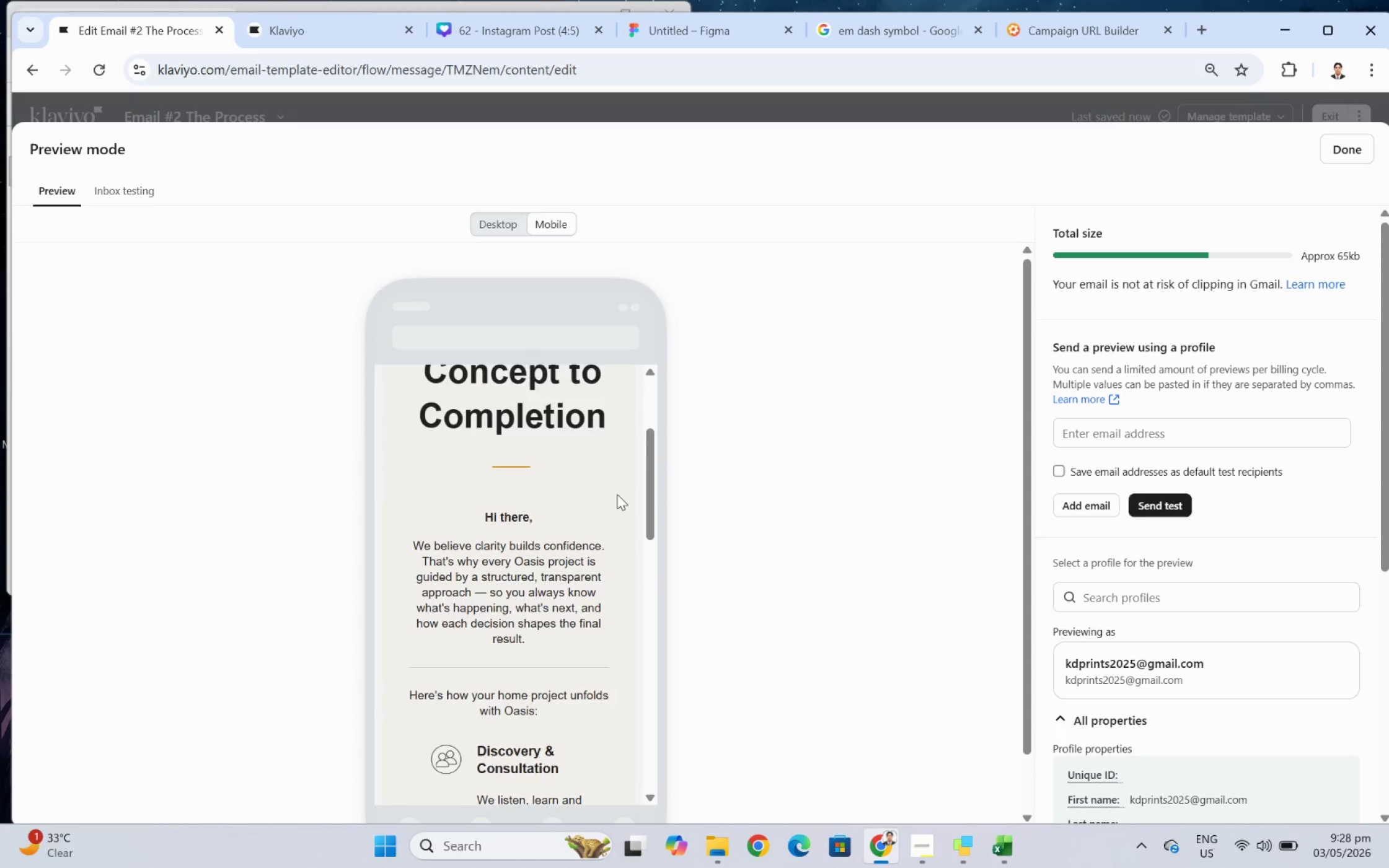 
scroll: coordinate [617, 494], scroll_direction: down, amount: 4.0
 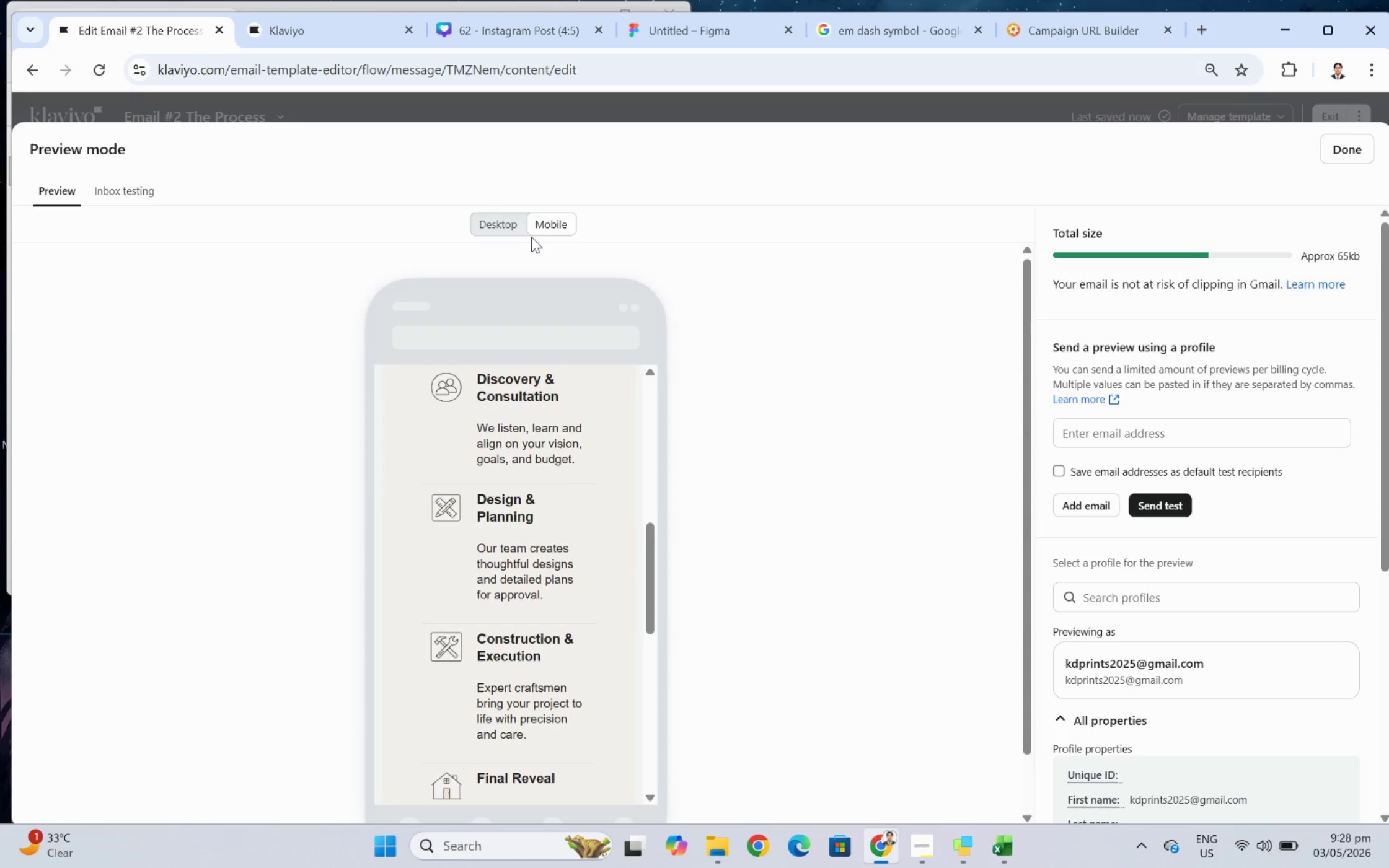 
left_click([508, 223])
 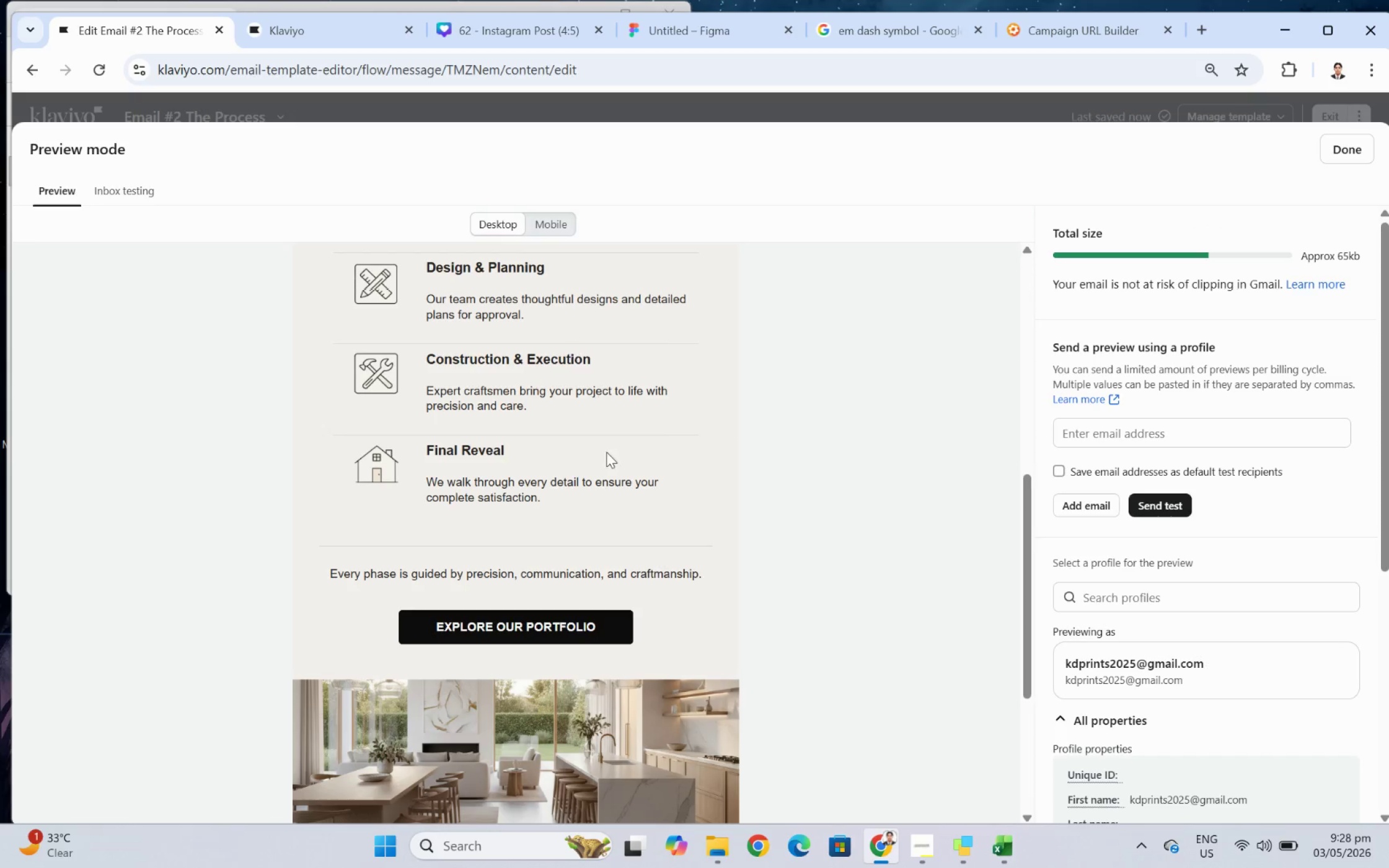 
scroll: coordinate [699, 527], scroll_direction: up, amount: 4.0
 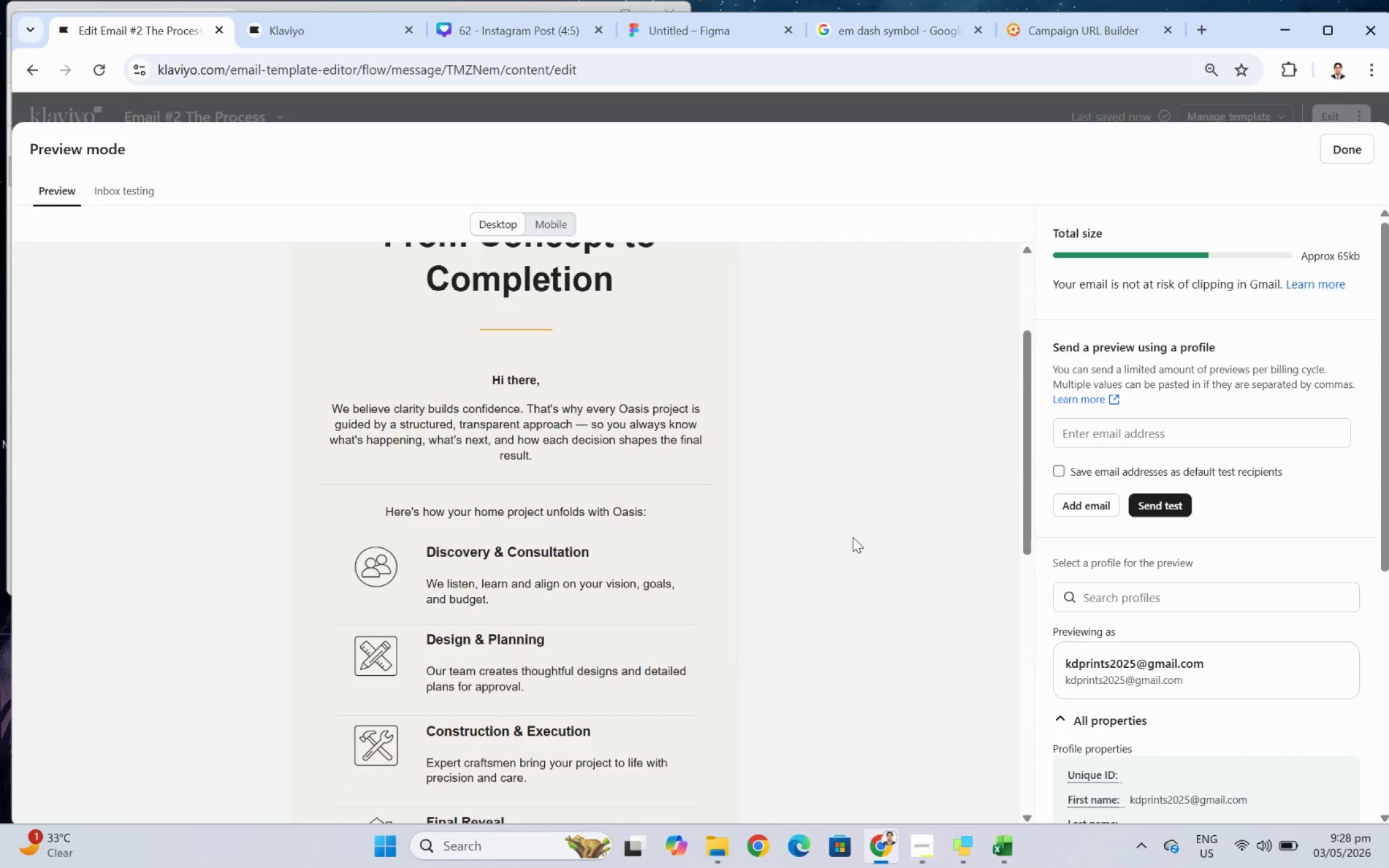 
scroll: coordinate [852, 537], scroll_direction: down, amount: 1.0
 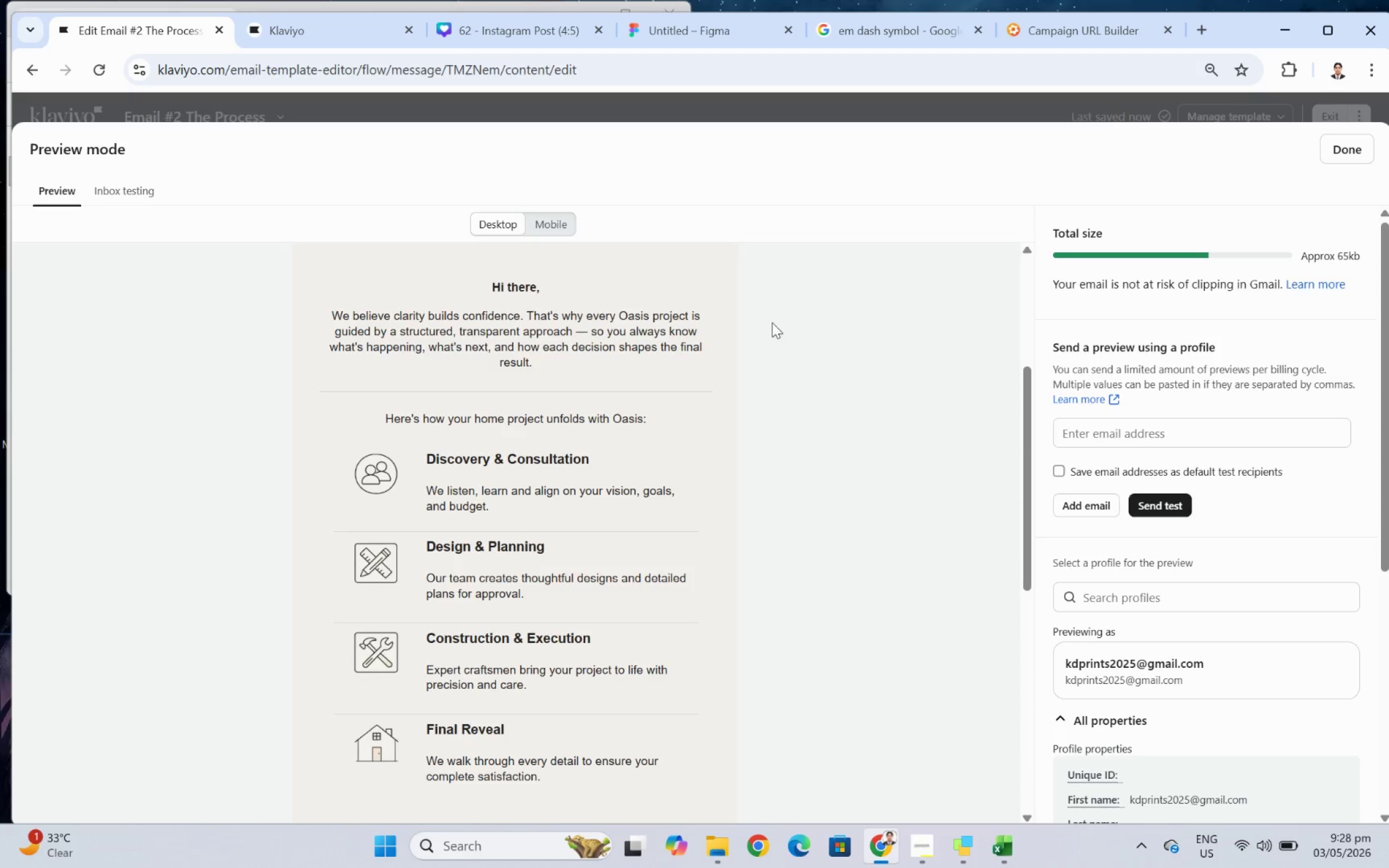 
scroll: coordinate [739, 483], scroll_direction: up, amount: 3.0
 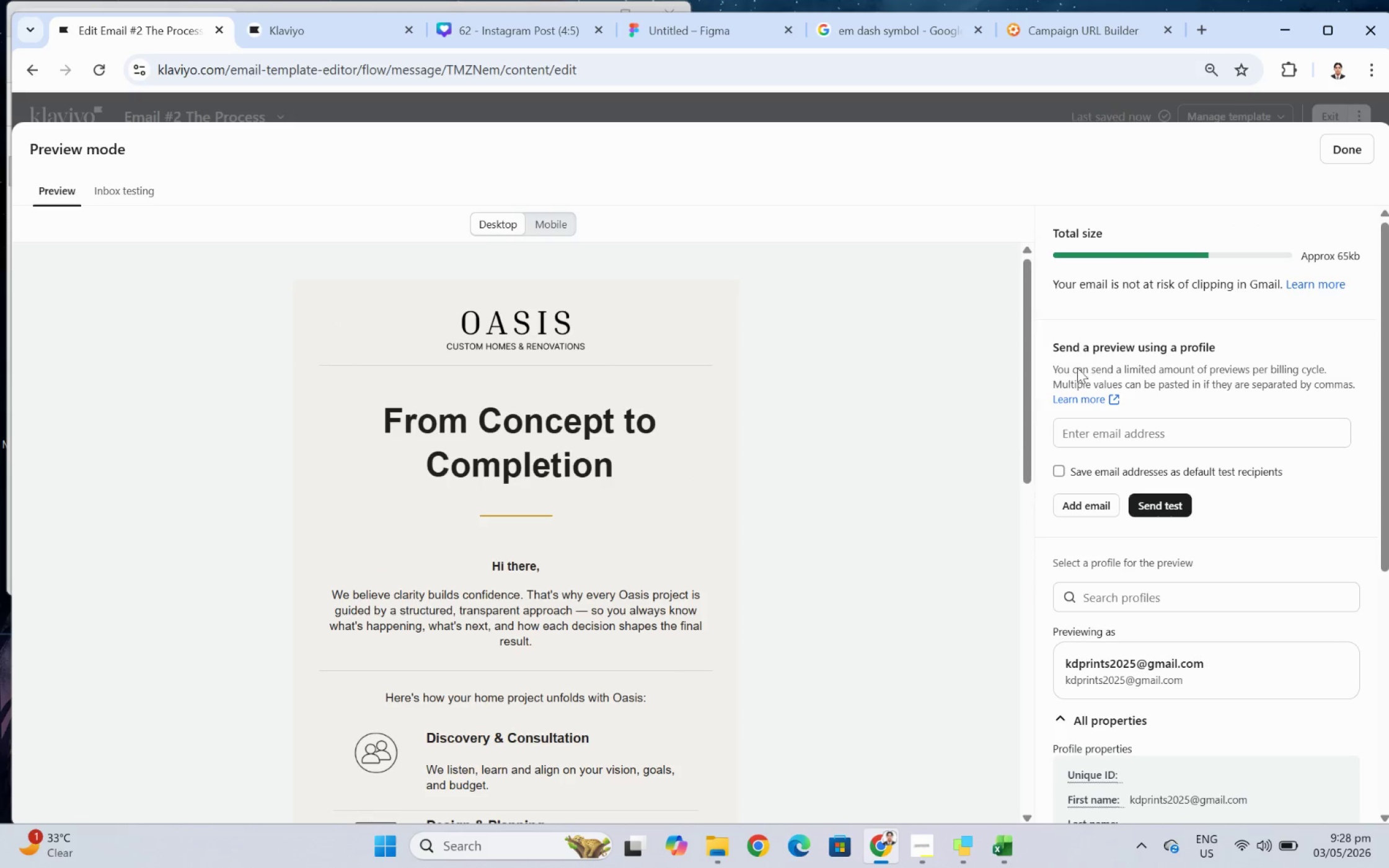 
scroll: coordinate [860, 519], scroll_direction: down, amount: 2.0
 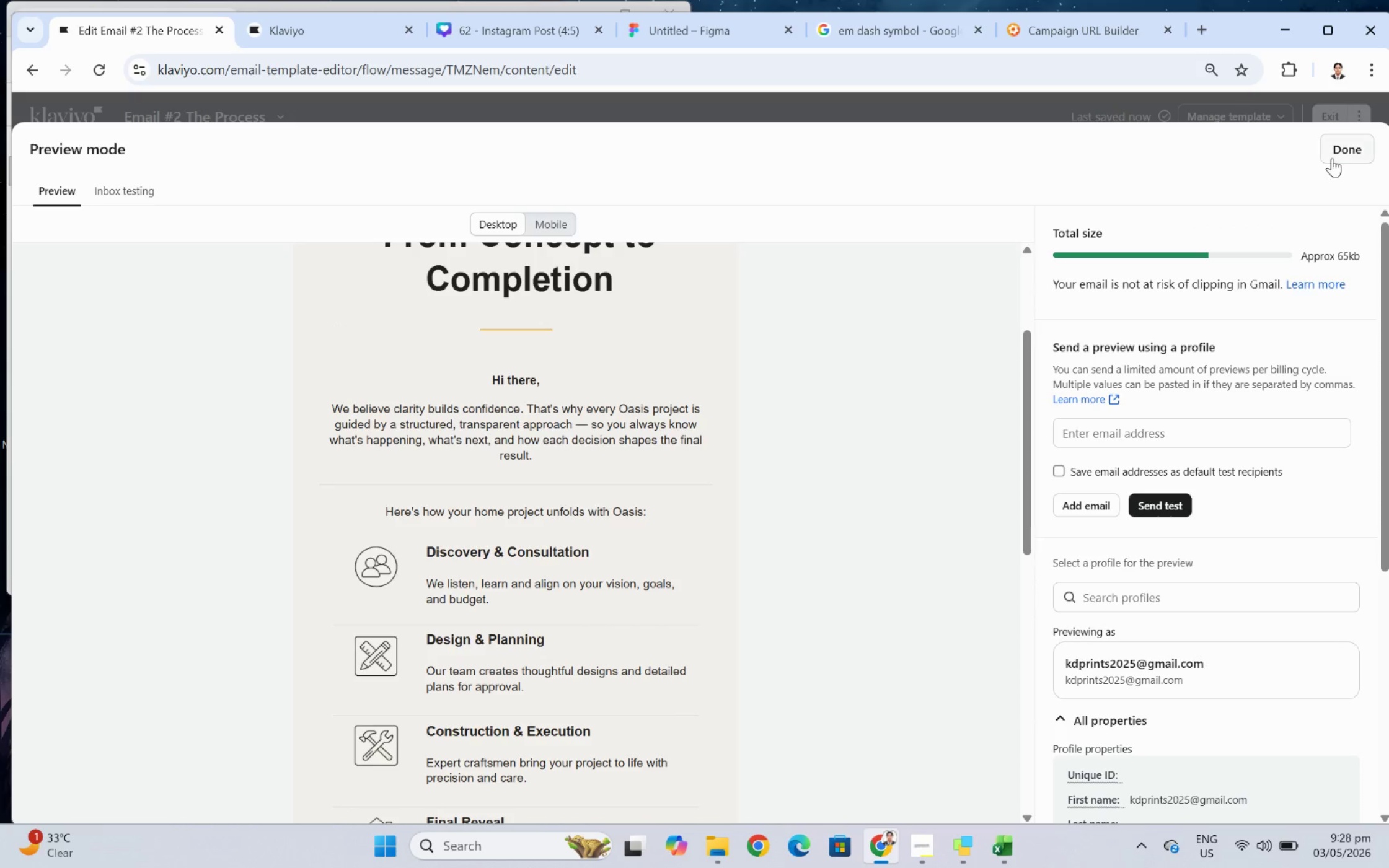 
left_click([1334, 156])
 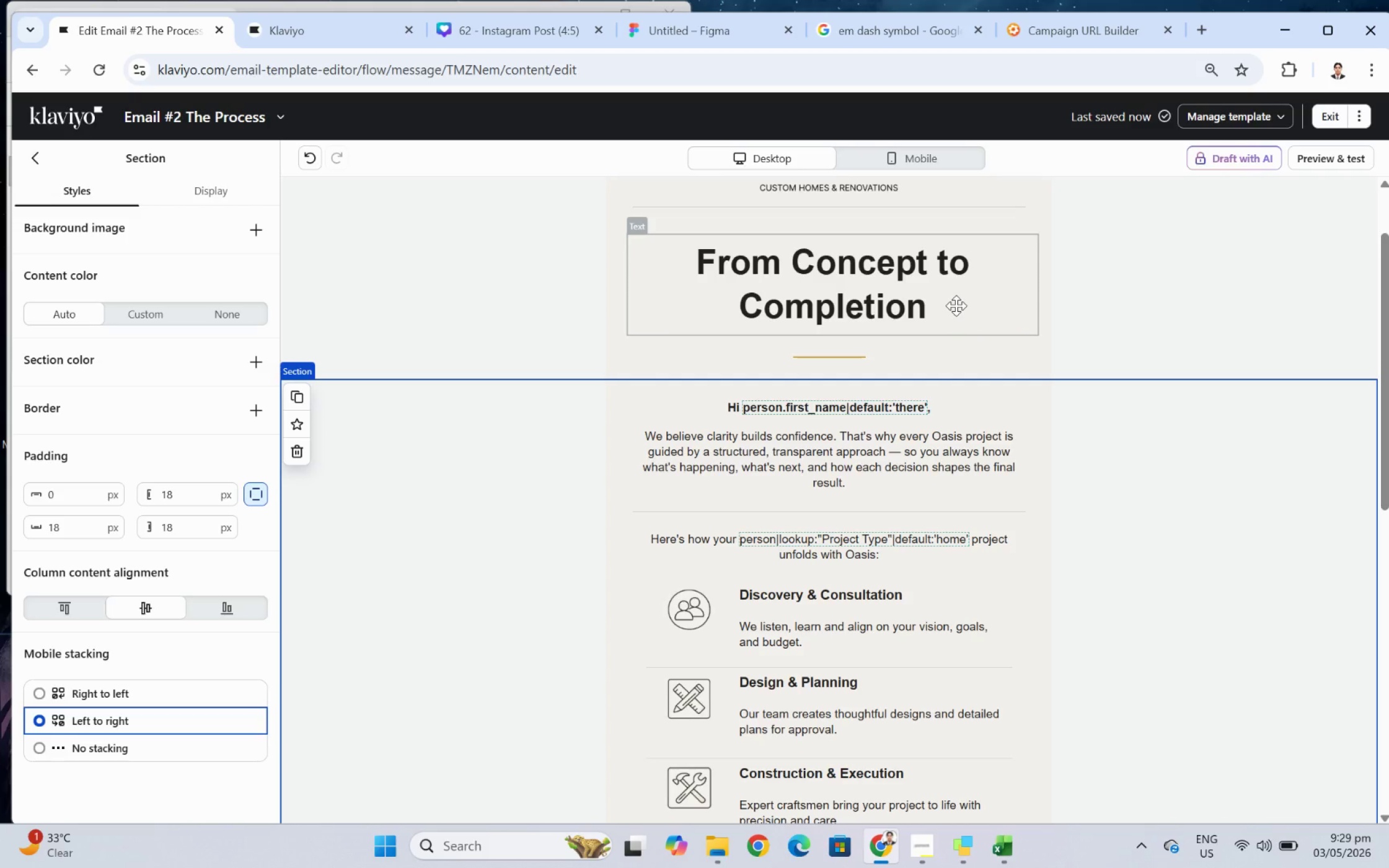 
wait(20.54)
 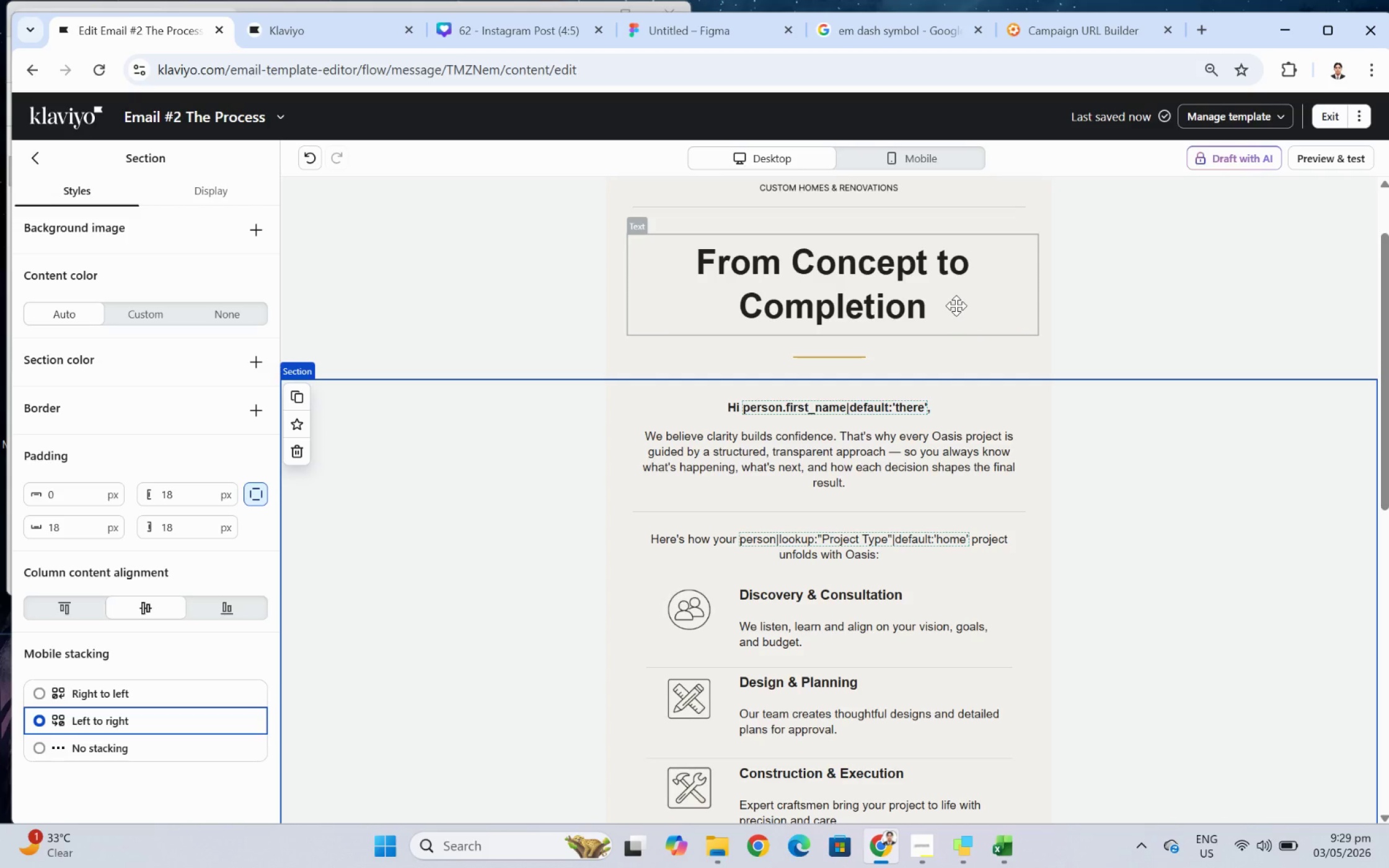 
left_click([1178, 407])
 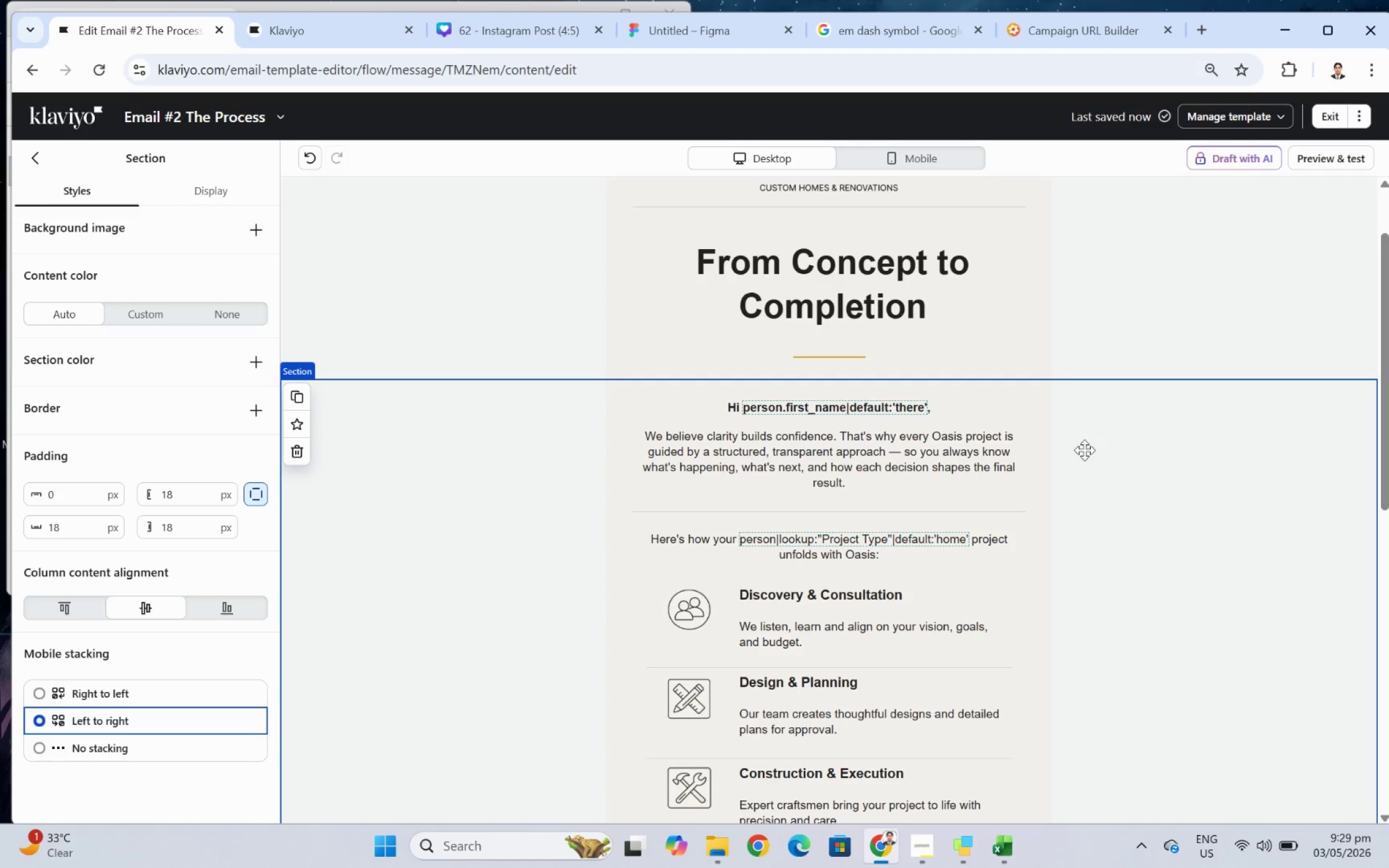 
left_click([924, 452])
 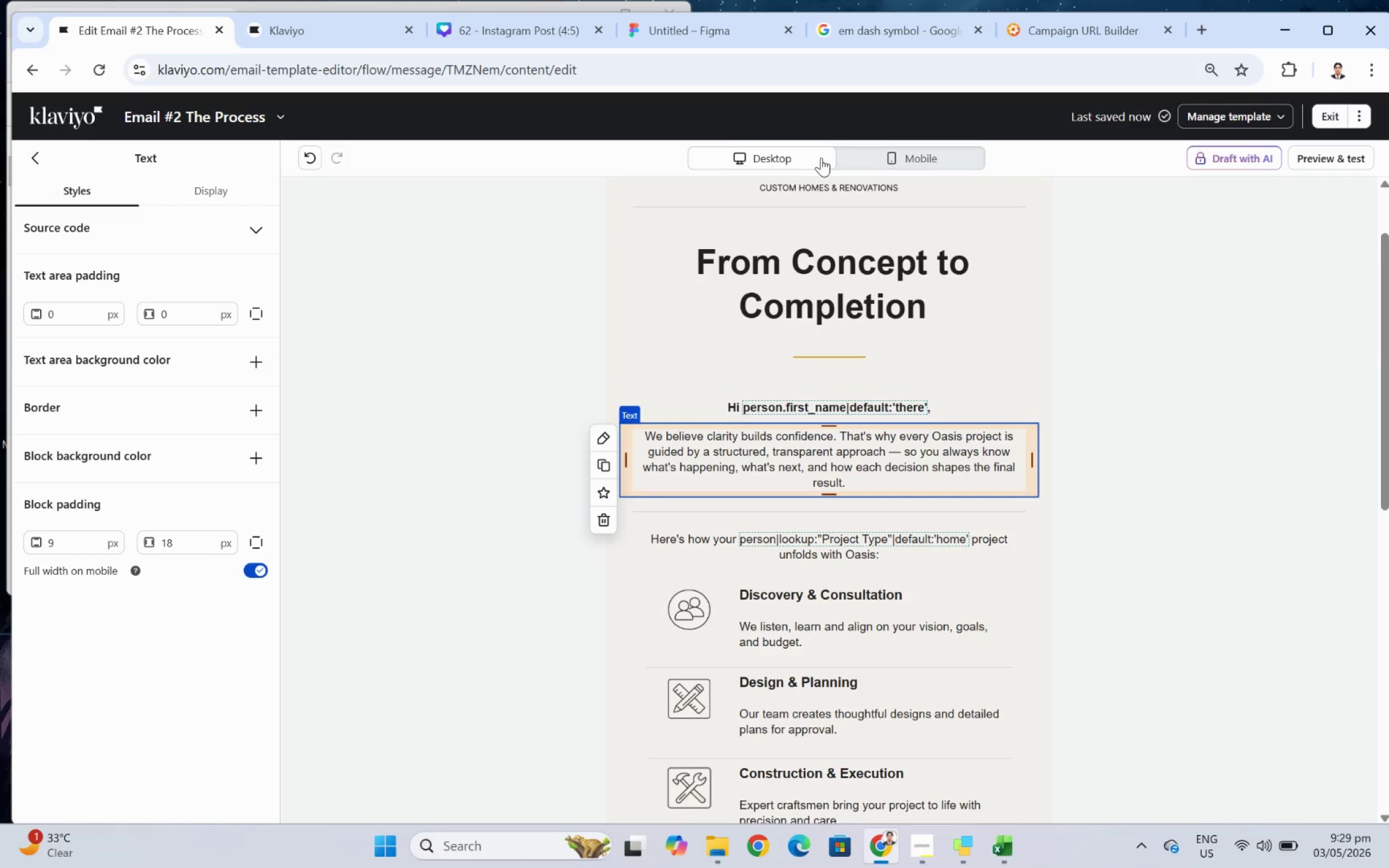 
left_click([881, 162])
 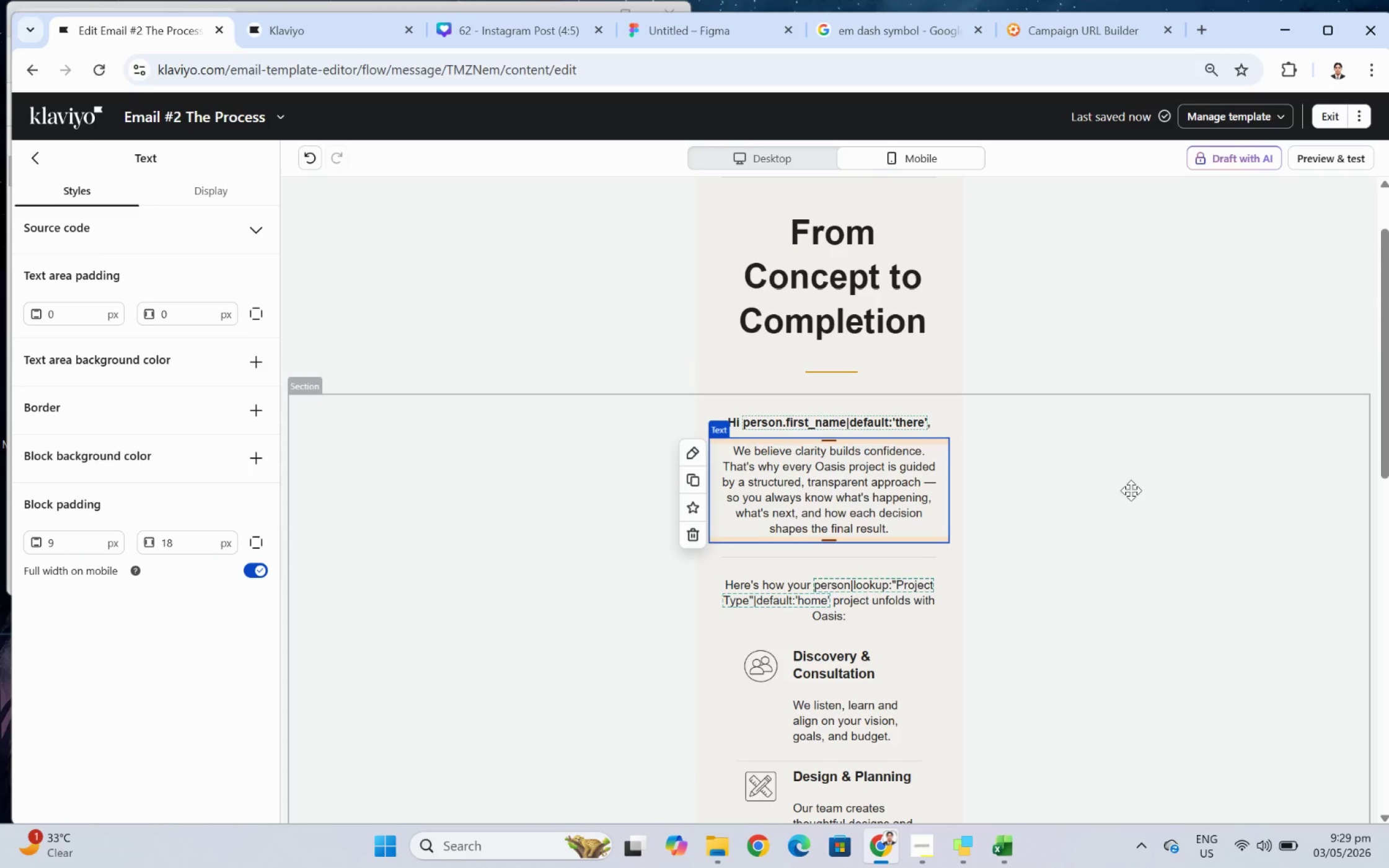 
left_click([1196, 574])
 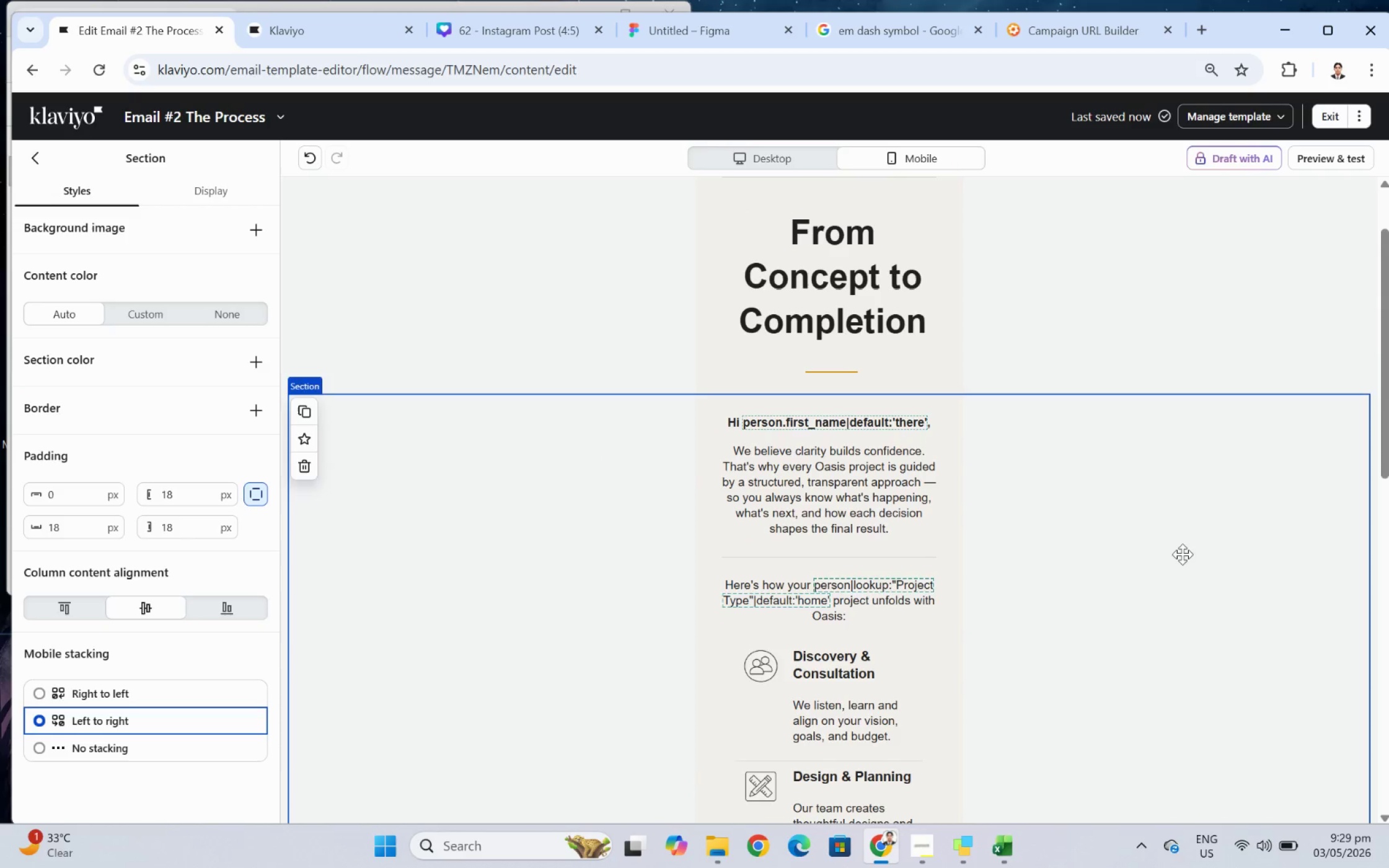 
left_click([943, 478])
 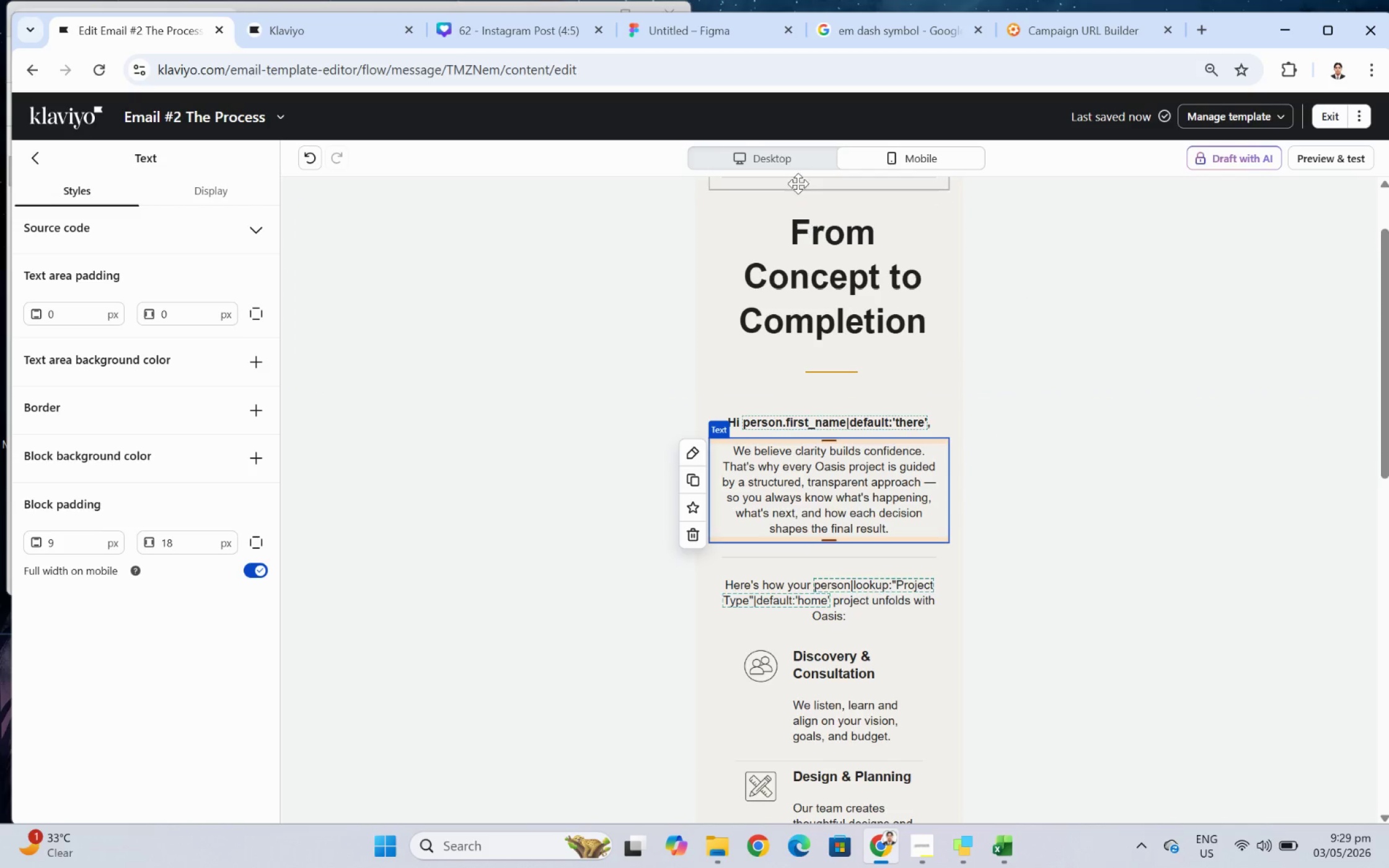 
left_click([798, 159])
 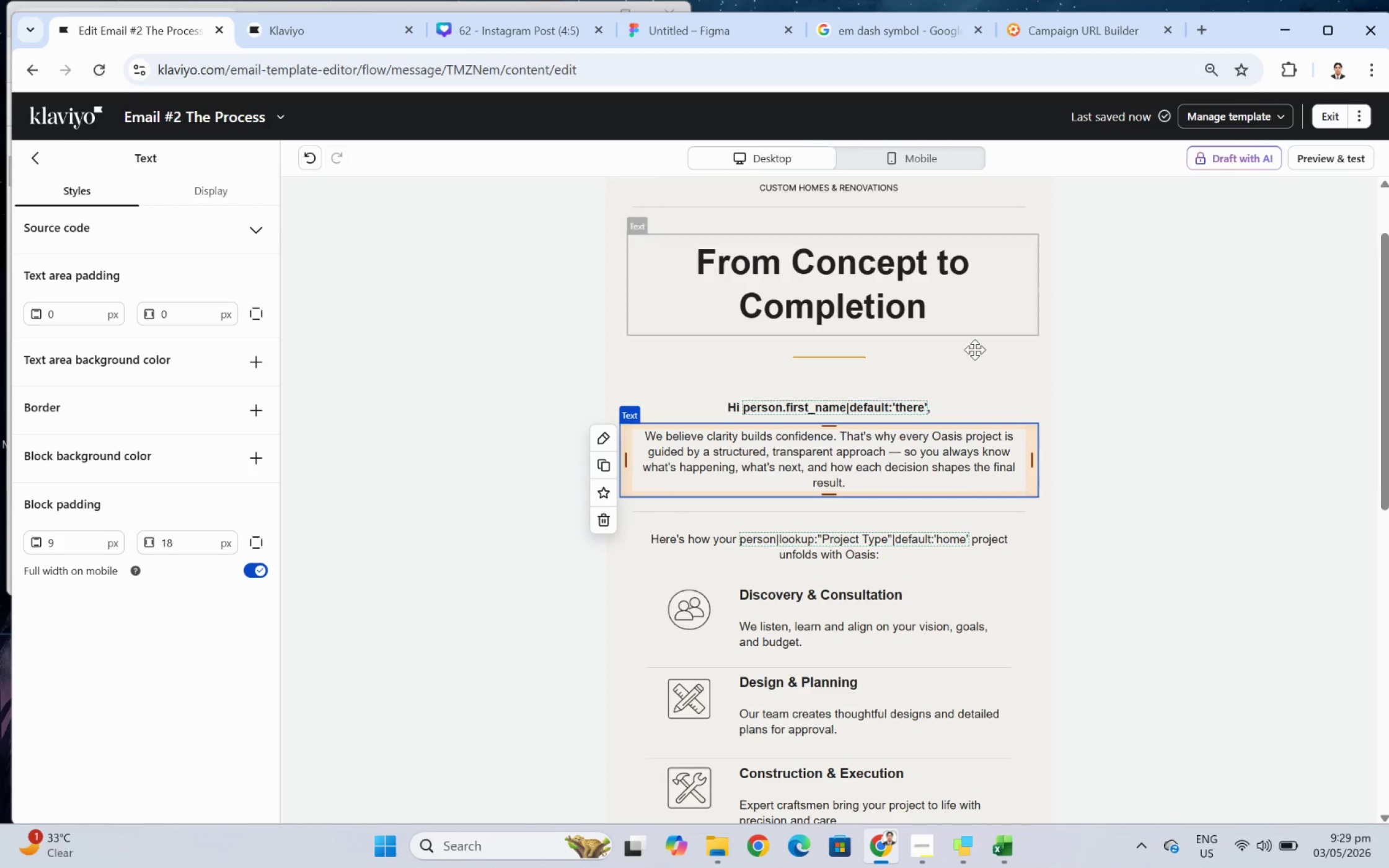 
left_click([1104, 500])
 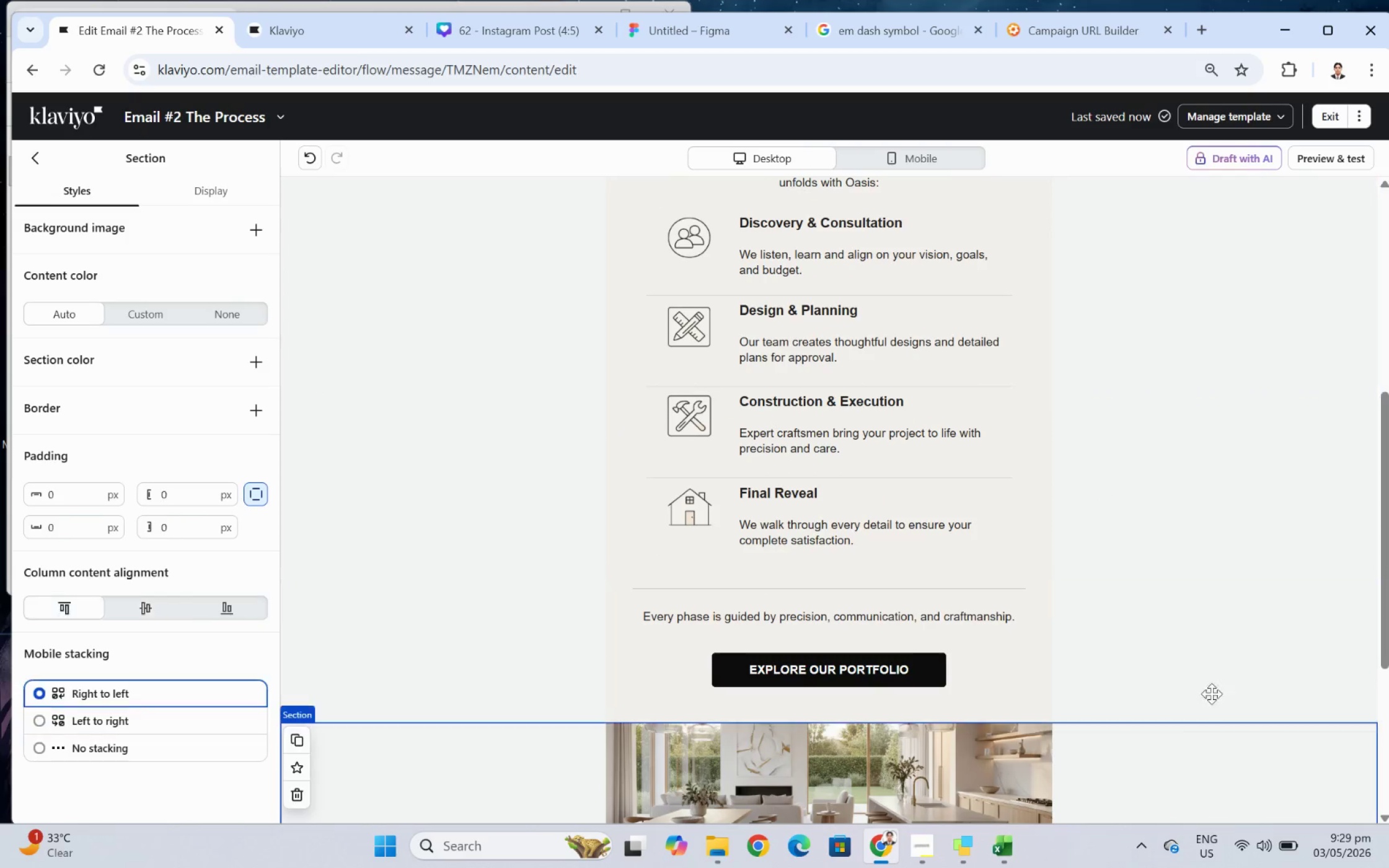 
scroll: coordinate [1018, 388], scroll_direction: down, amount: 4.0
 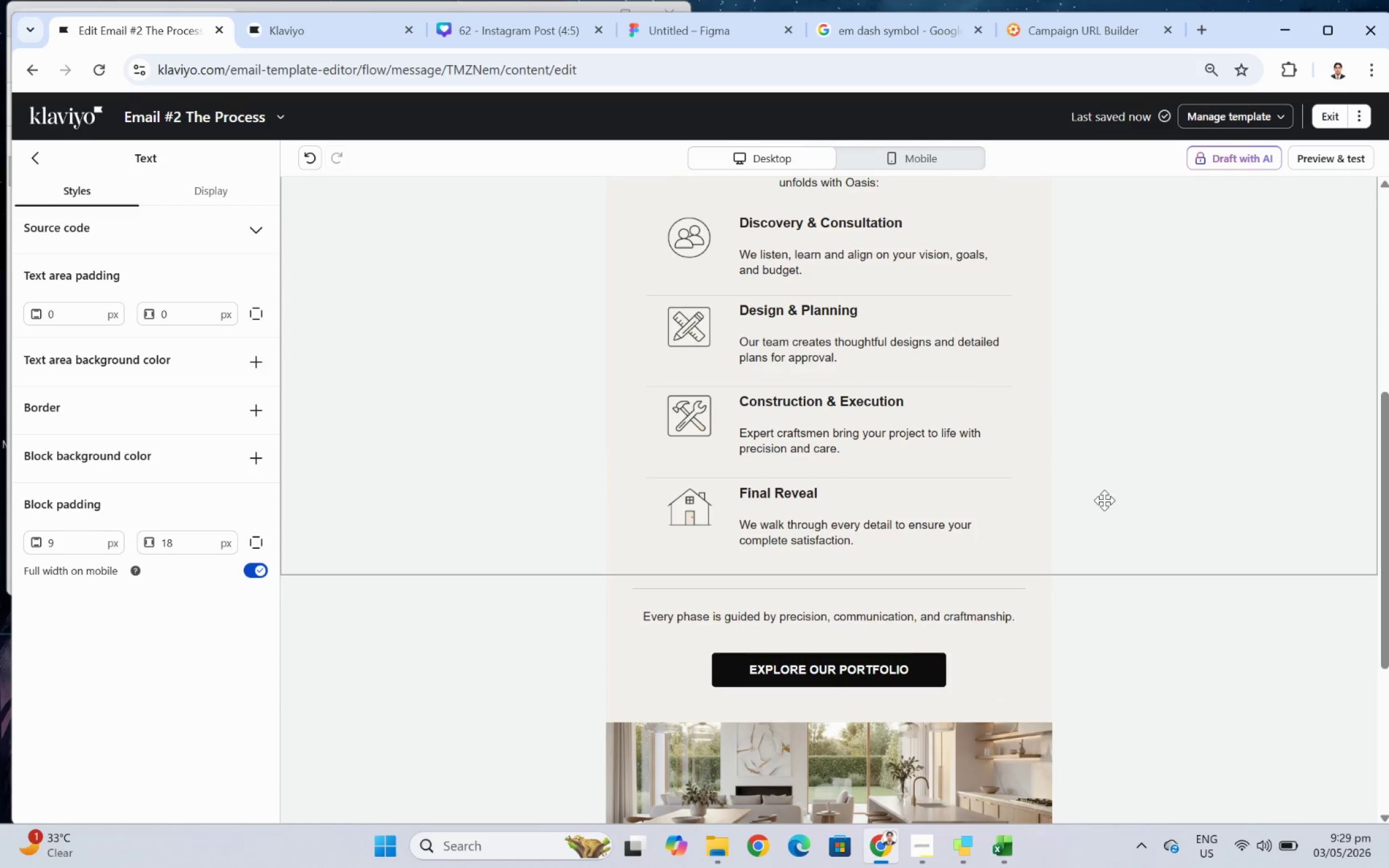 
scroll: coordinate [1272, 599], scroll_direction: up, amount: 3.0
 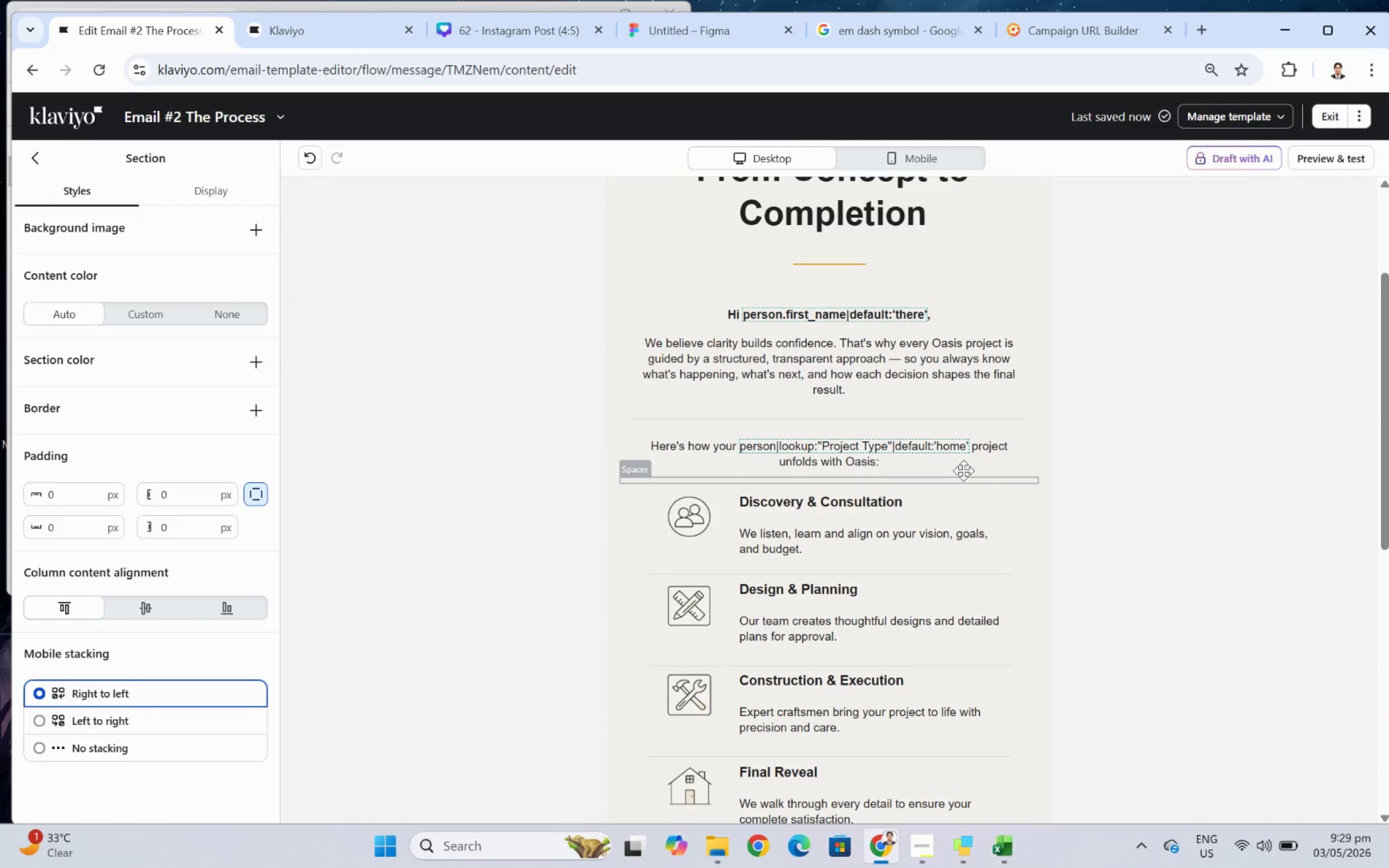 
left_click_drag(start_coordinate=[950, 454], to_coordinate=[950, 414])
 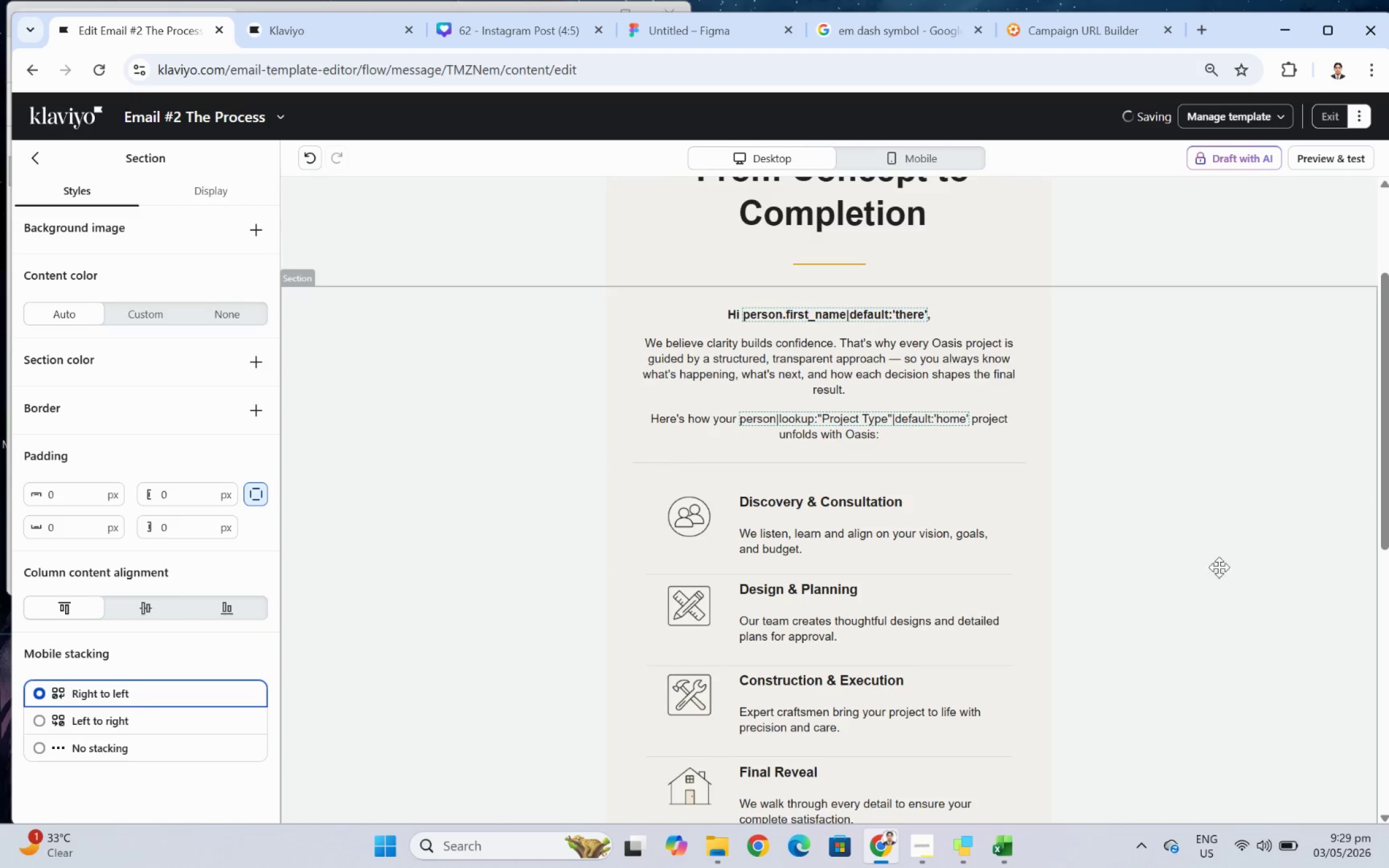 
left_click([1224, 582])
 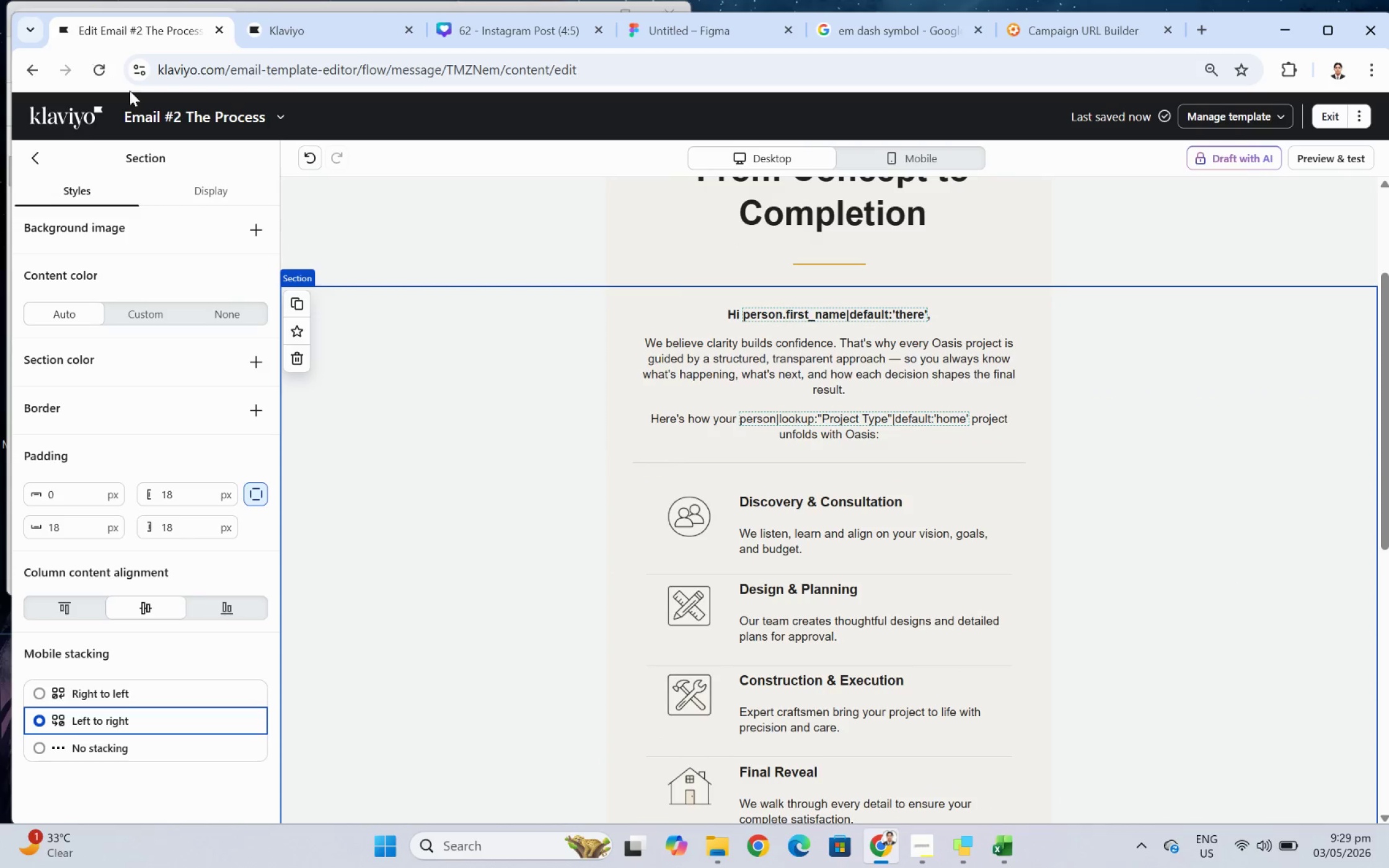 
left_click([27, 159])
 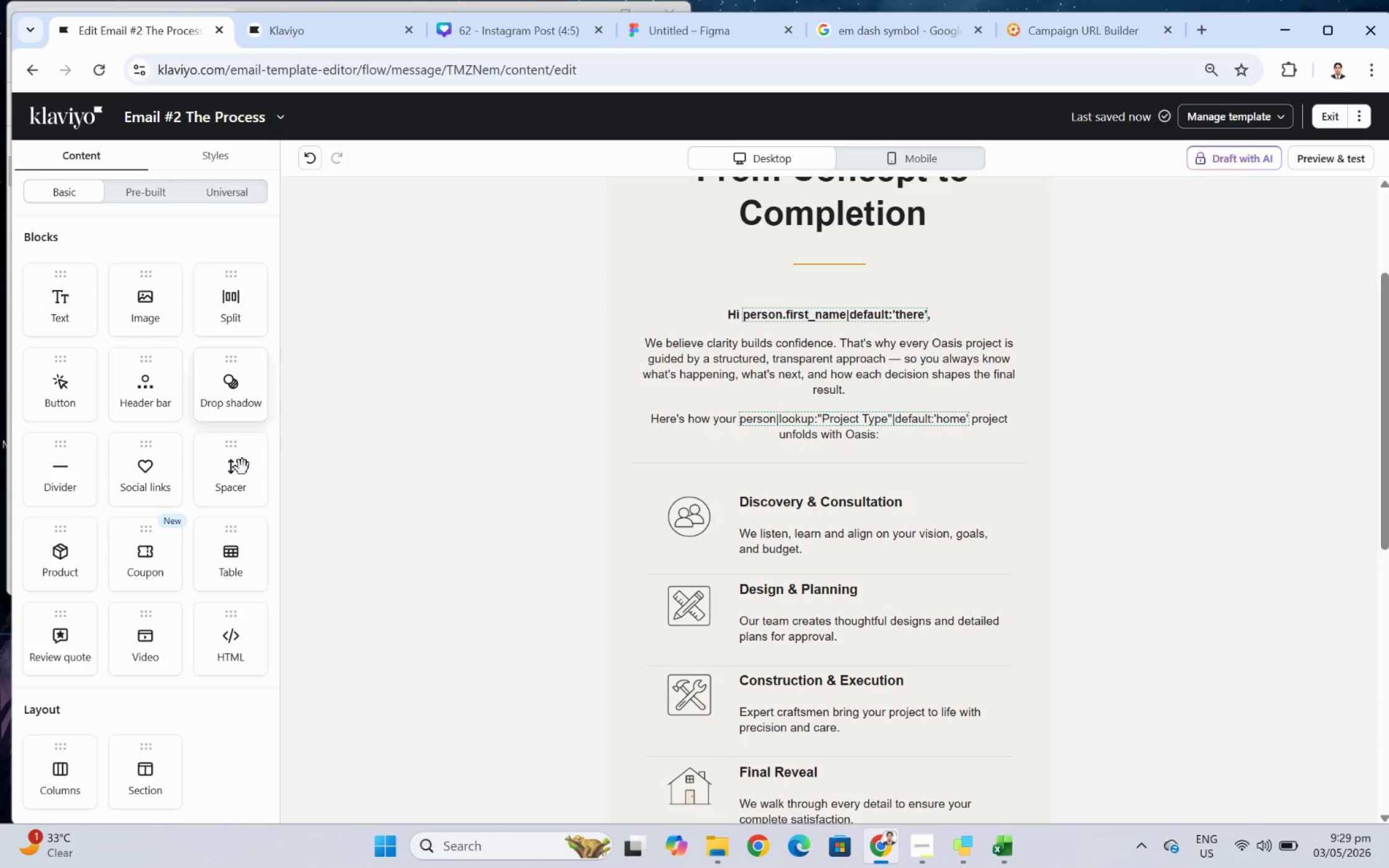 
left_click_drag(start_coordinate=[241, 470], to_coordinate=[889, 432])
 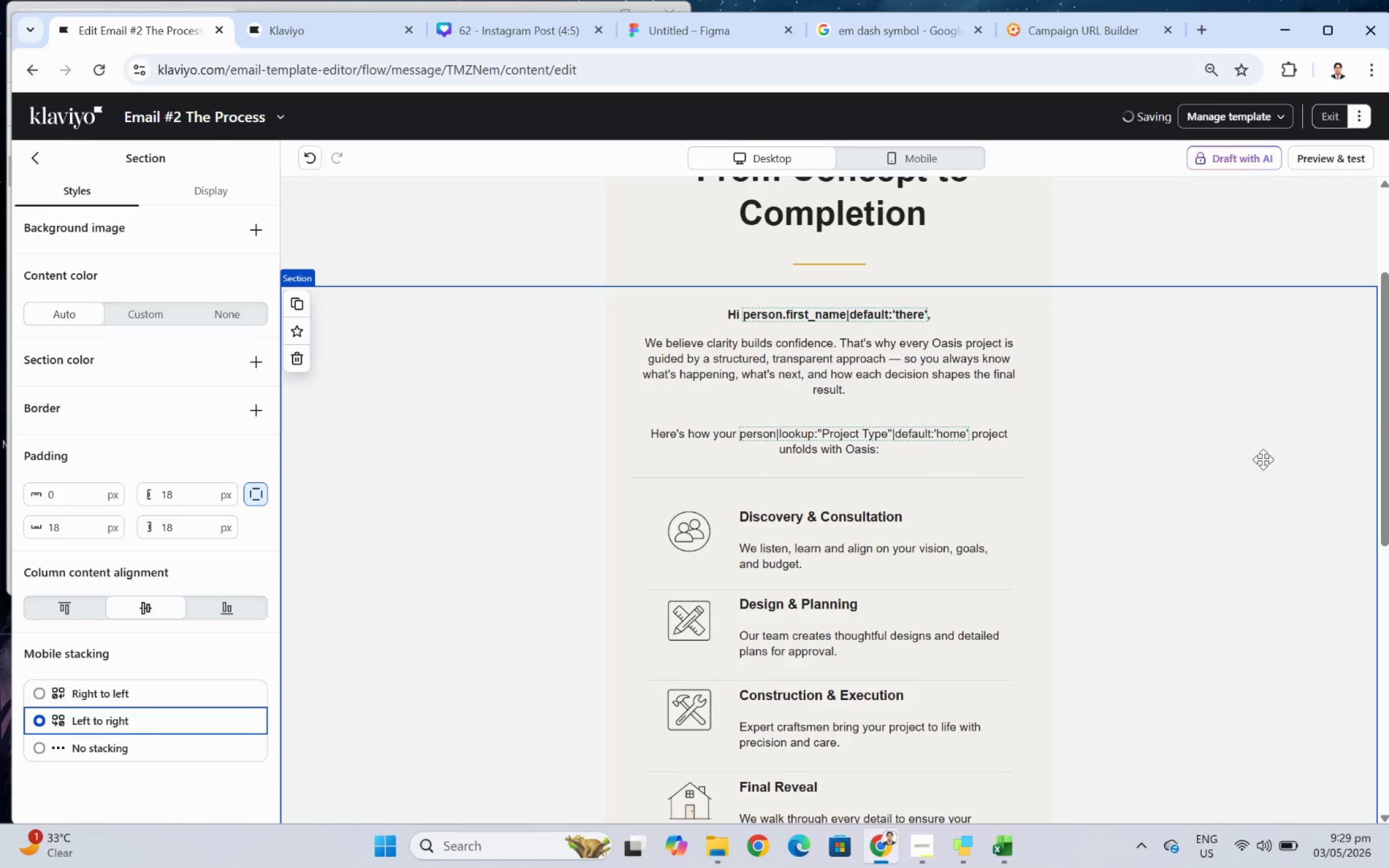 
scroll: coordinate [1263, 459], scroll_direction: down, amount: 2.0
 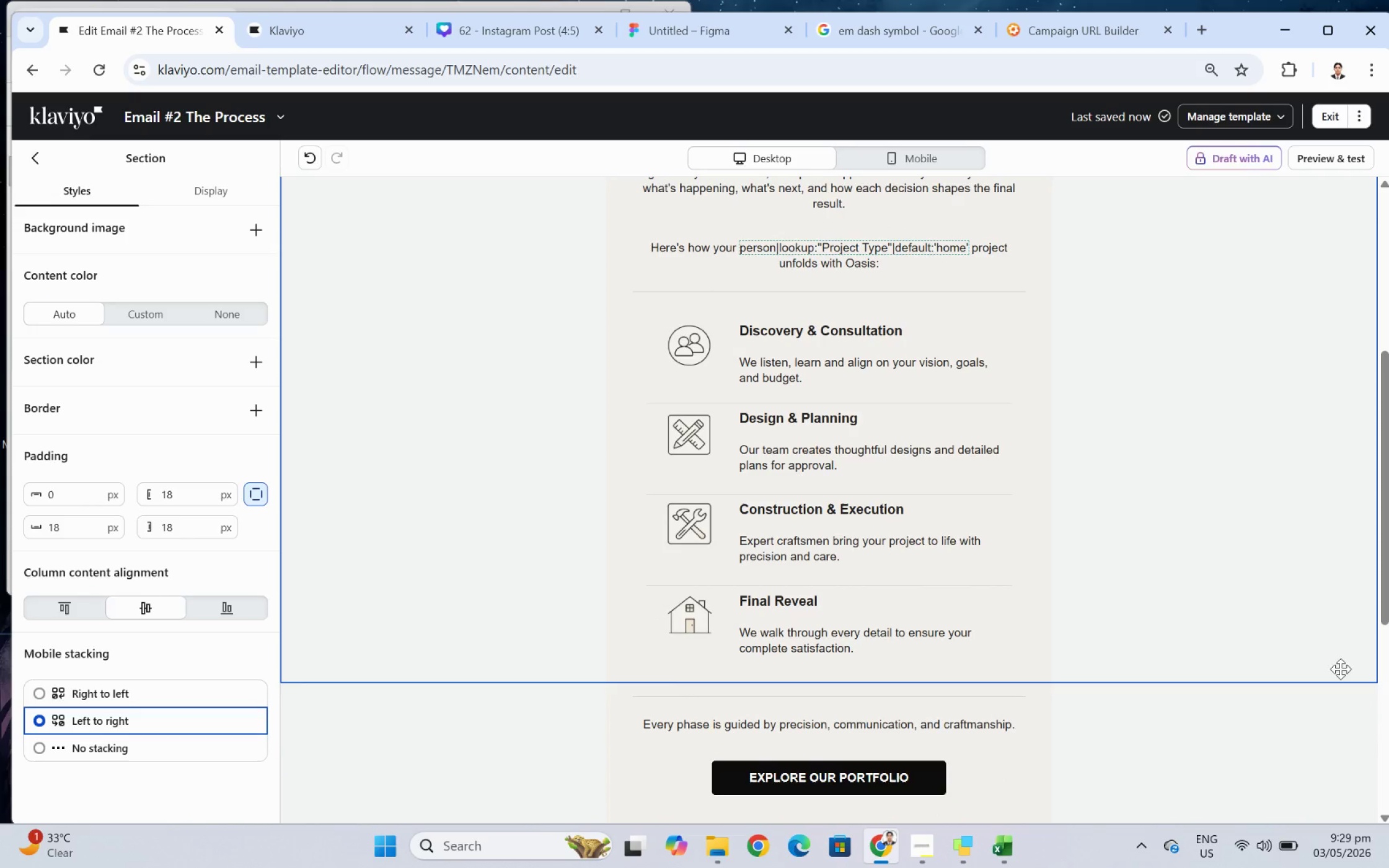 
wait(5.35)
 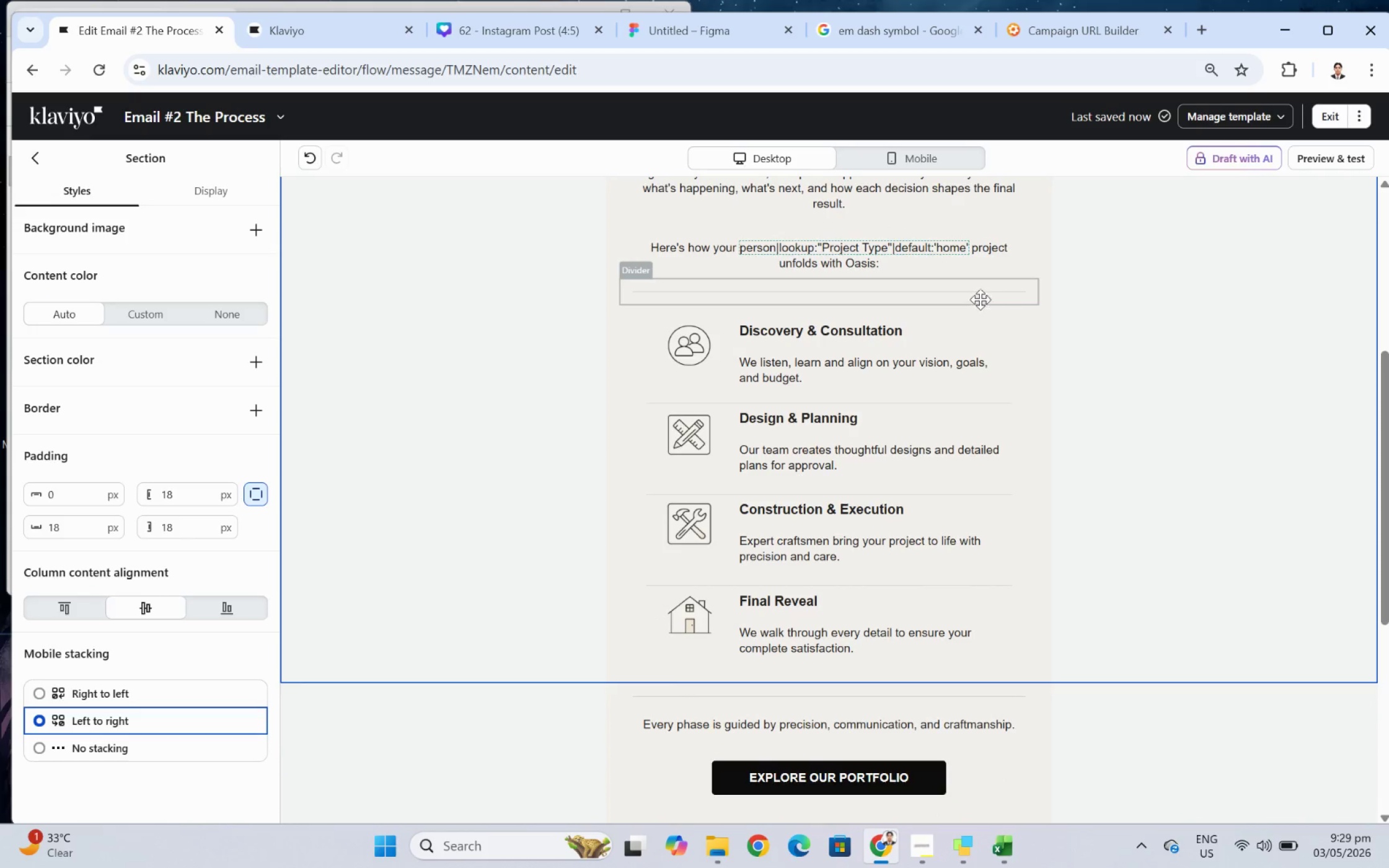 
left_click([825, 307])
 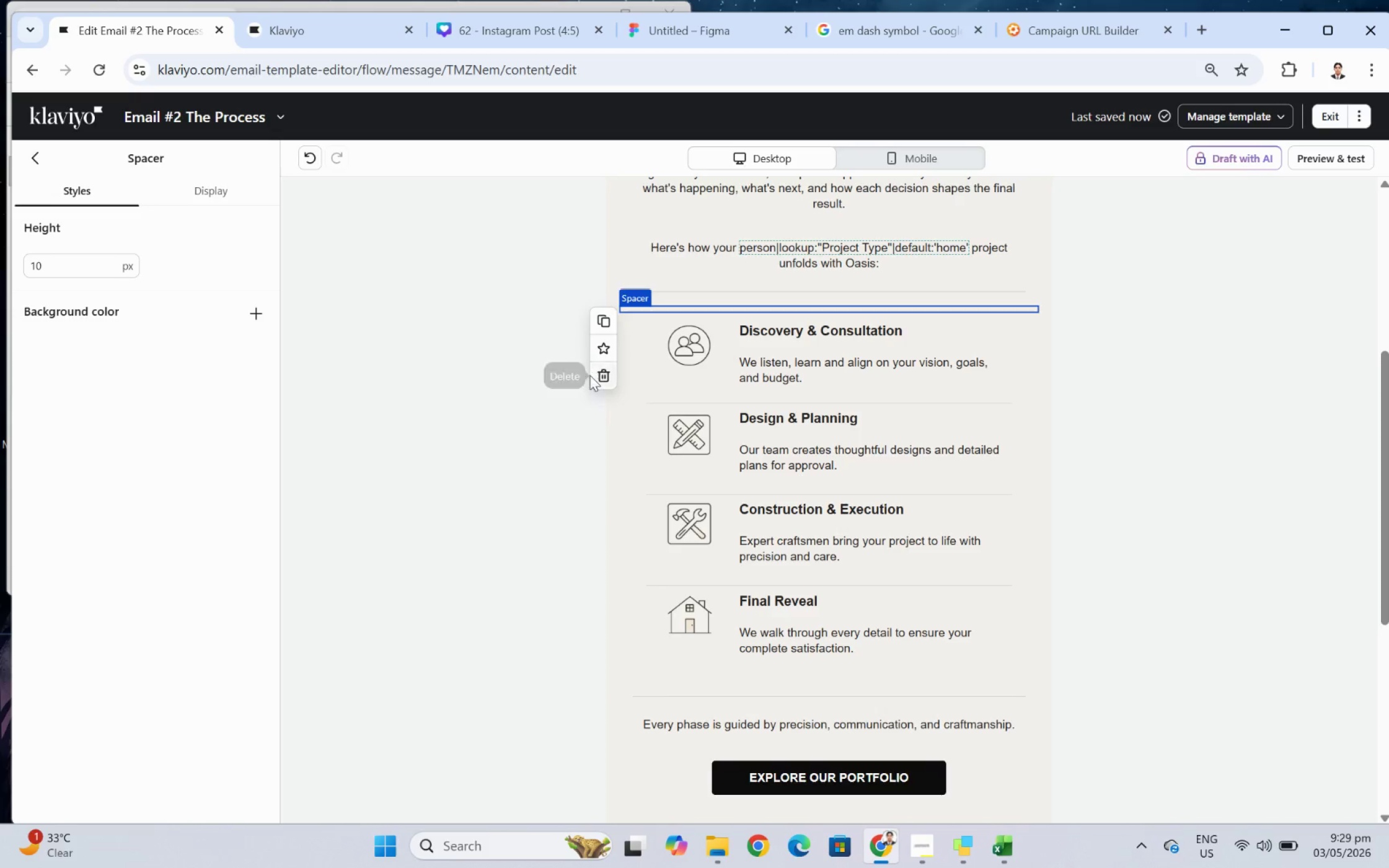 
left_click([602, 374])
 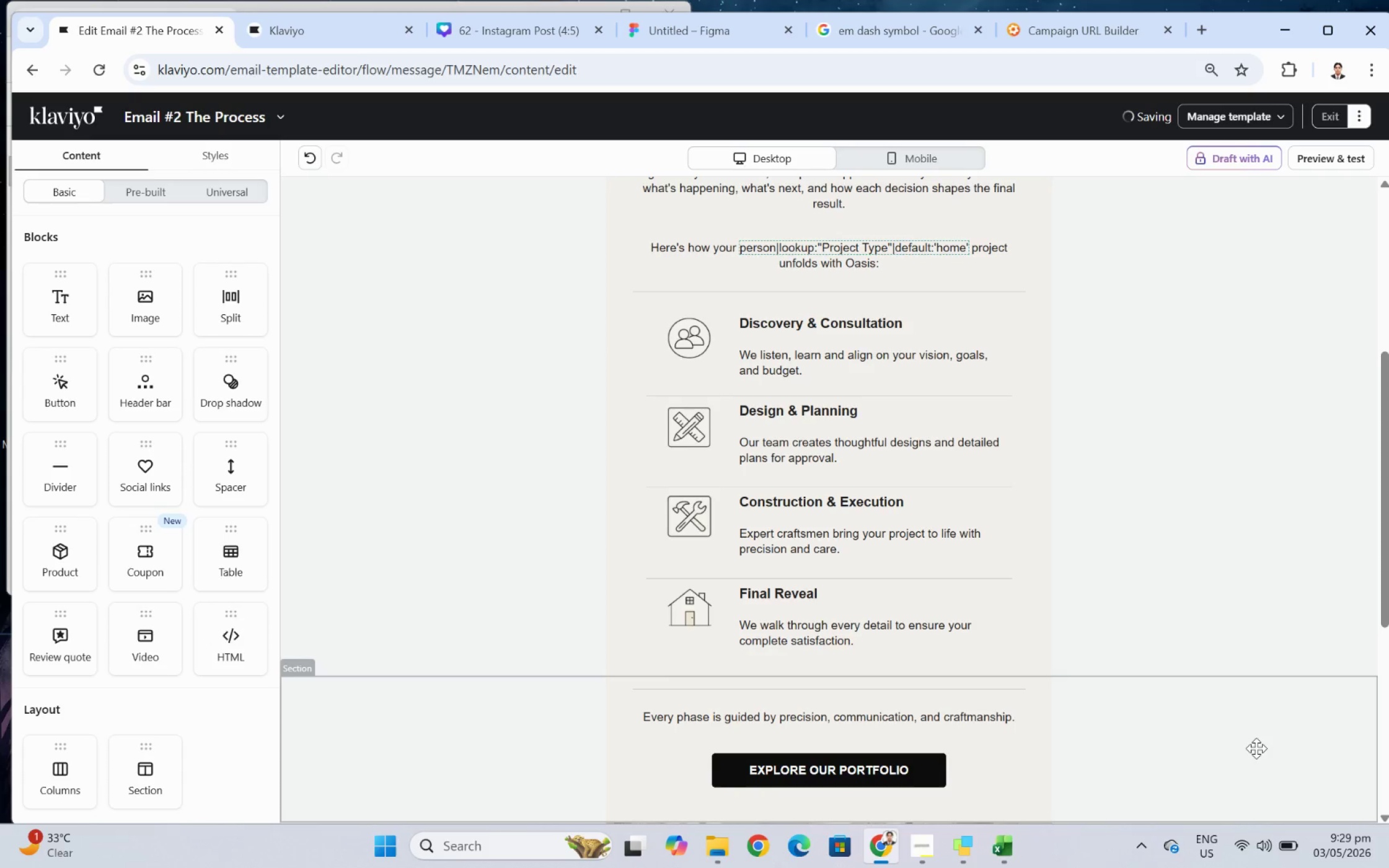 
left_click([1239, 765])
 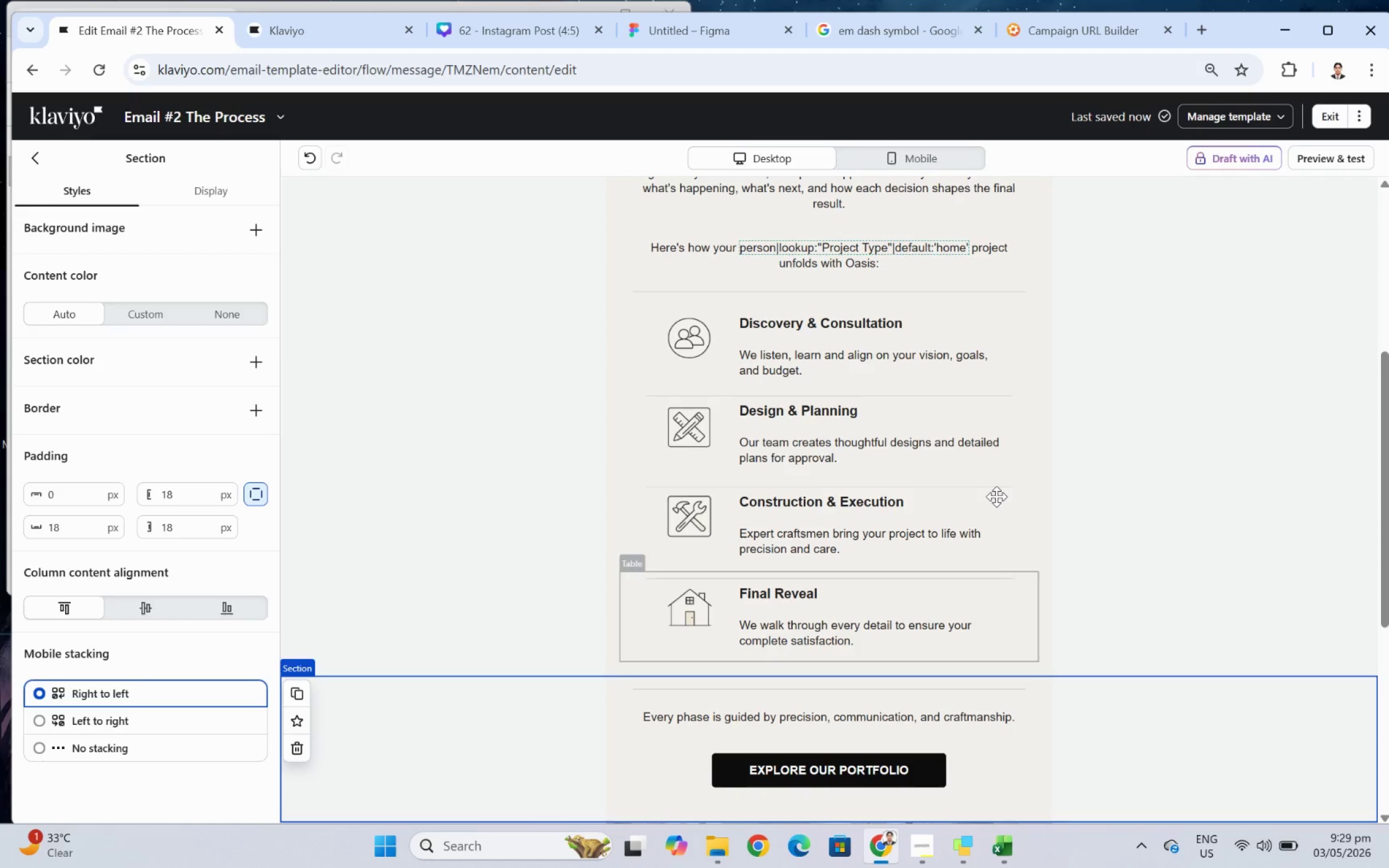 
left_click([961, 160])
 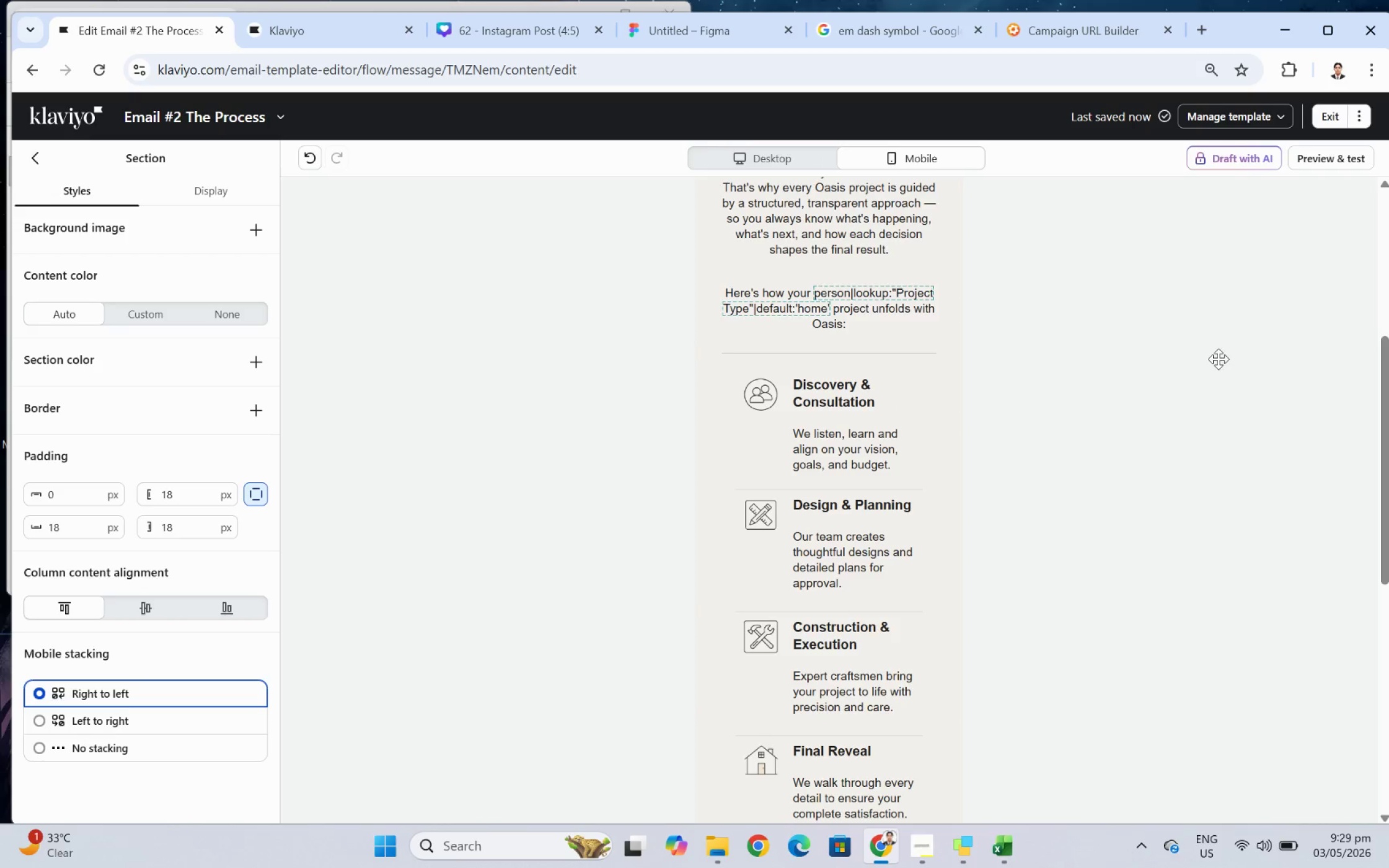 
scroll: coordinate [1227, 345], scroll_direction: down, amount: 5.0
 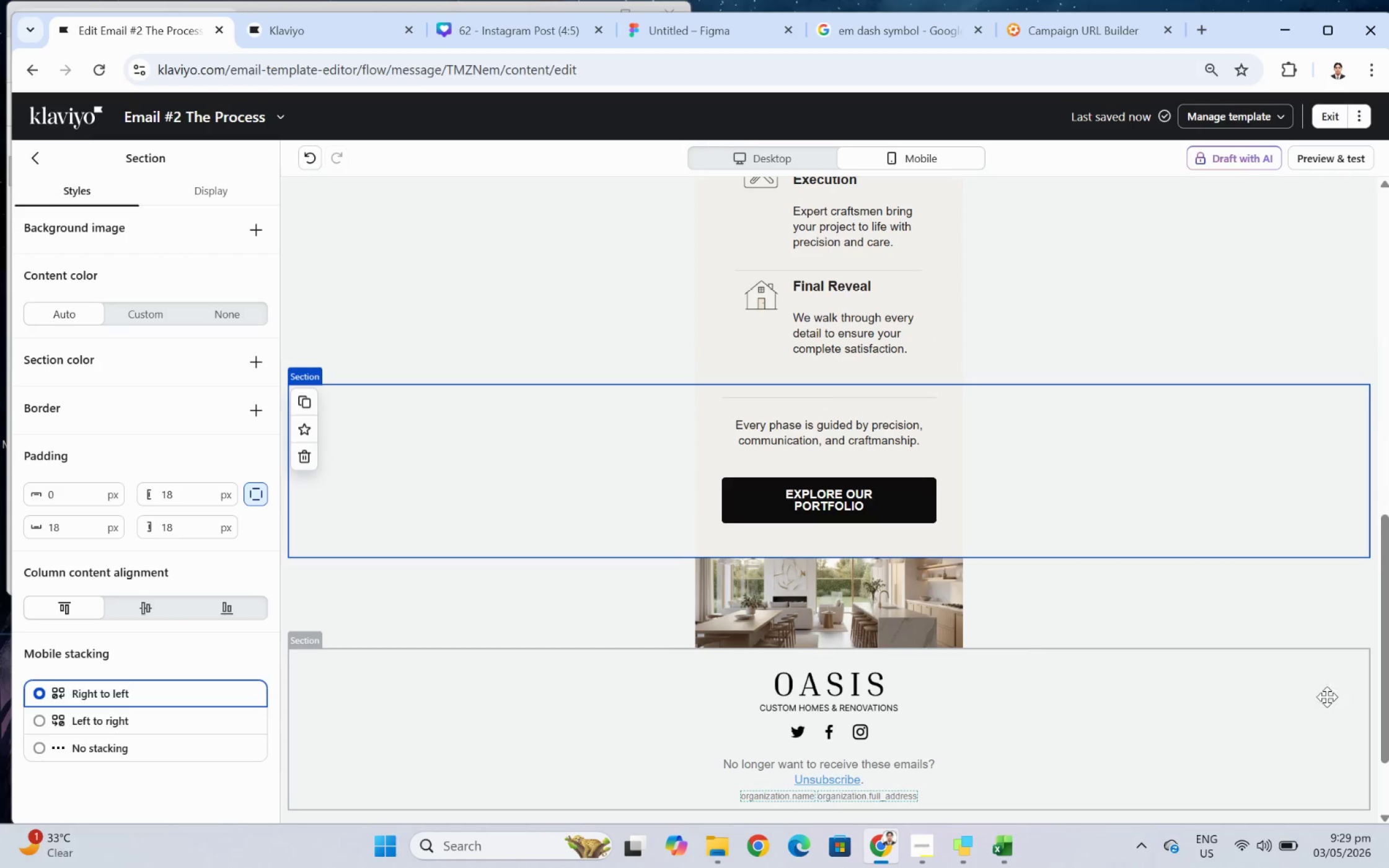 
left_click([1292, 696])
 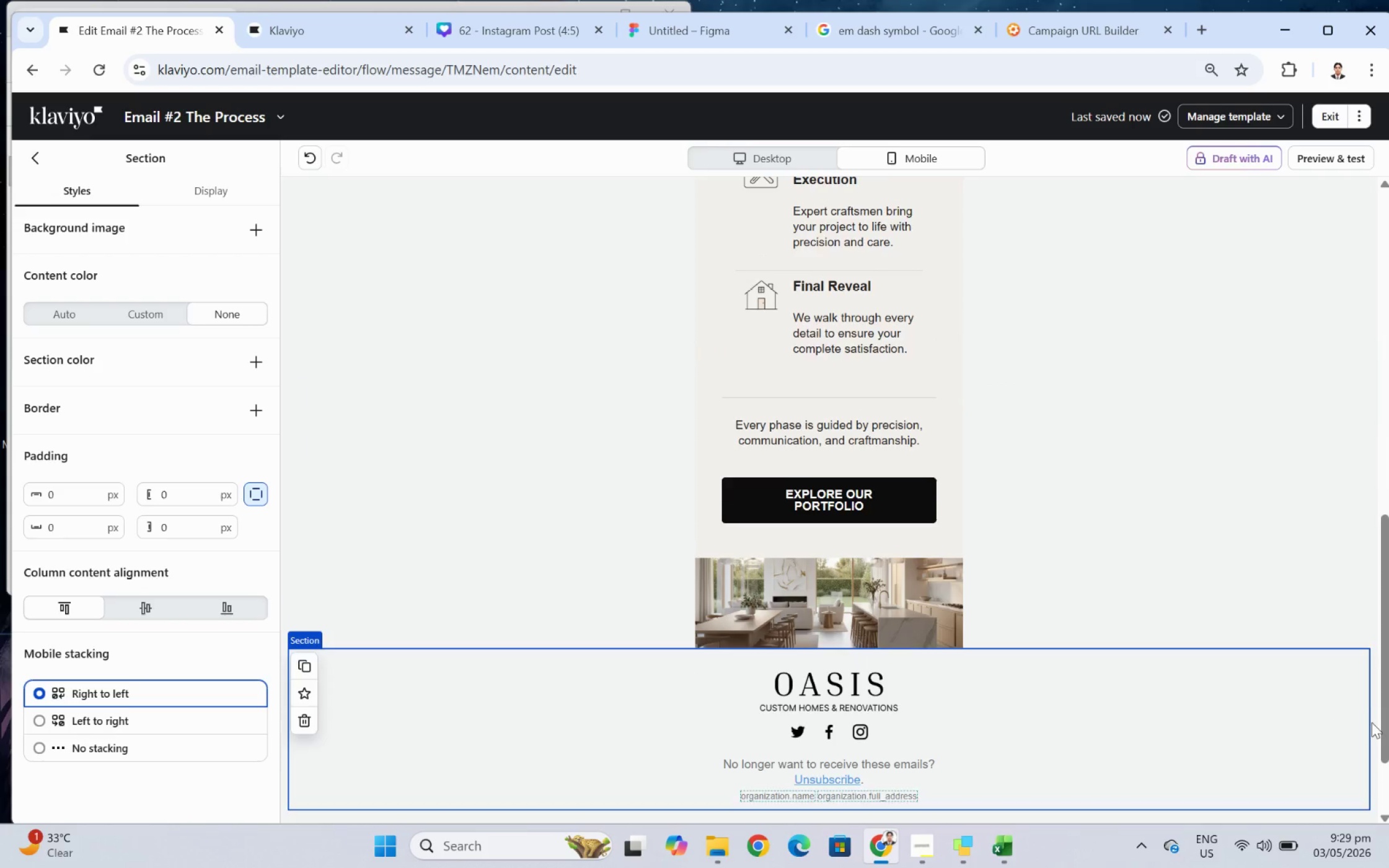 
scroll: coordinate [1372, 723], scroll_direction: up, amount: 5.0
 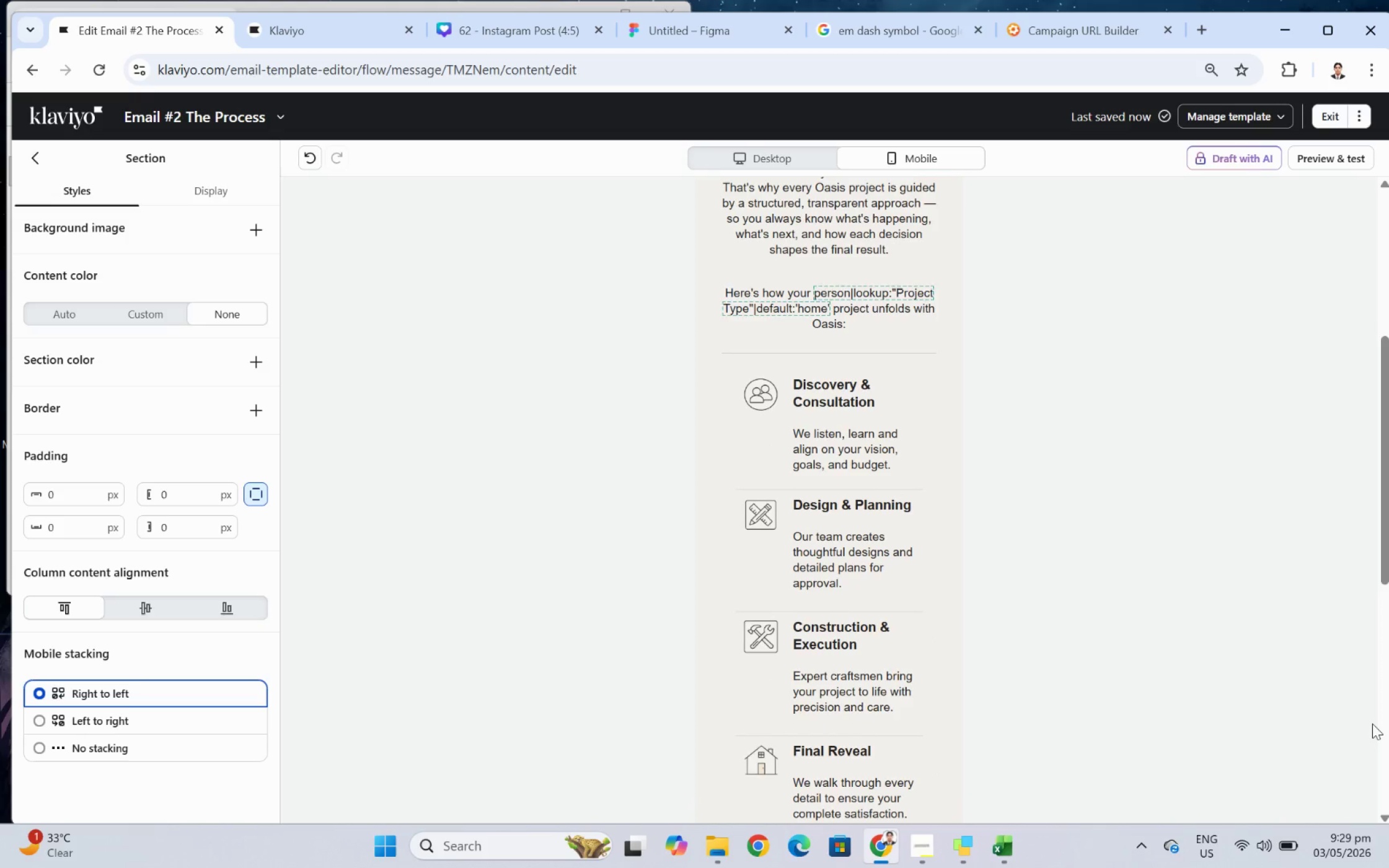 
scroll: coordinate [1372, 723], scroll_direction: down, amount: 3.0
 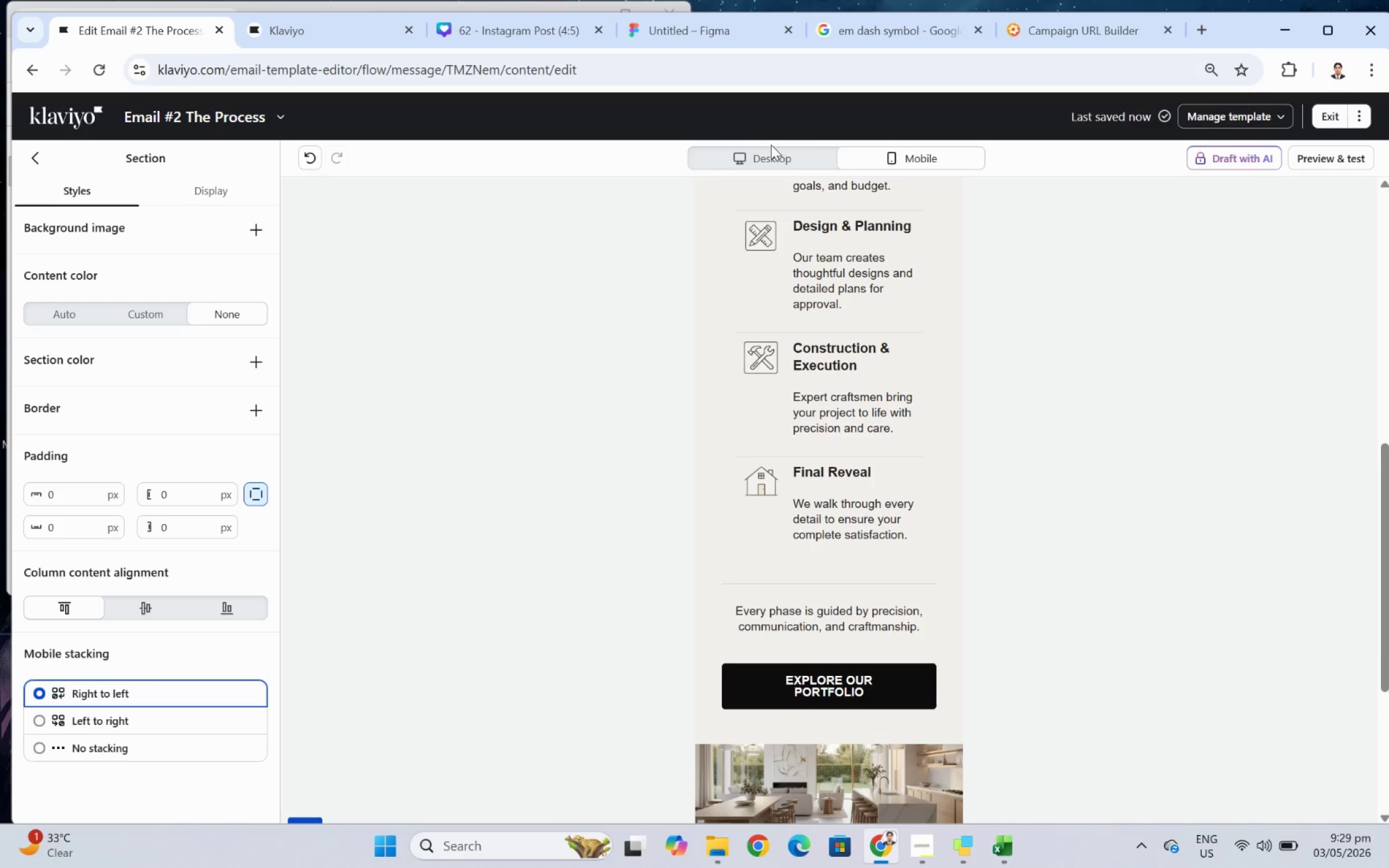 
left_click([776, 160])
 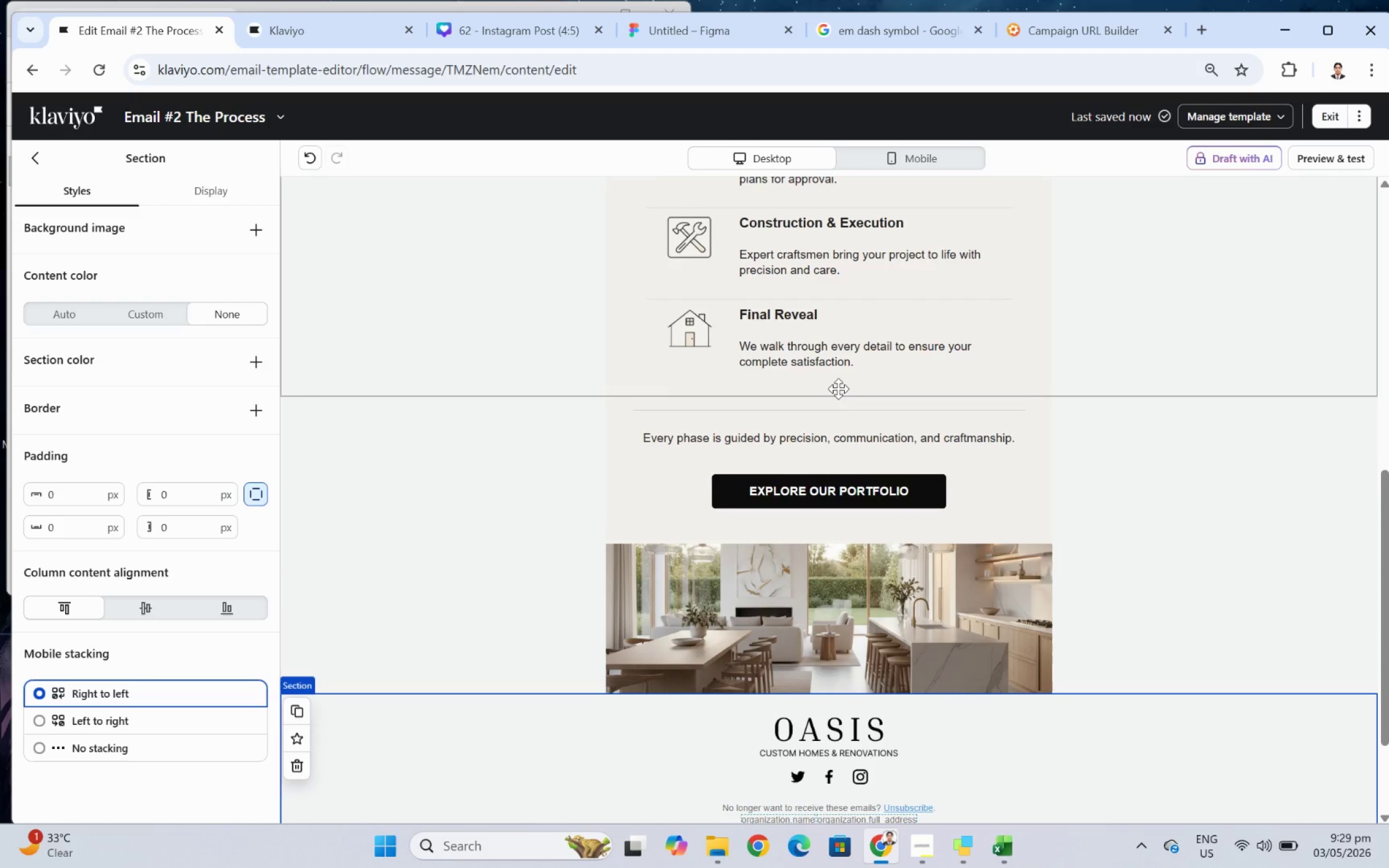 
left_click([838, 388])
 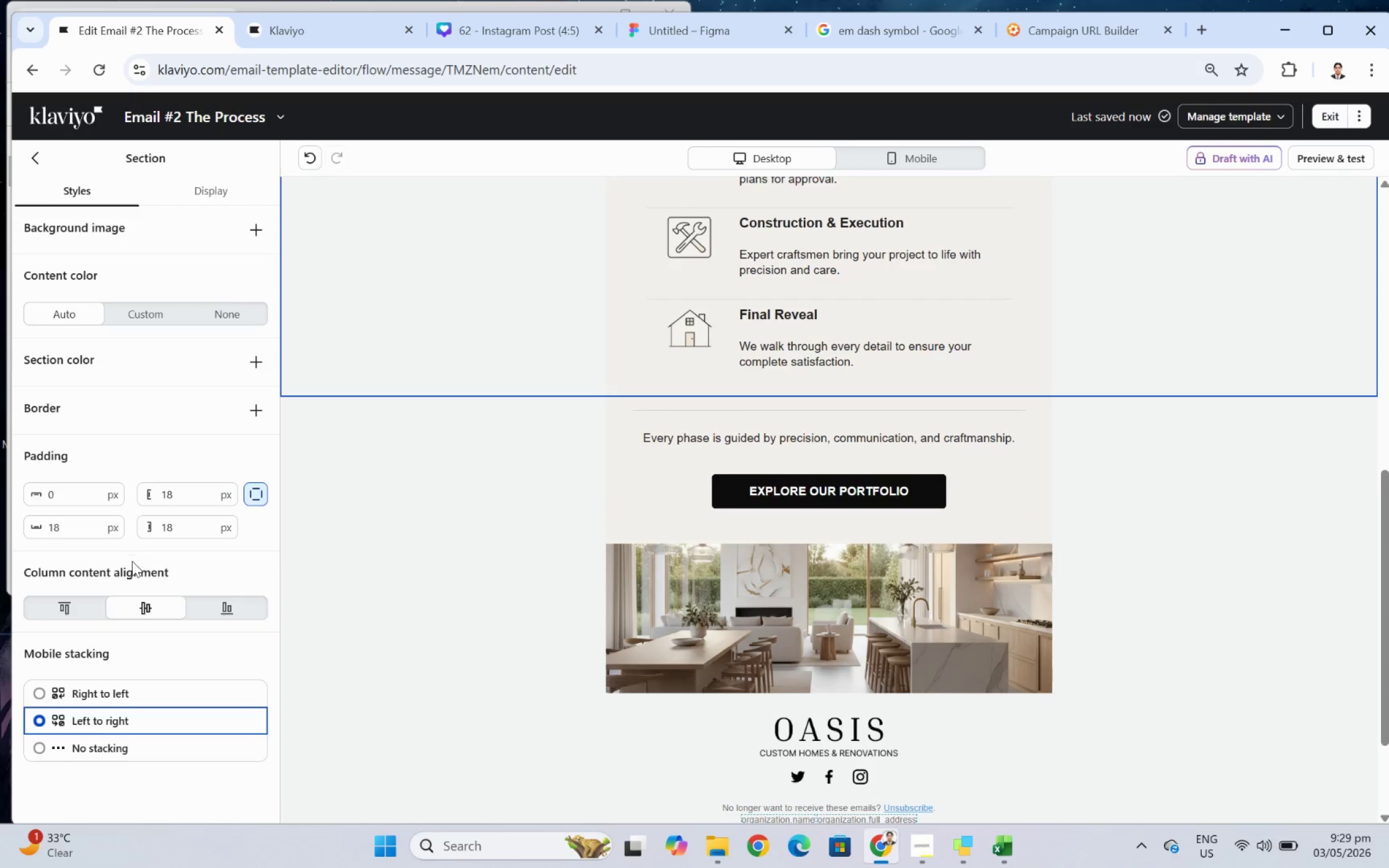 
double_click([74, 523])
 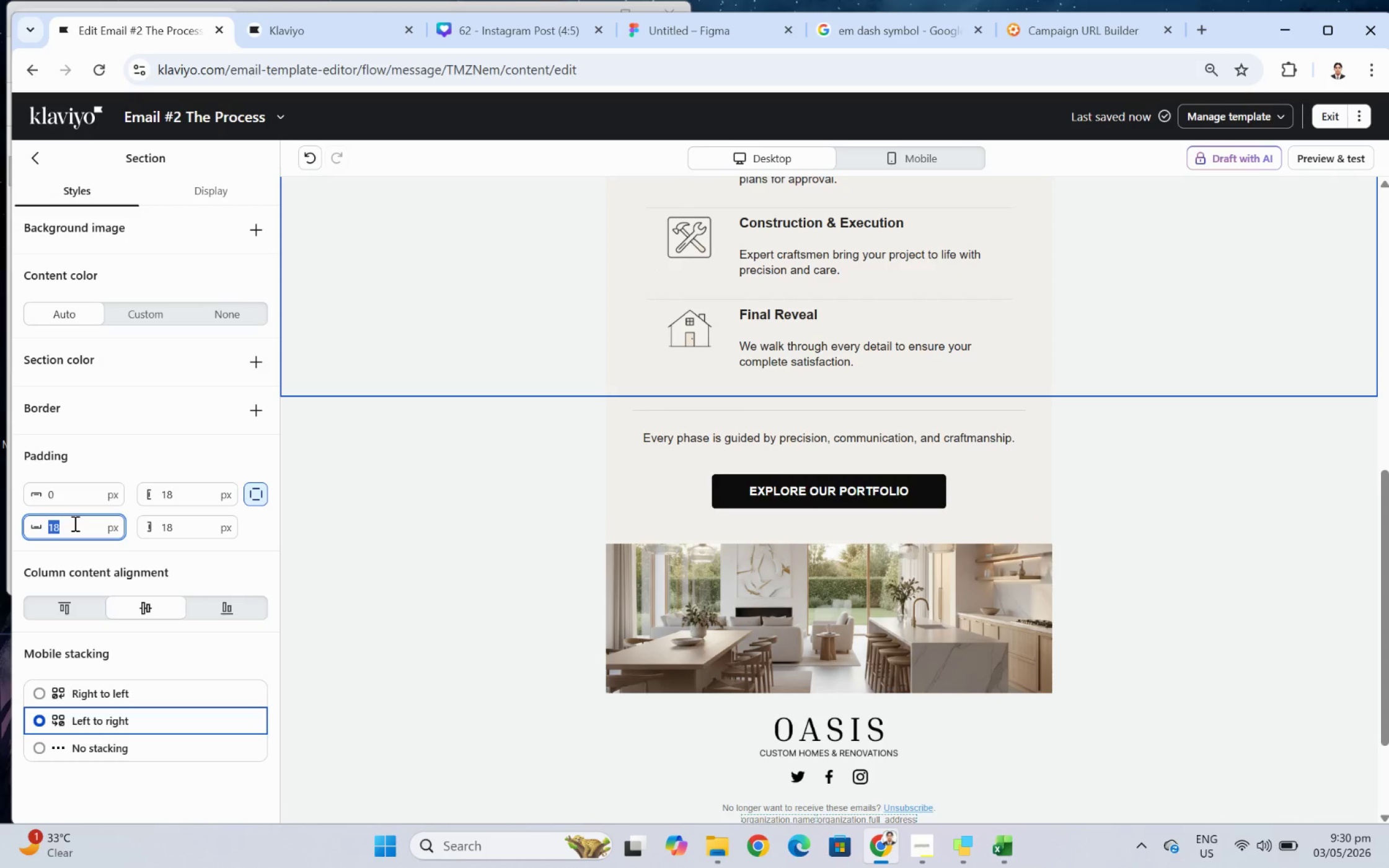 
key(Numpad0)
 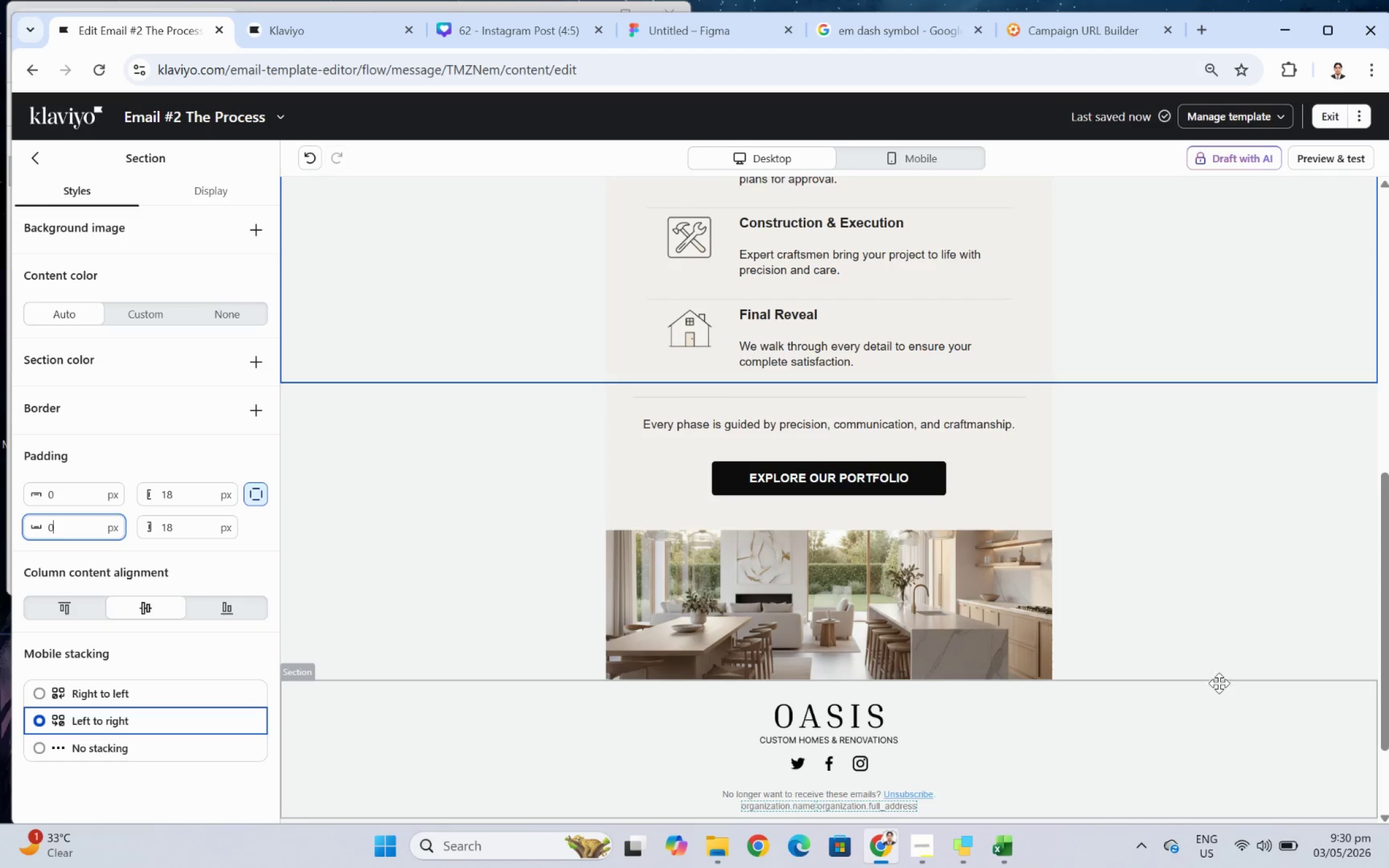 
left_click([1230, 729])
 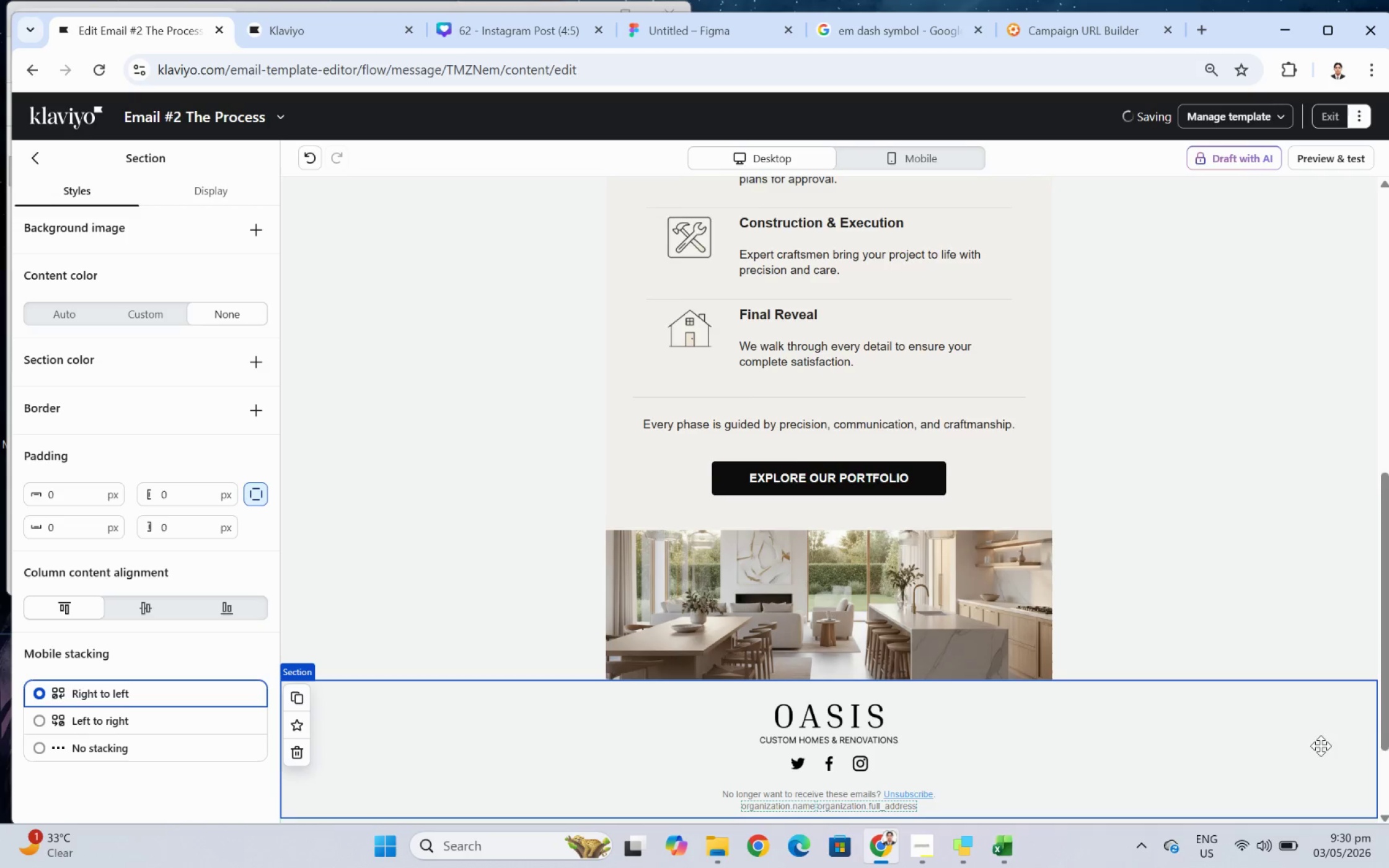 
scroll: coordinate [1343, 751], scroll_direction: up, amount: 4.0
 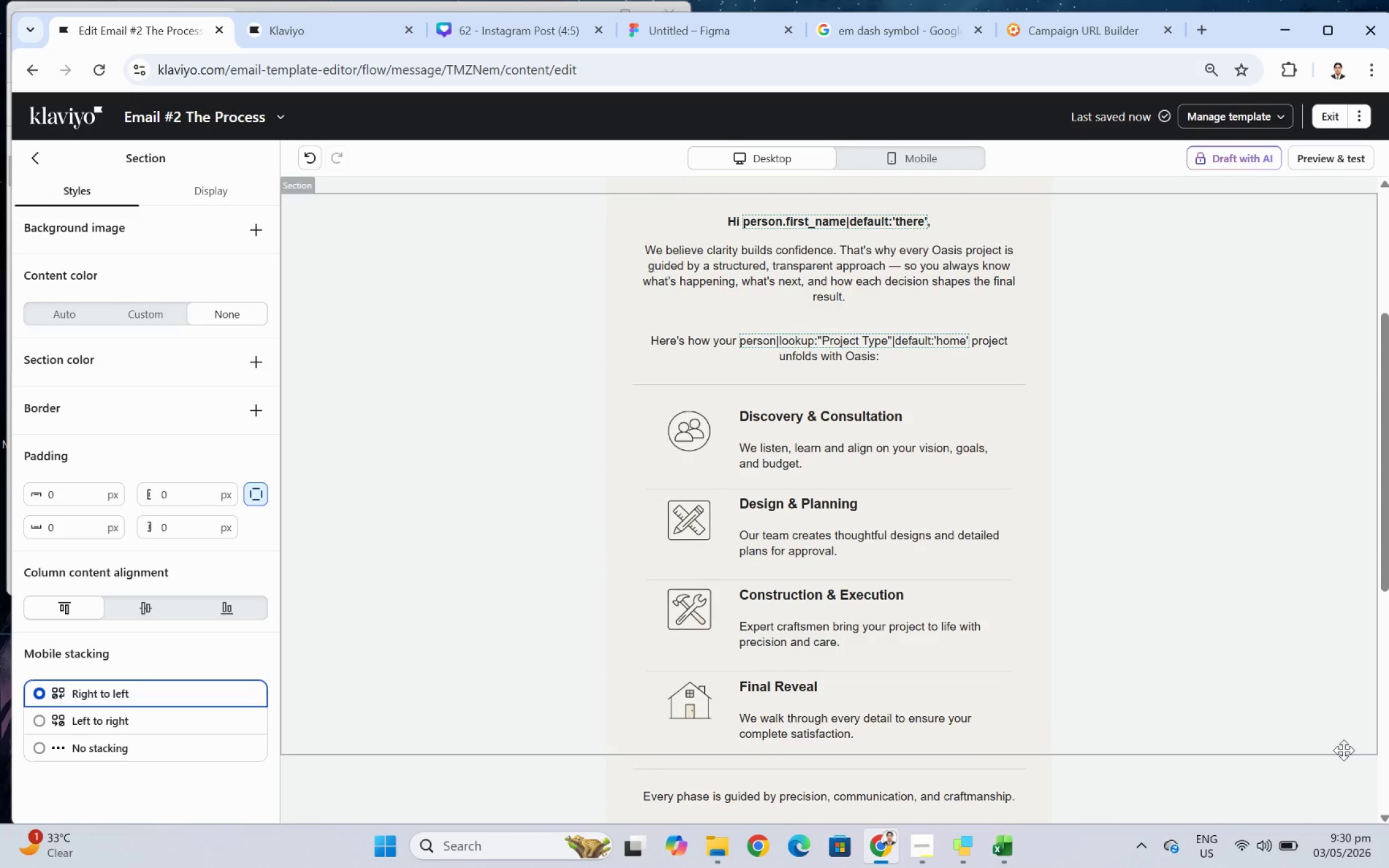 
scroll: coordinate [1343, 750], scroll_direction: down, amount: 2.0
 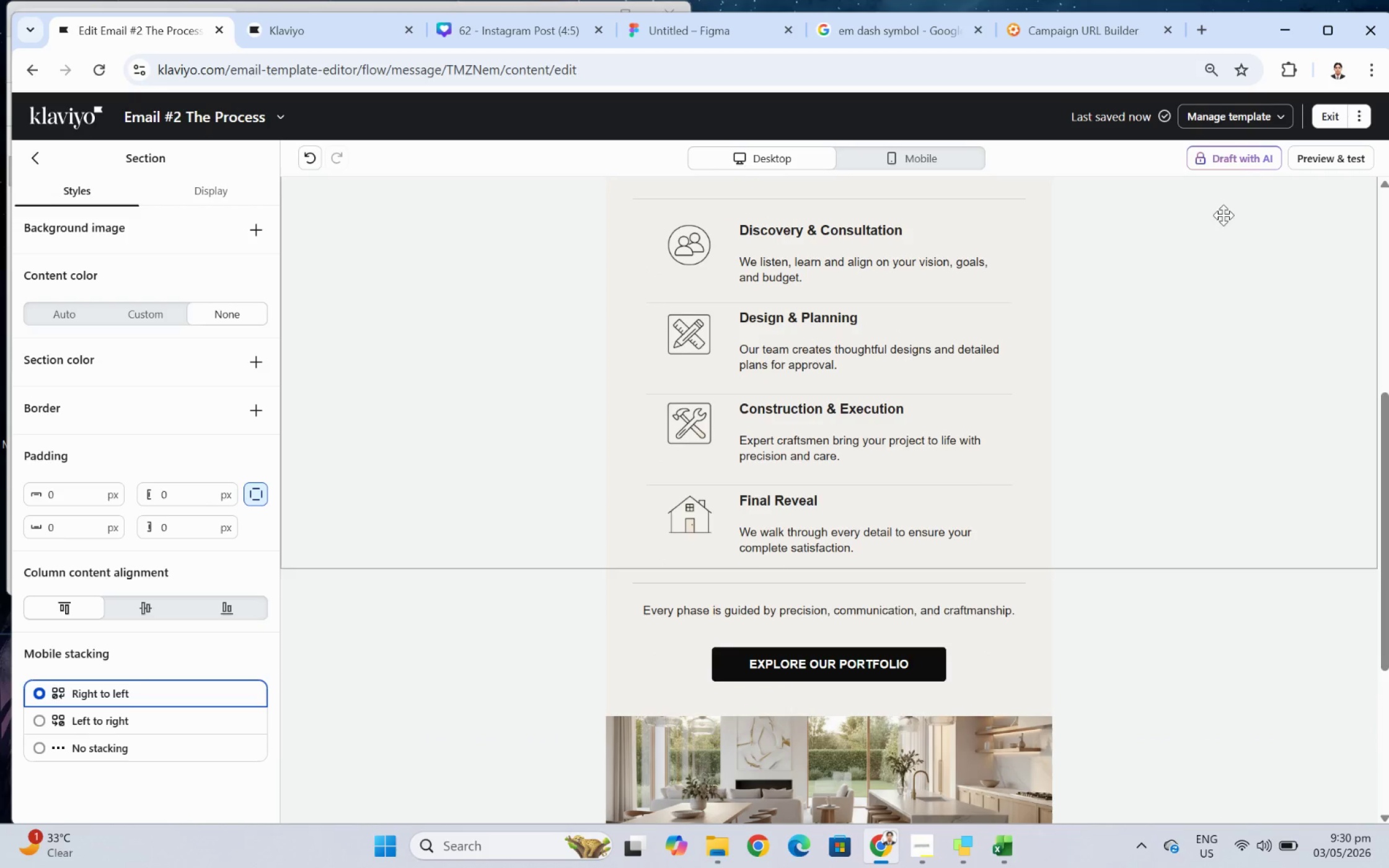 
scroll: coordinate [1178, 261], scroll_direction: up, amount: 4.0
 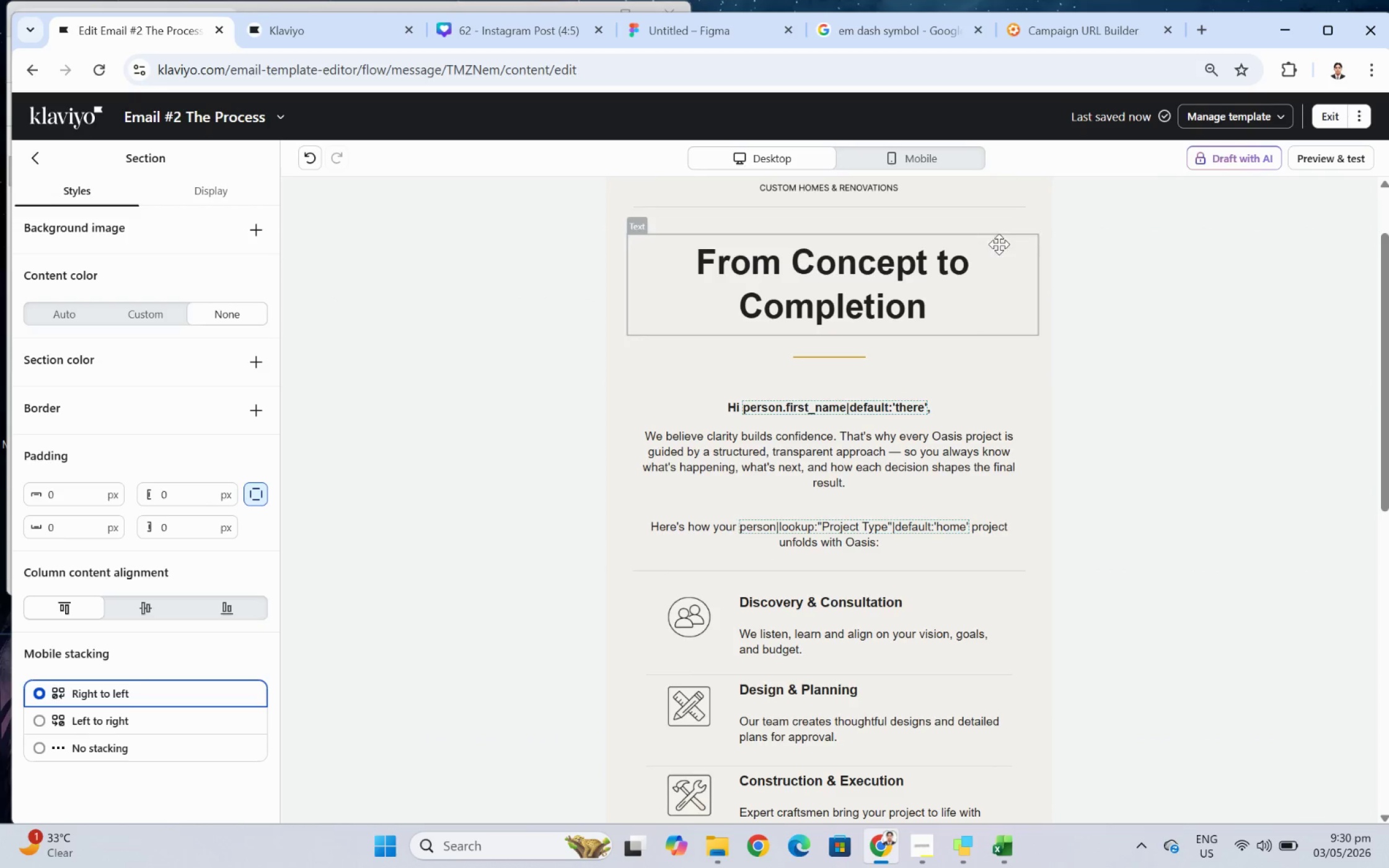 
left_click([1326, 165])
 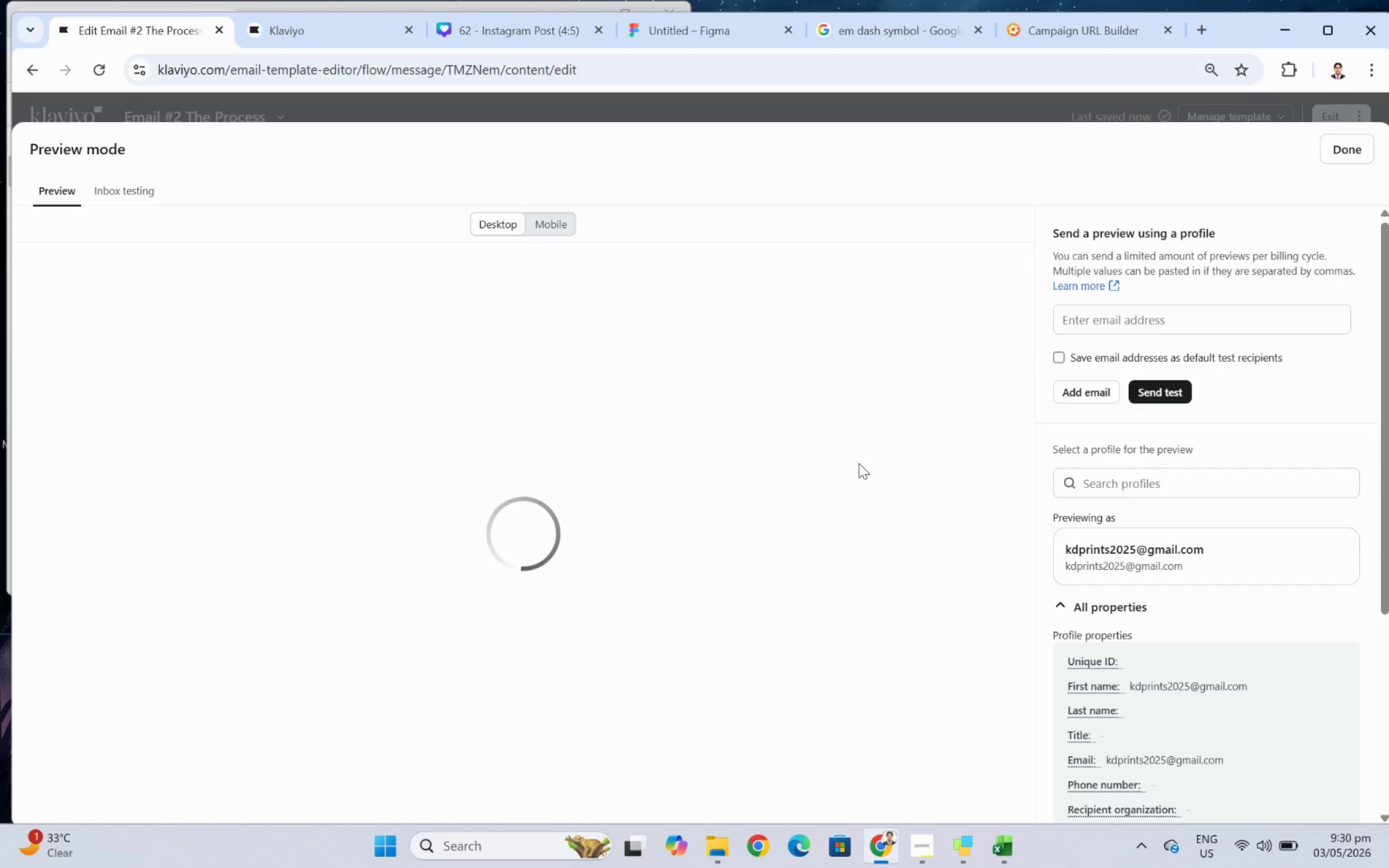 
scroll: coordinate [1026, 548], scroll_direction: down, amount: 9.0
 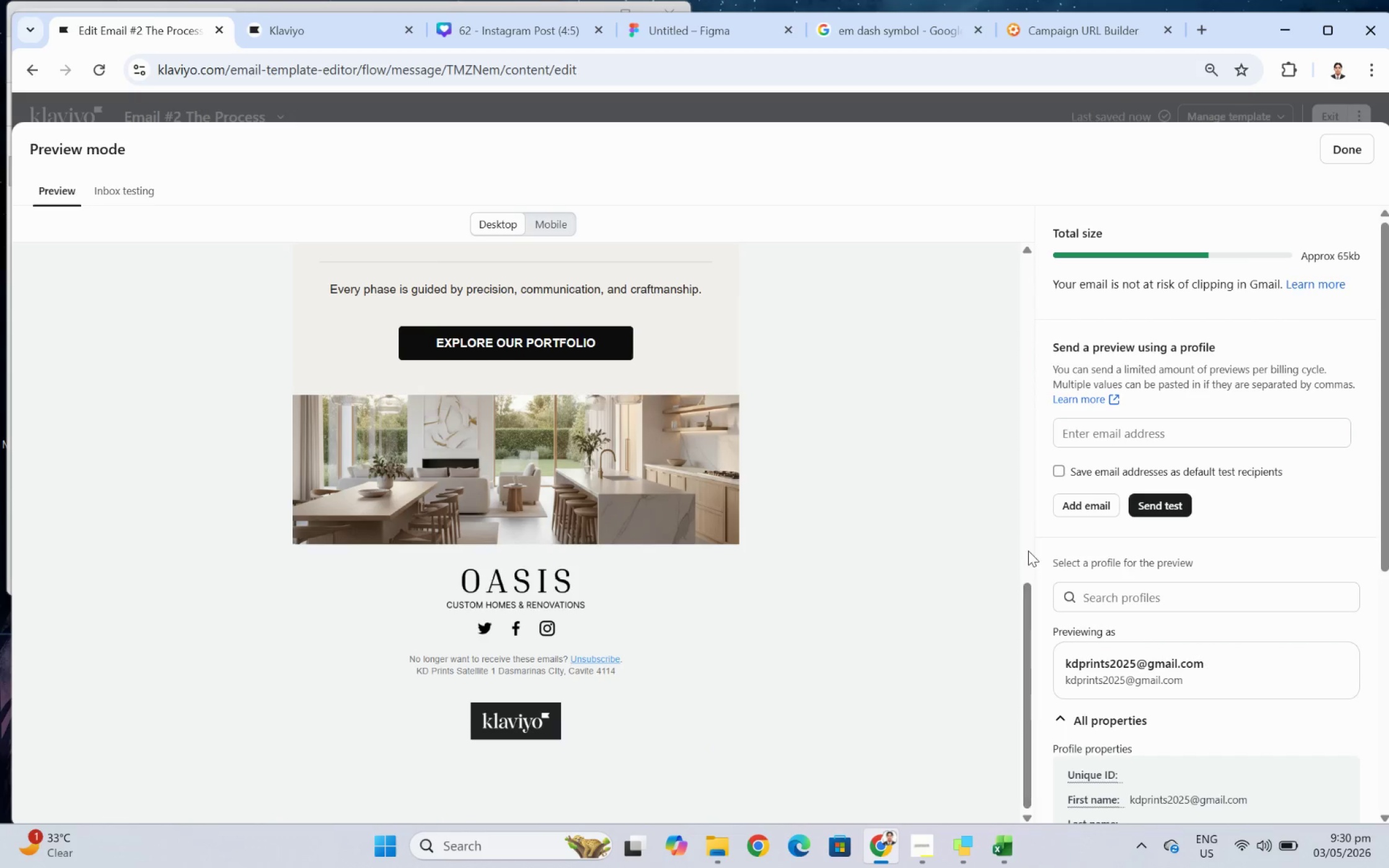 
scroll: coordinate [937, 431], scroll_direction: up, amount: 10.0
 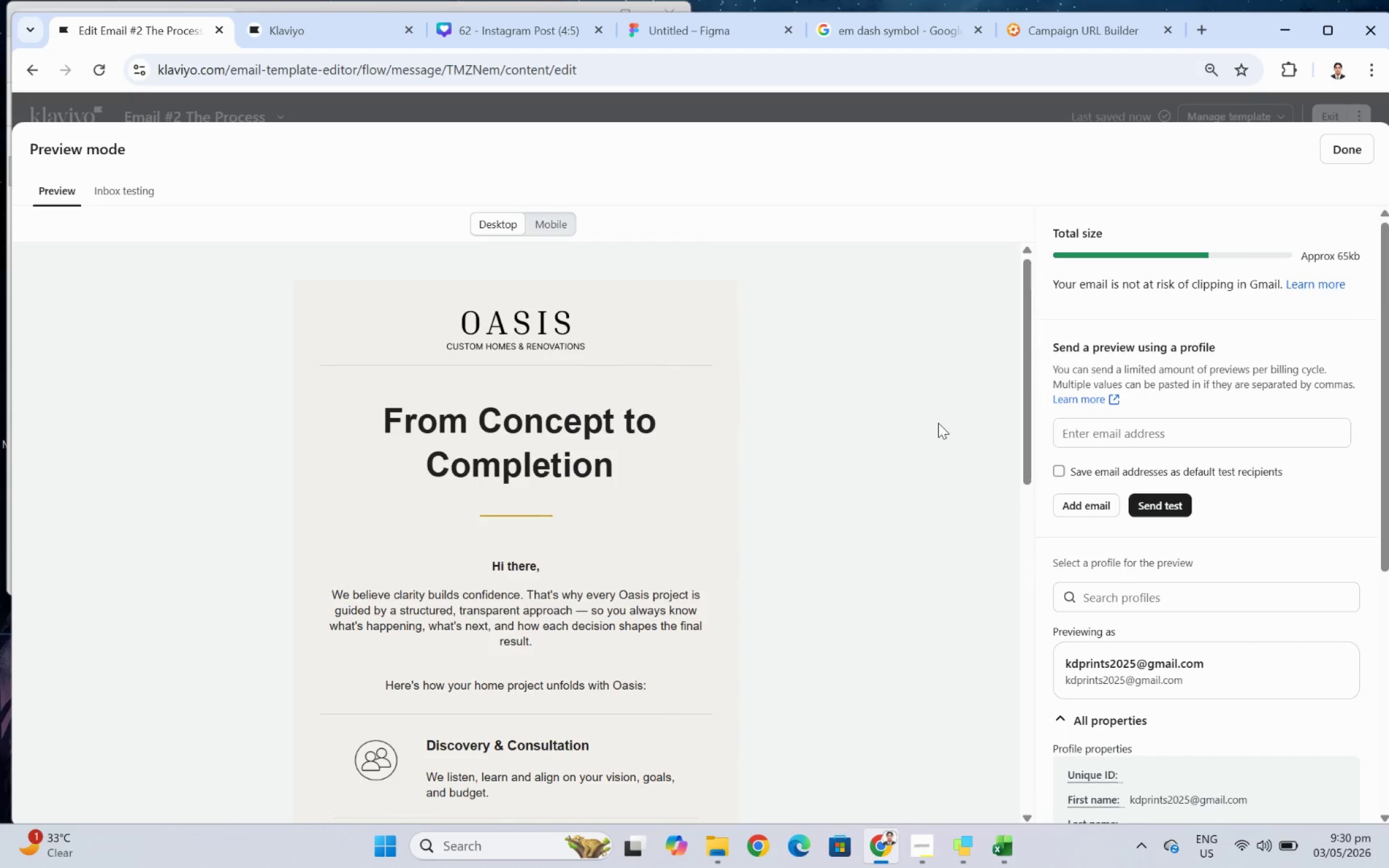 
scroll: coordinate [938, 423], scroll_direction: down, amount: 1.0
 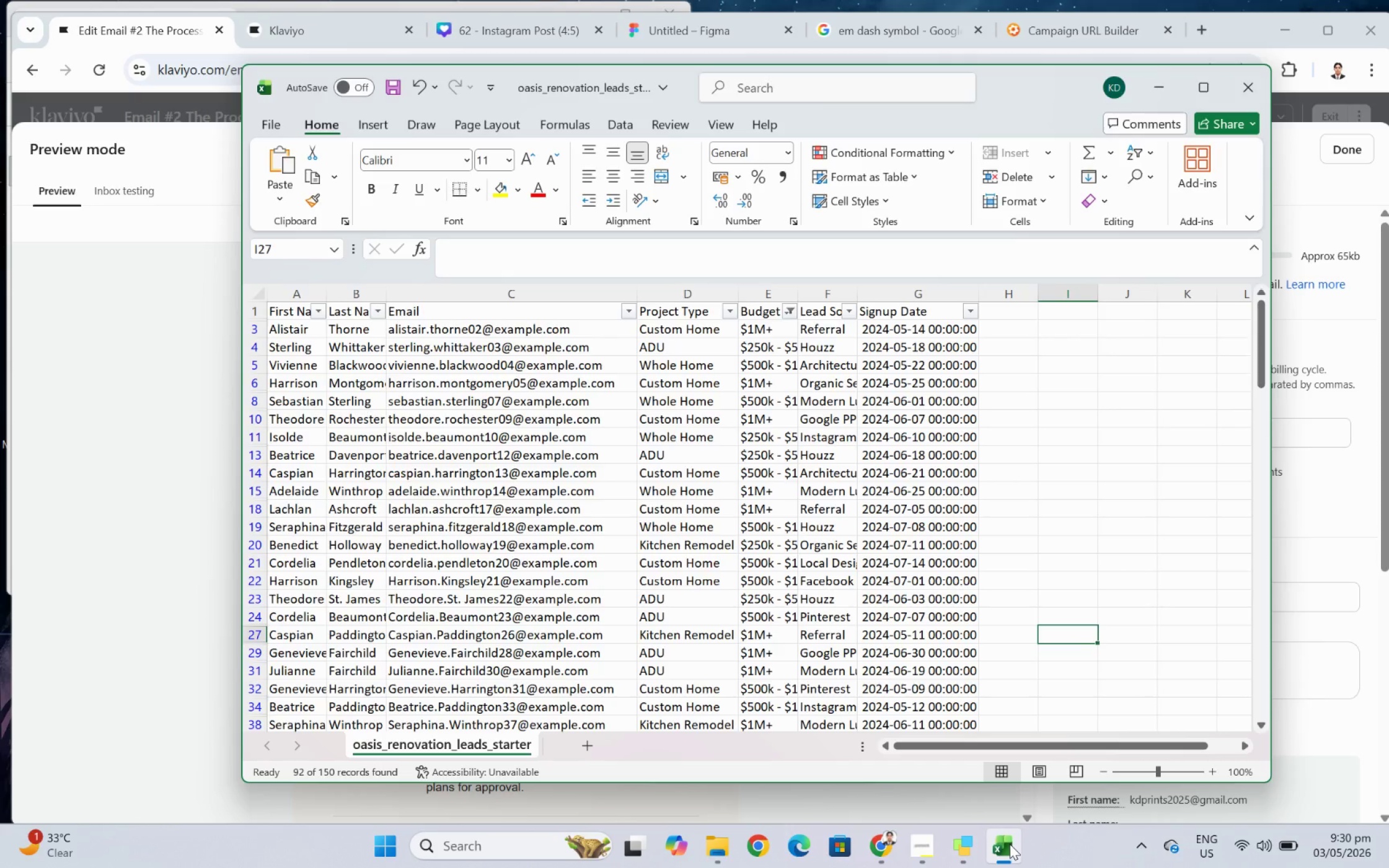 
left_click([1009, 843])
 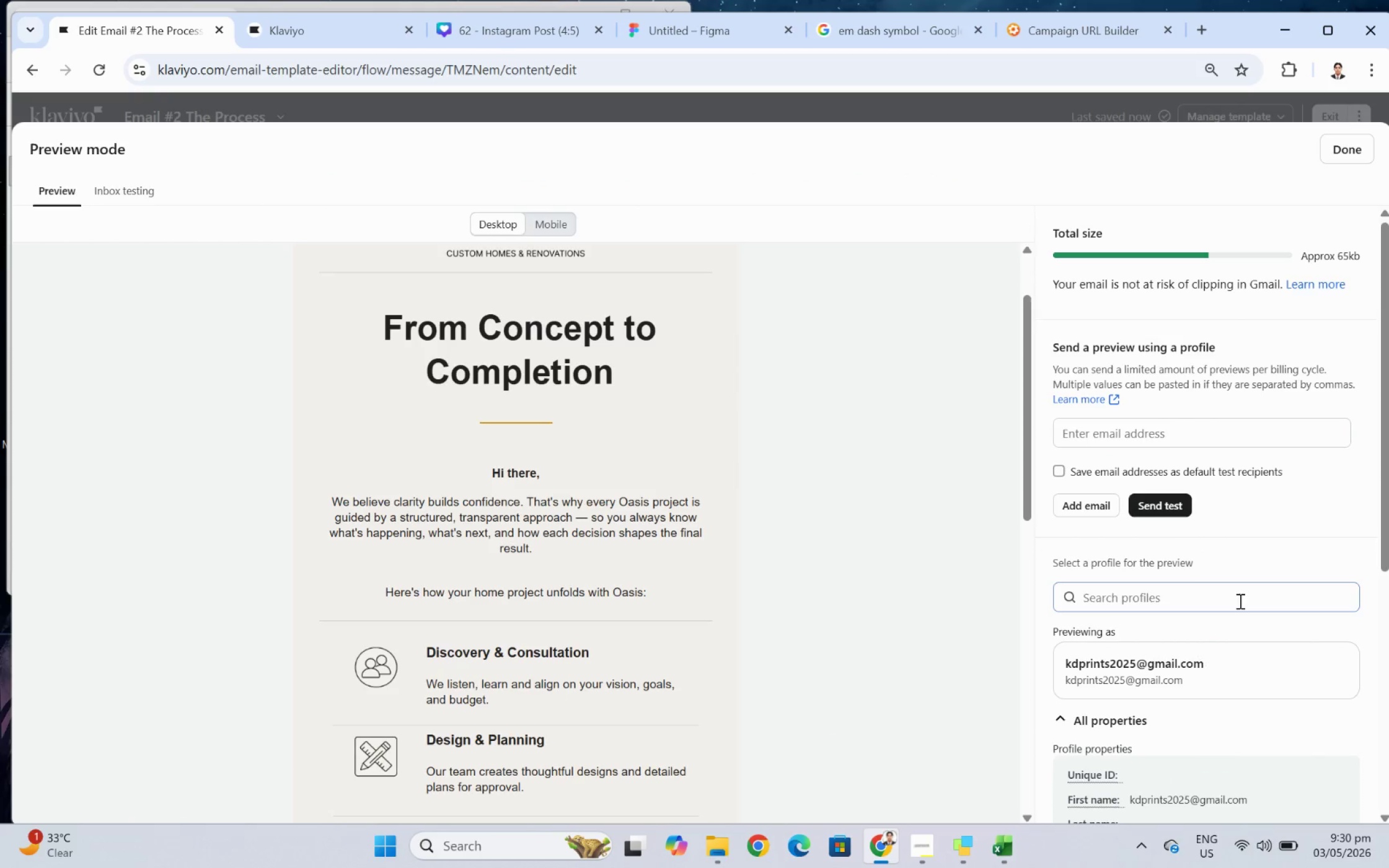 
left_click([1238, 600])
 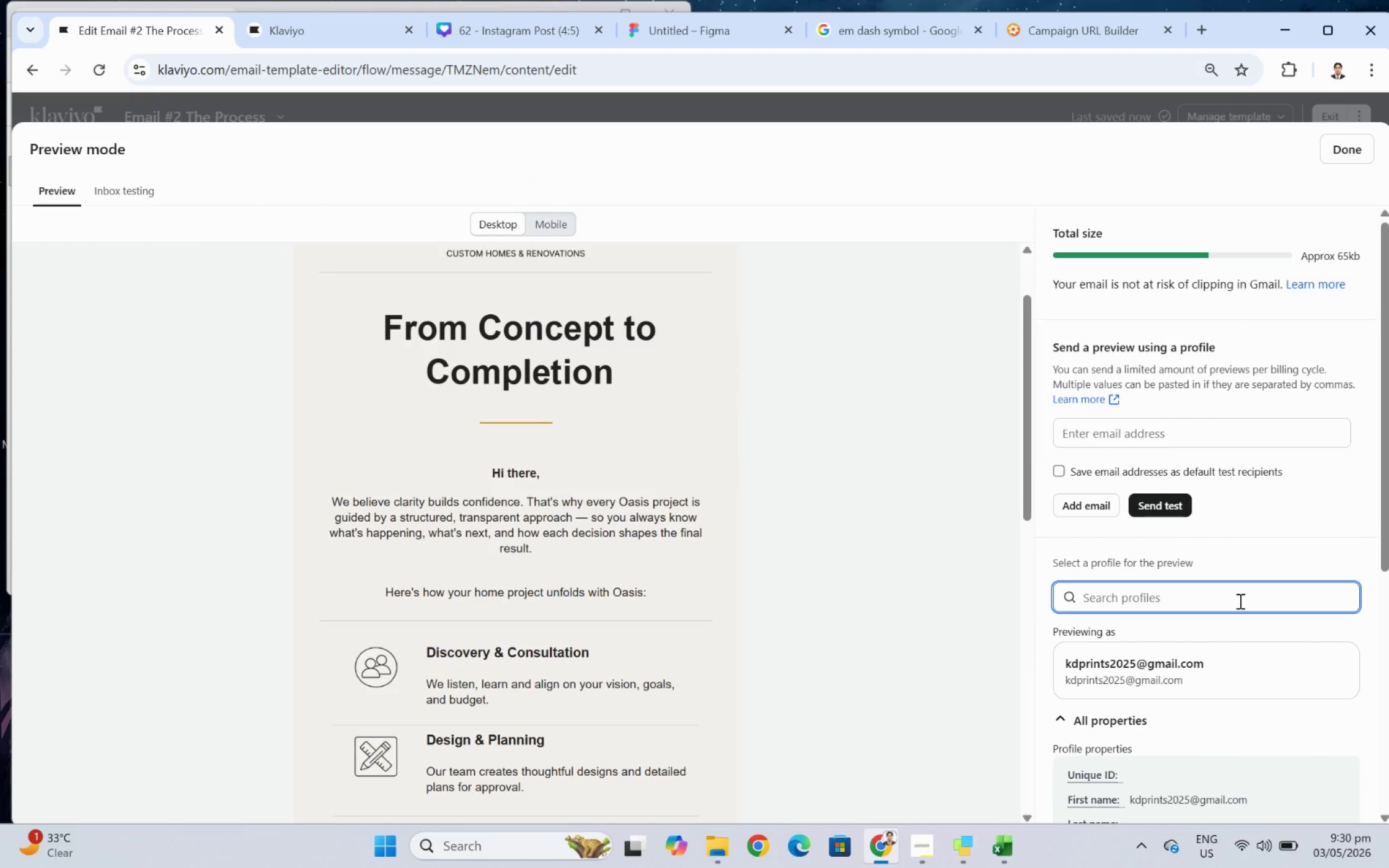 
type(thorne)
 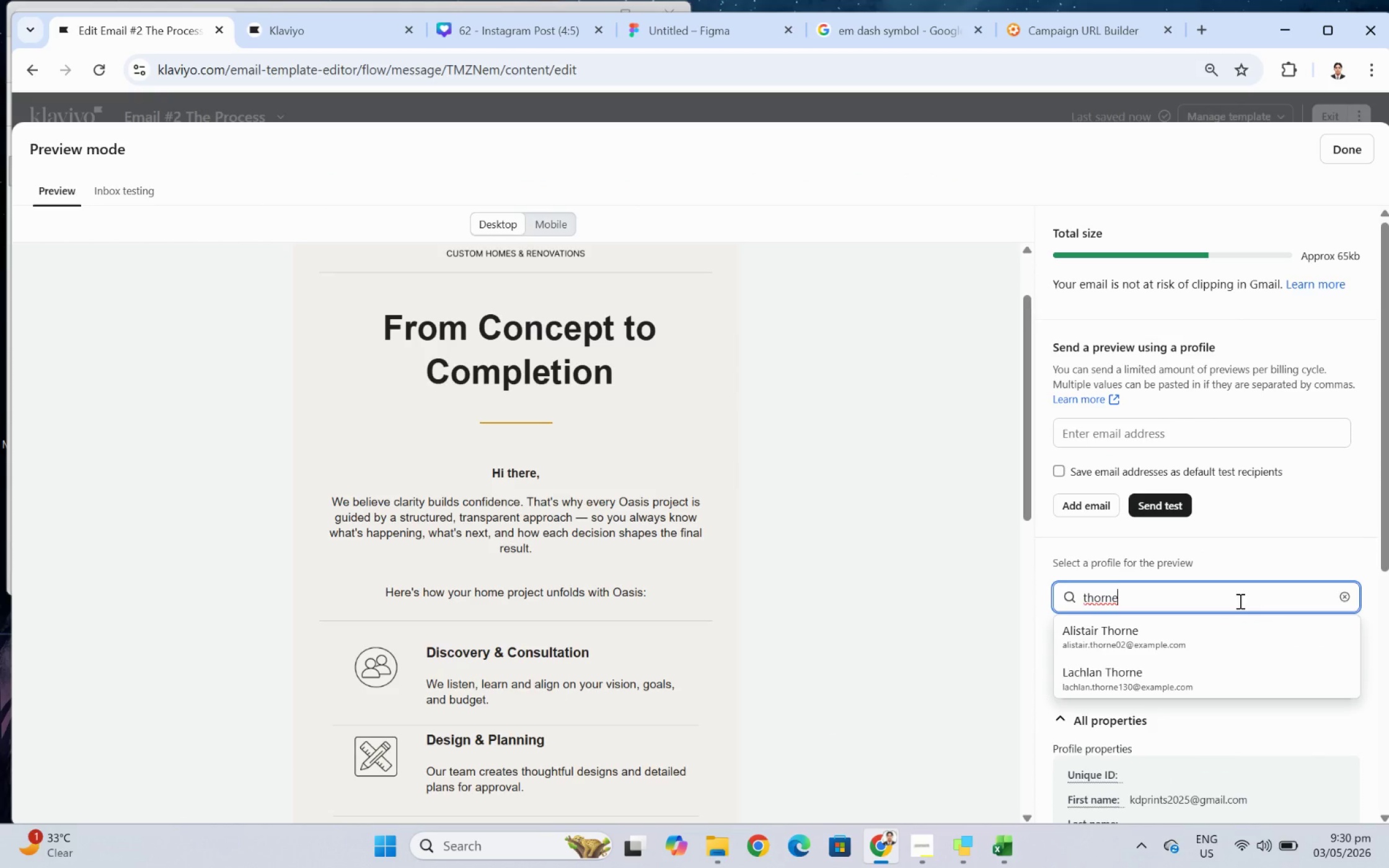 
wait(5.65)
 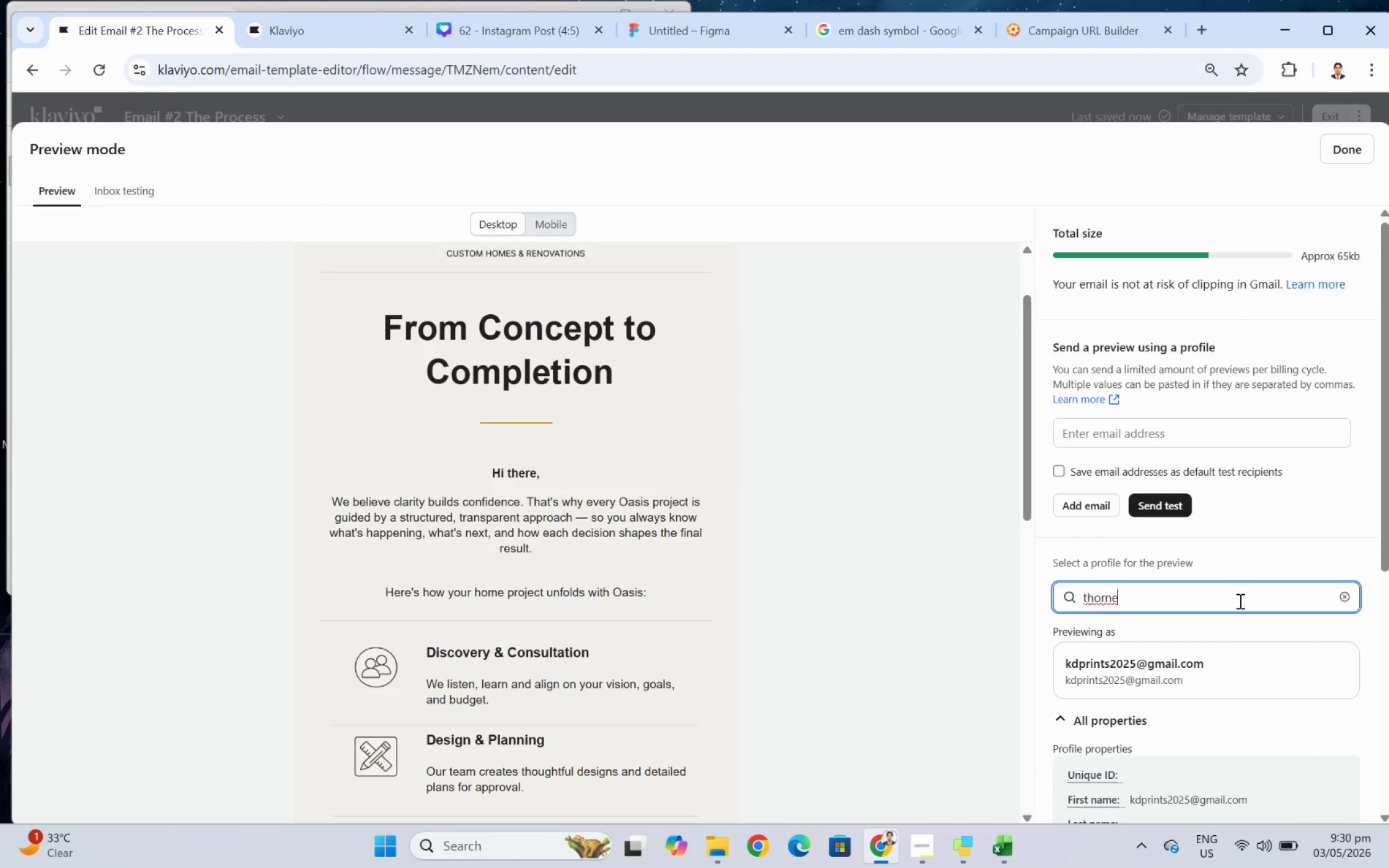 
left_click([1220, 651])
 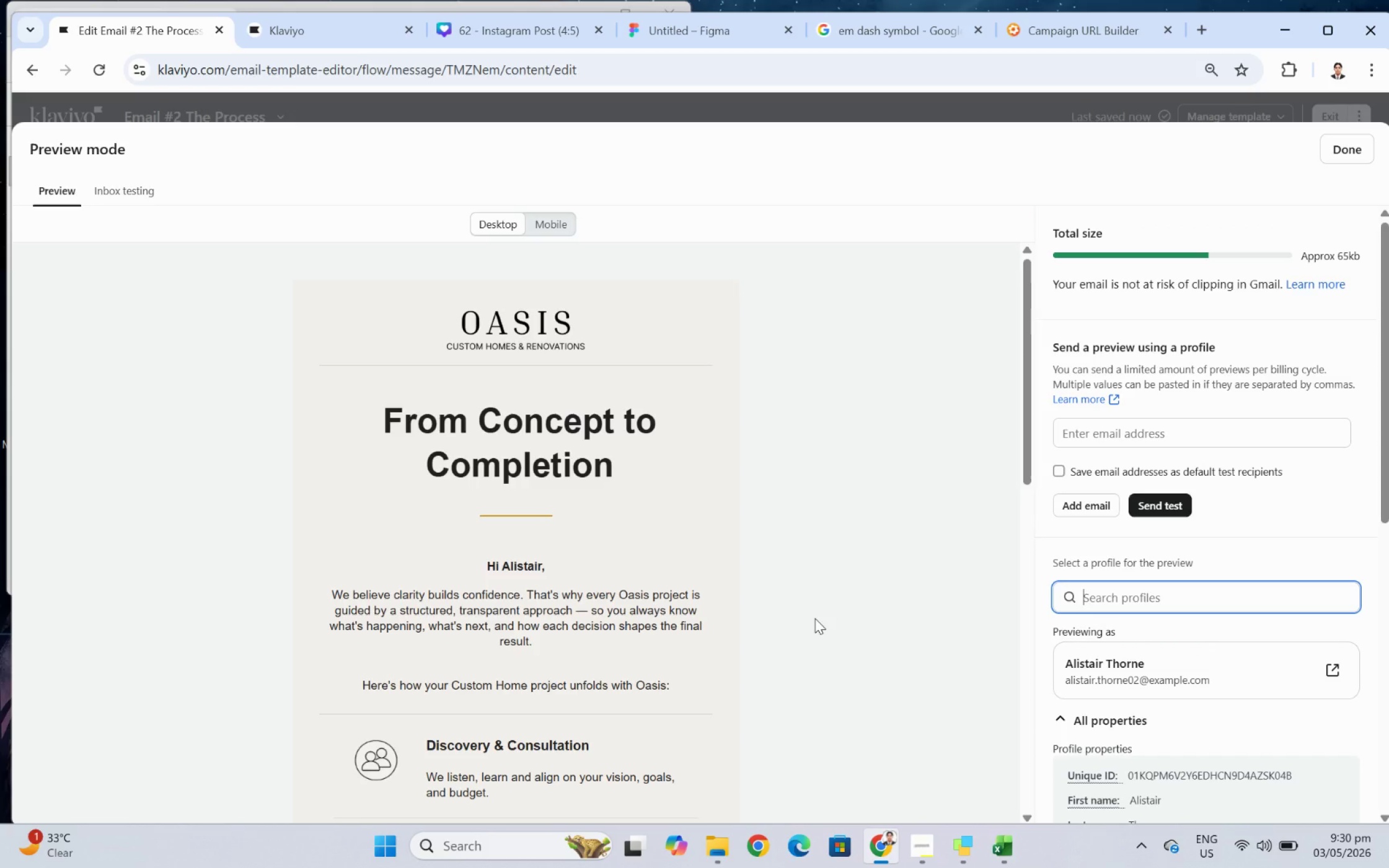 
wait(10.07)
 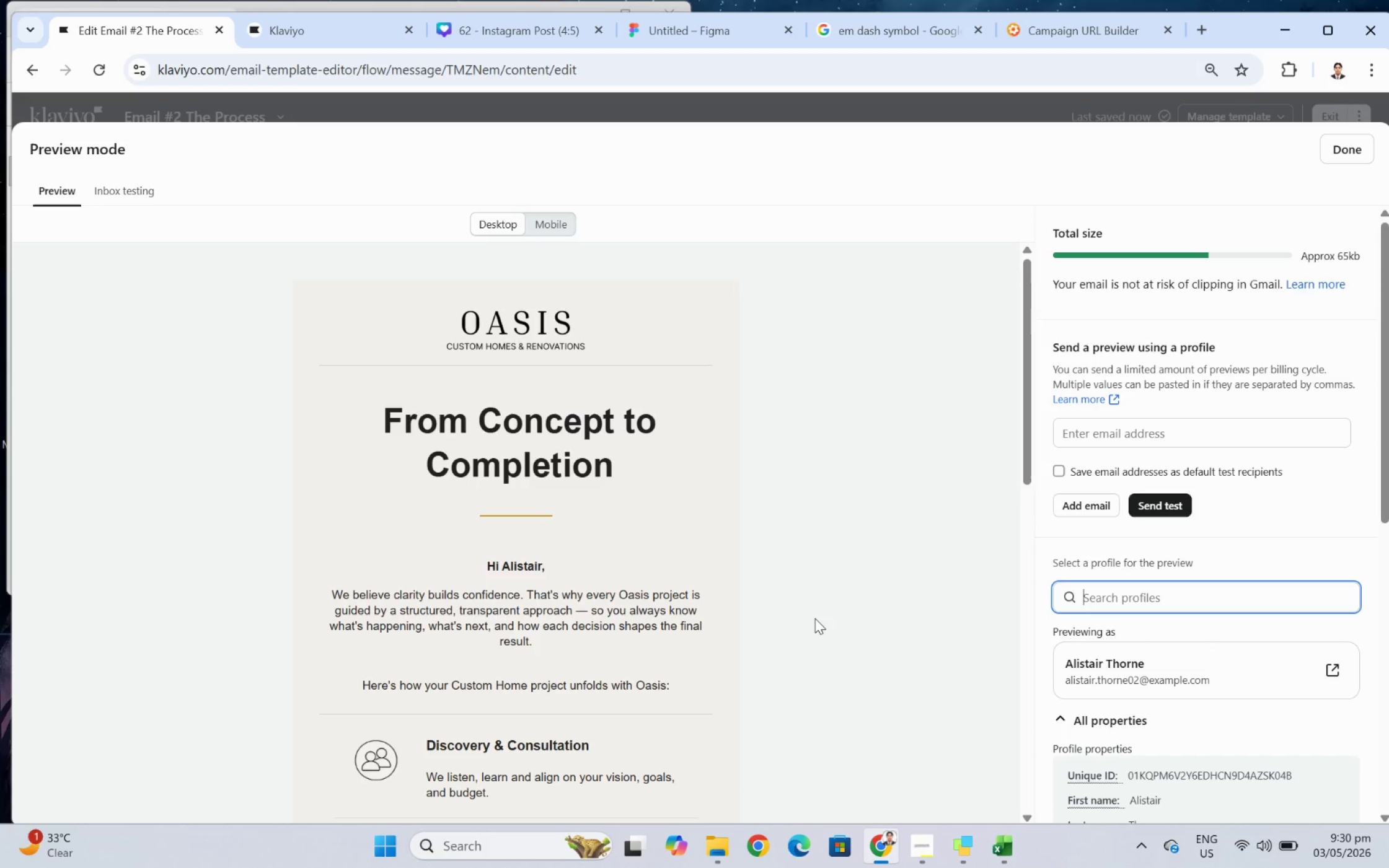 
scroll: coordinate [774, 598], scroll_direction: down, amount: 5.0
 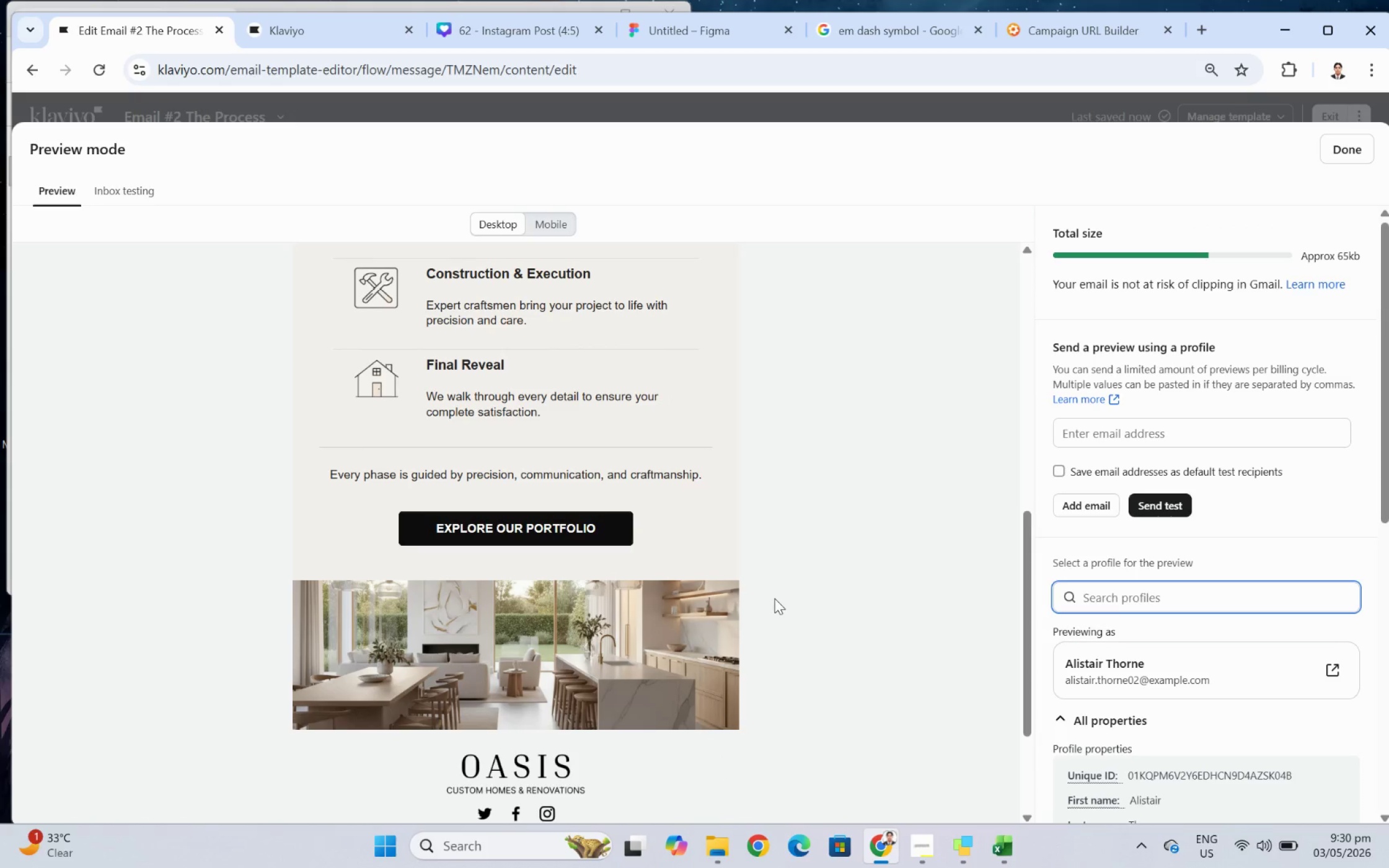 
scroll: coordinate [775, 596], scroll_direction: up, amount: 7.0
 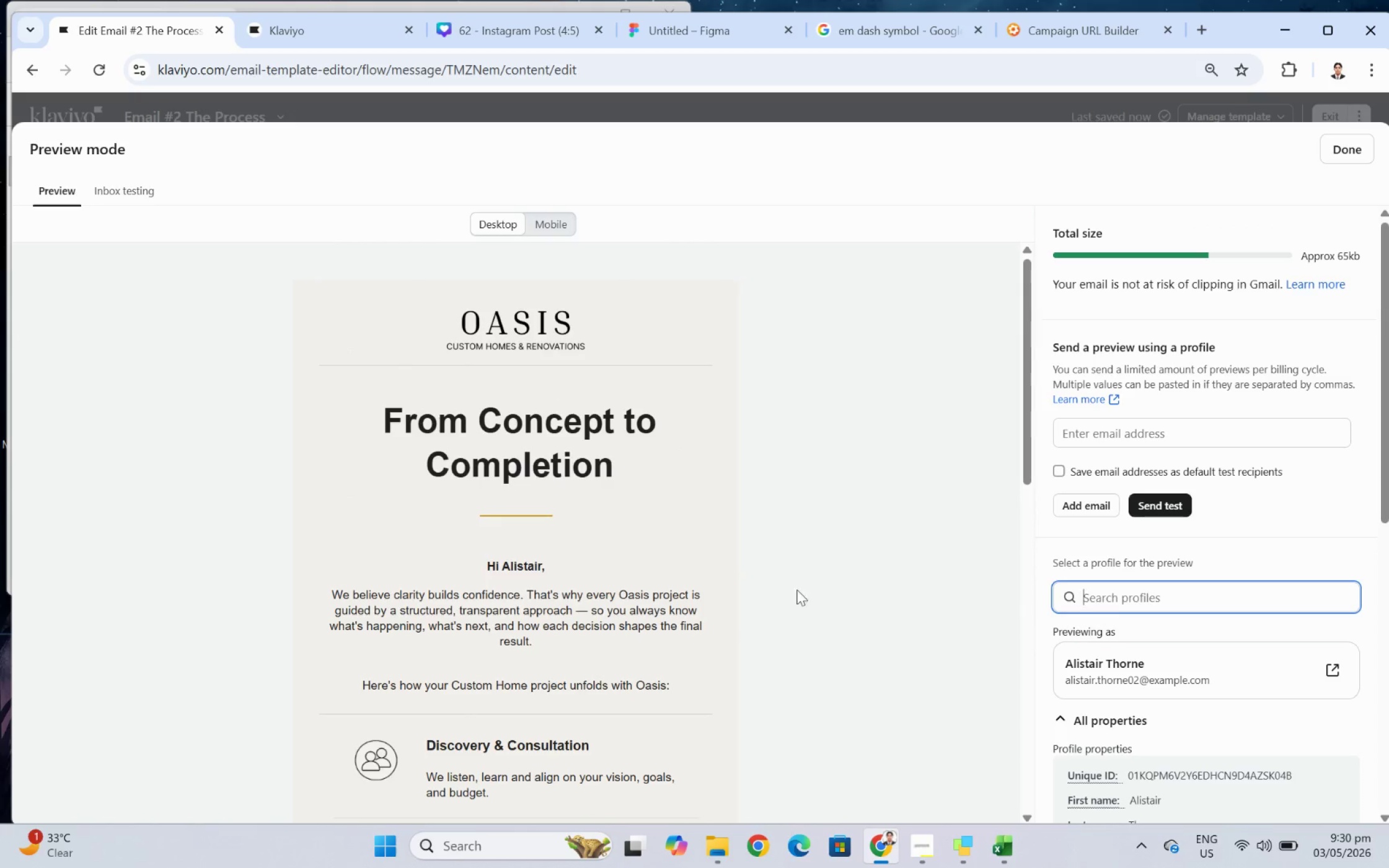 
scroll: coordinate [819, 576], scroll_direction: down, amount: 1.0
 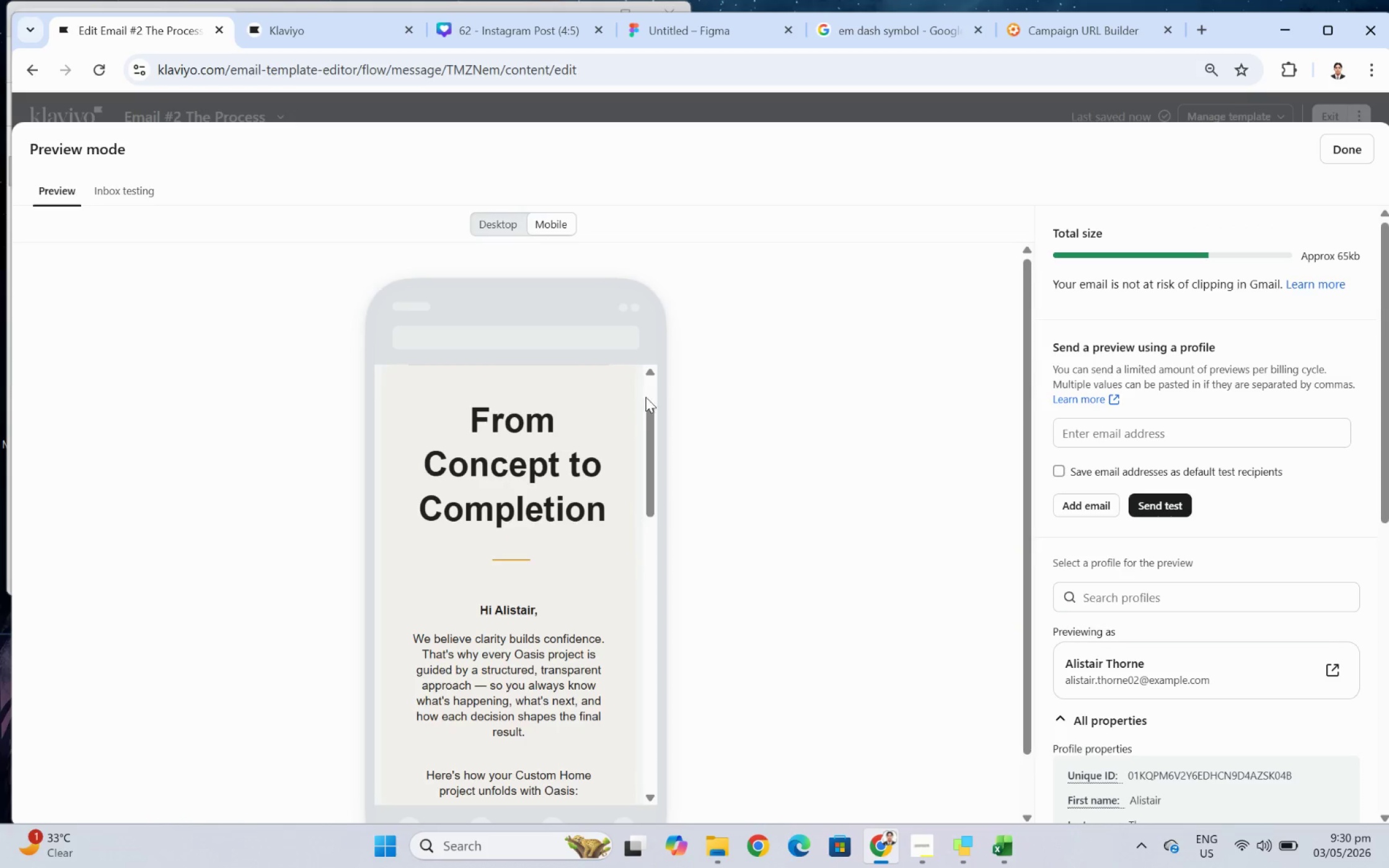 
left_click([1361, 146])
 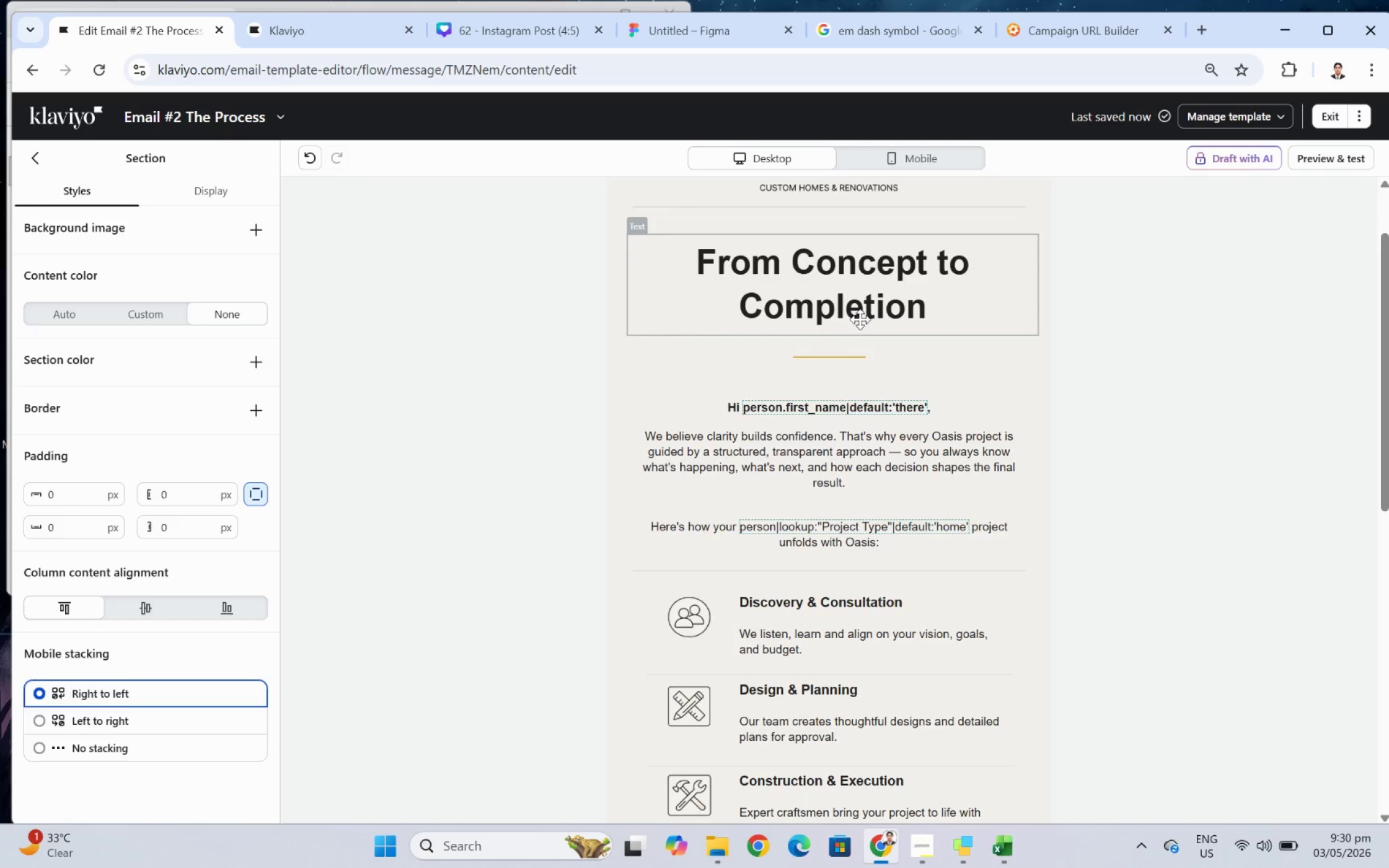 
left_click([858, 349])
 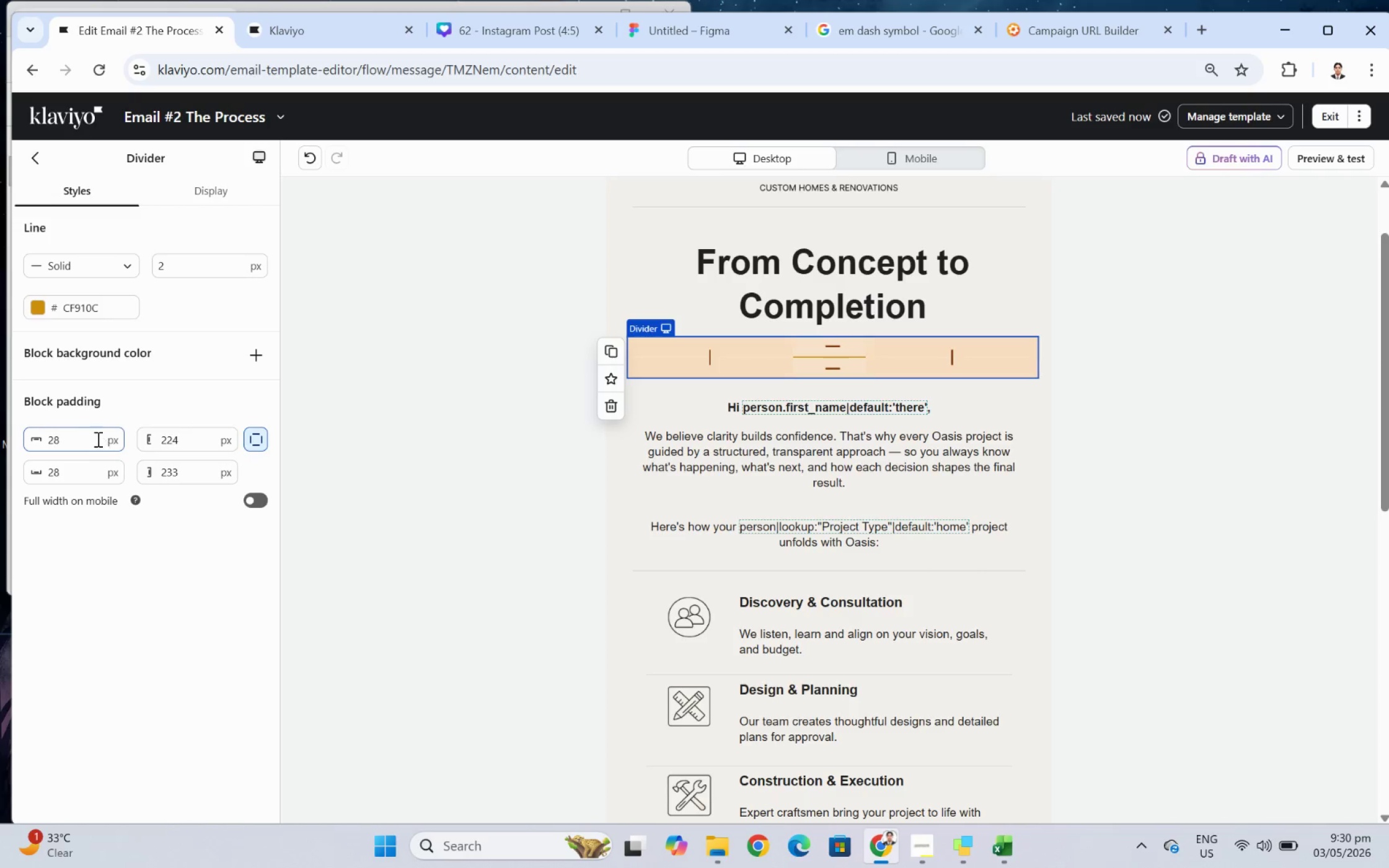 
double_click([79, 437])
 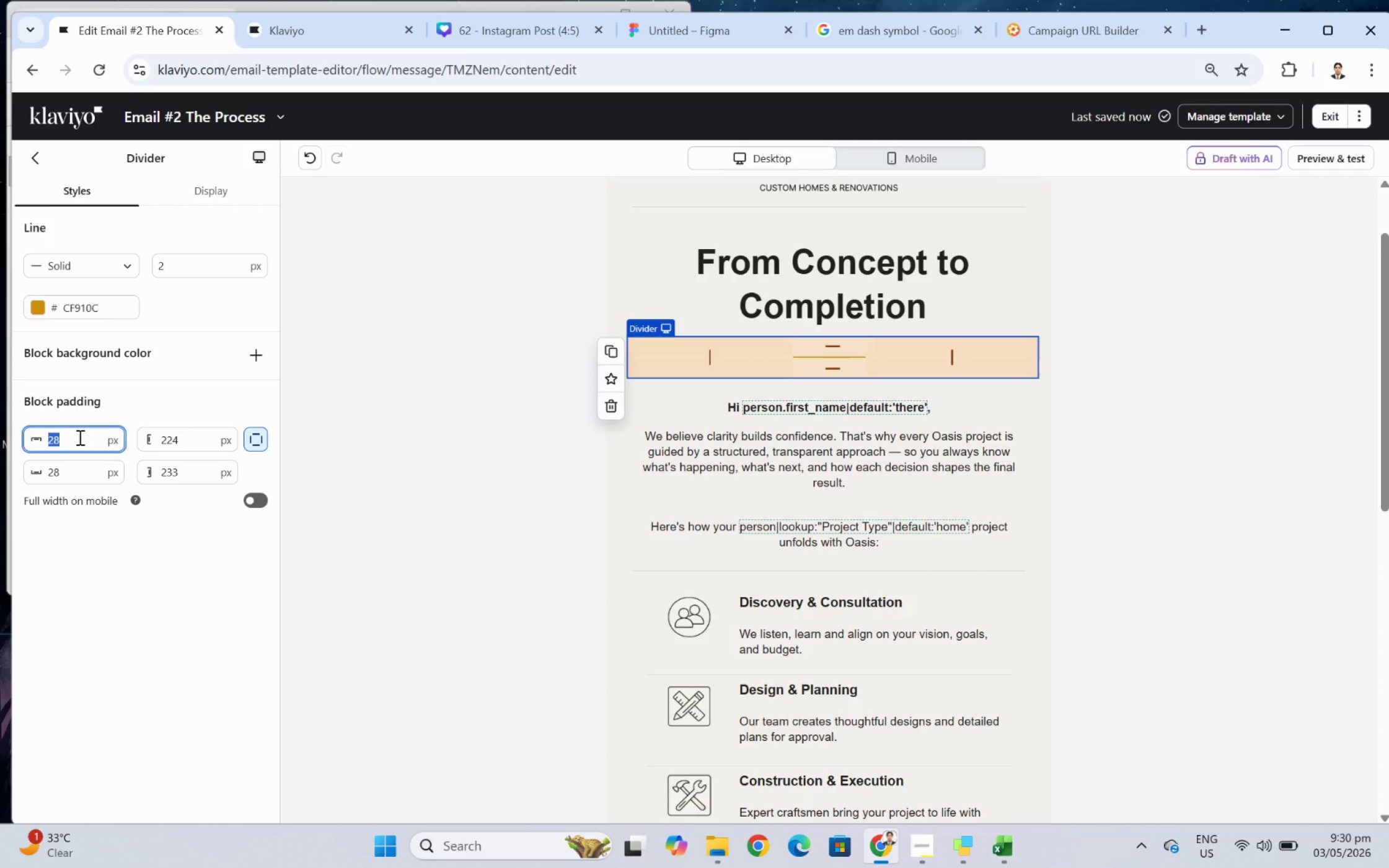 
key(Numpad1)
 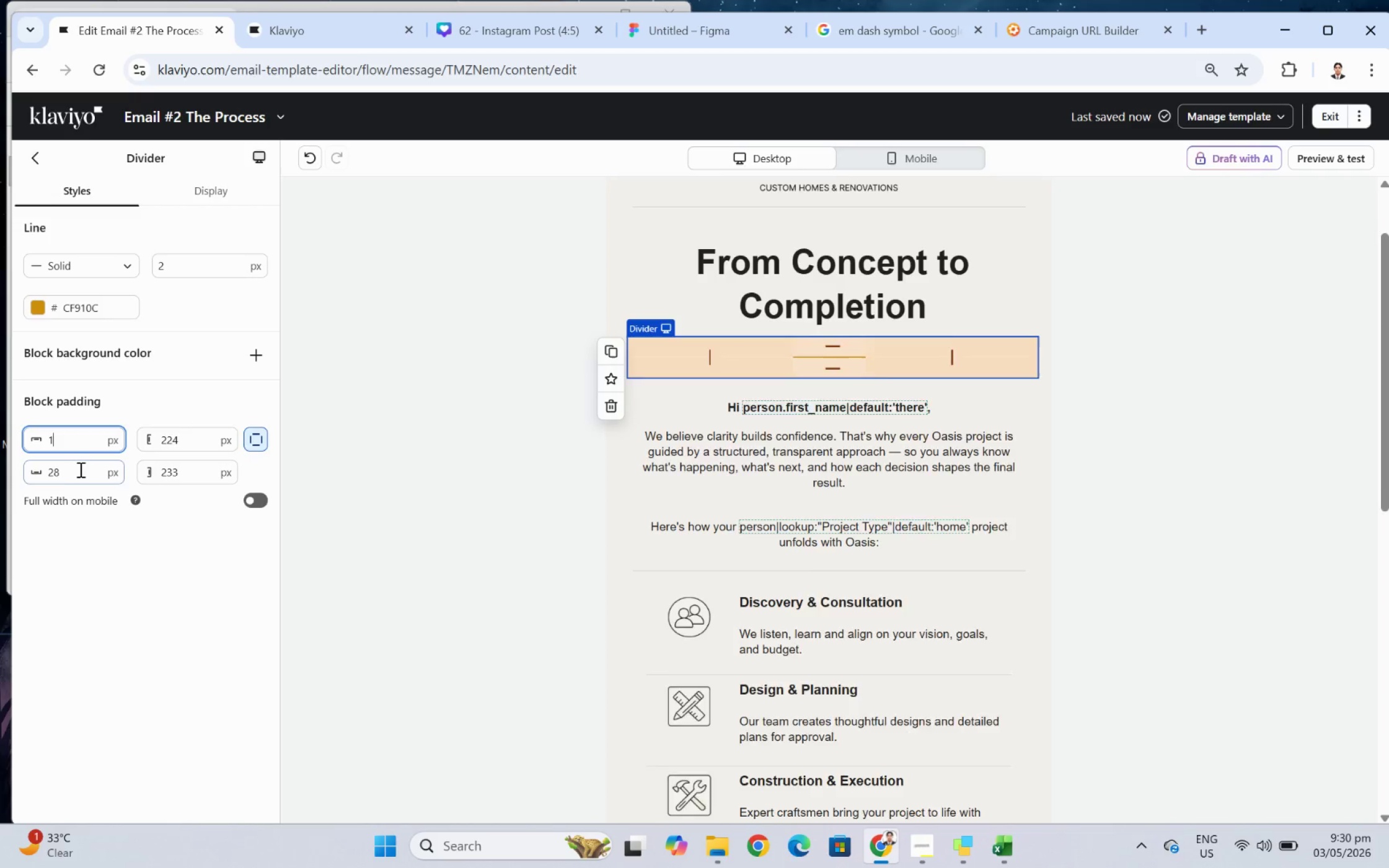 
key(Numpad8)
 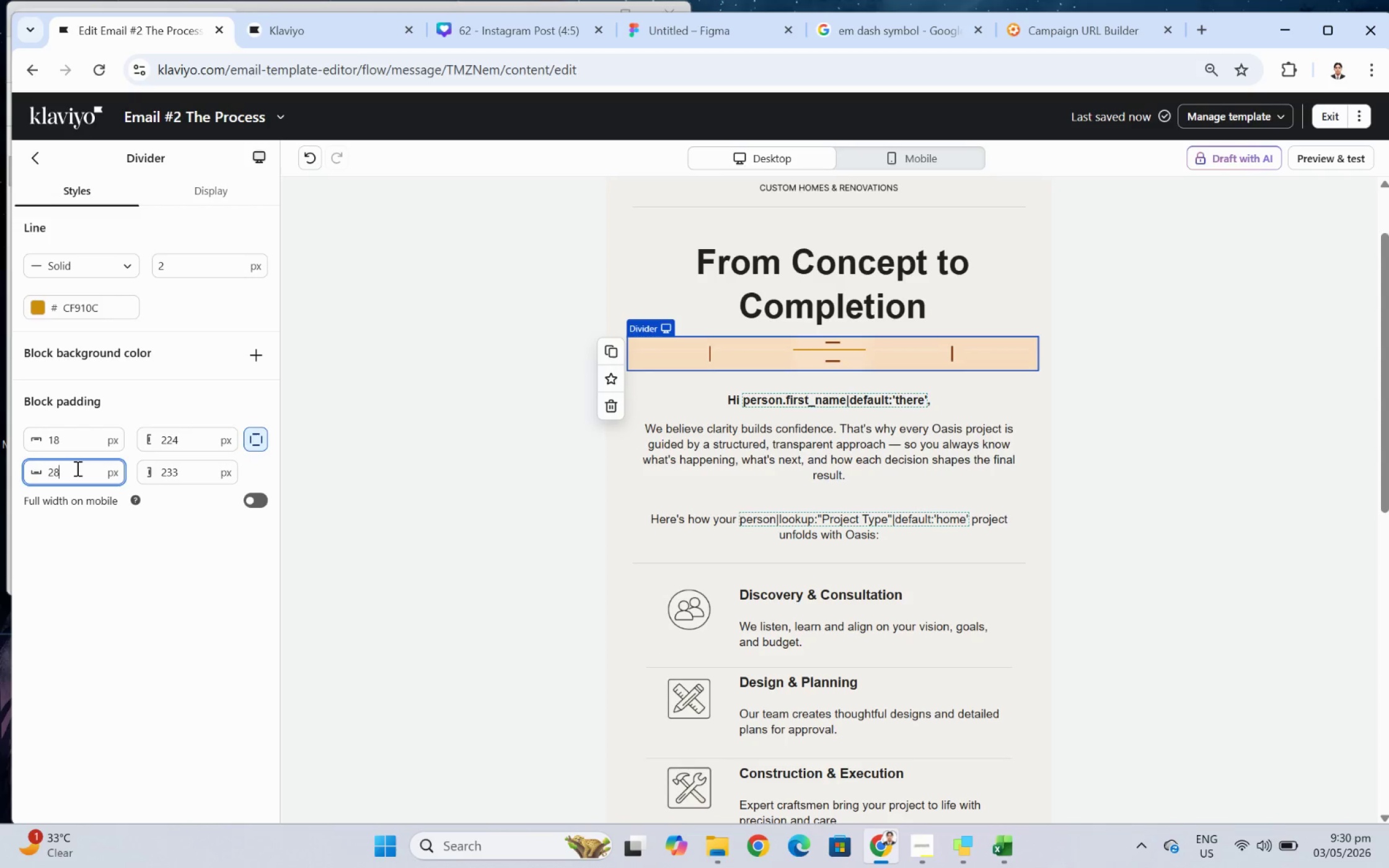 
double_click([76, 468])
 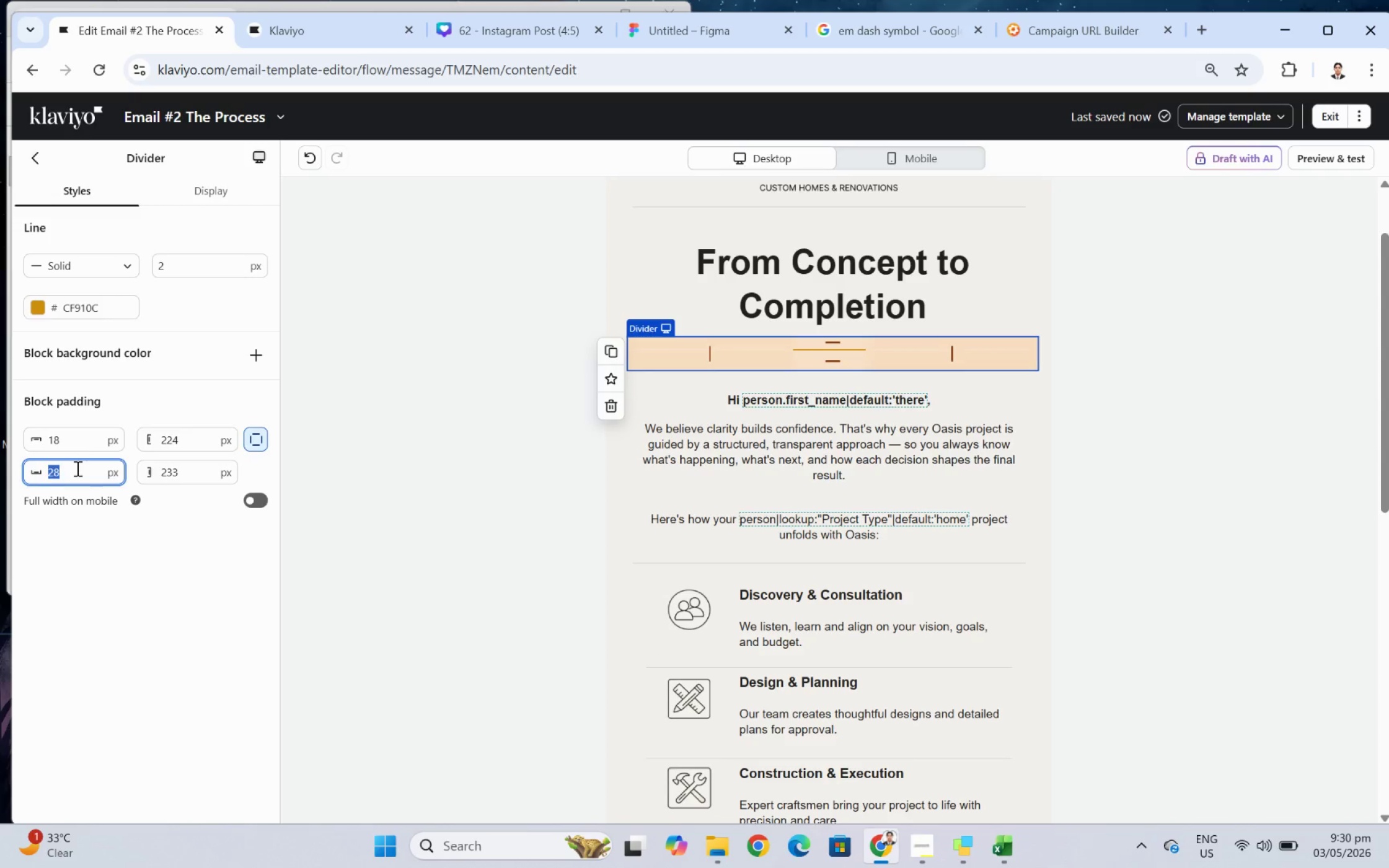 
key(Numpad1)
 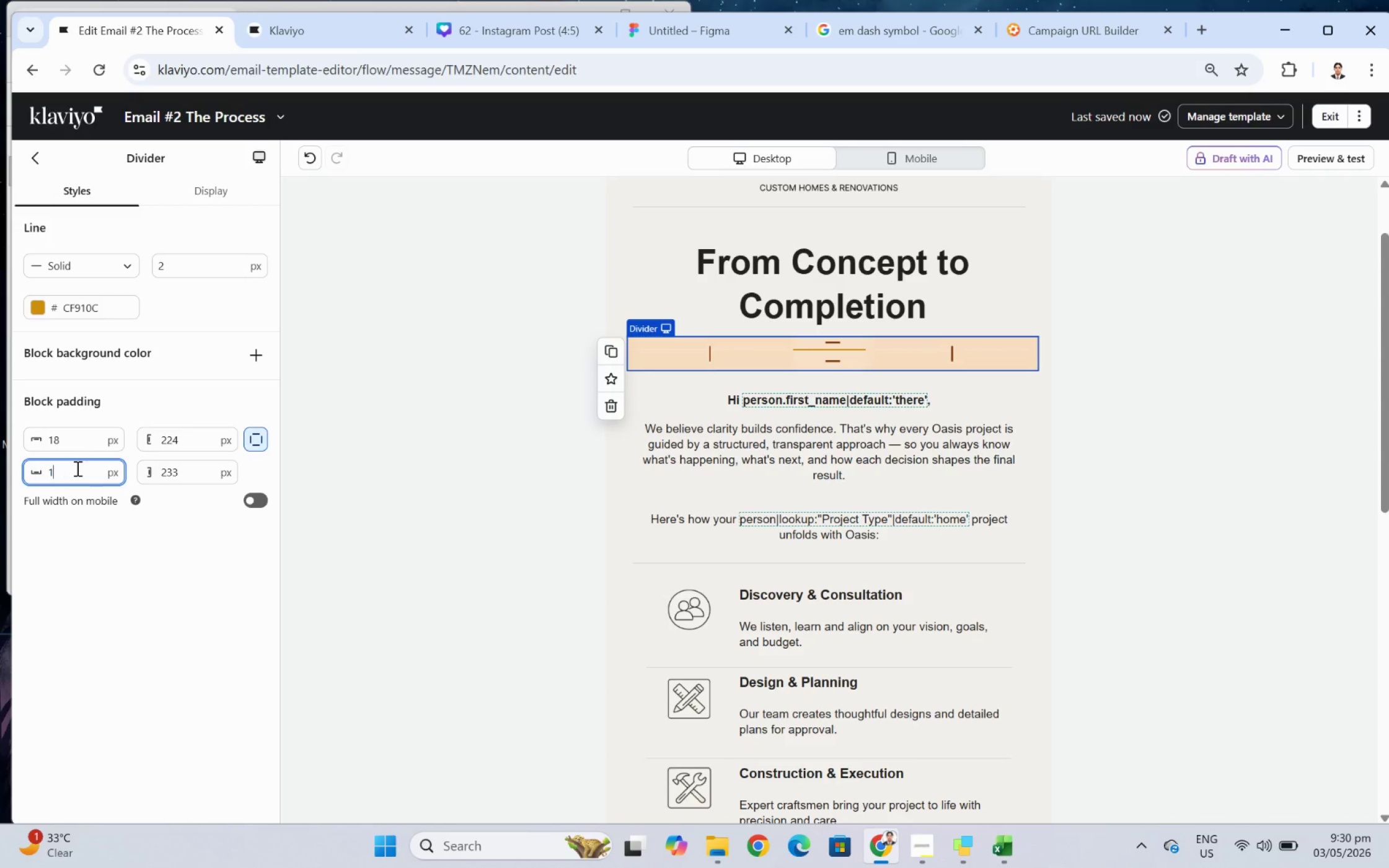 
key(Numpad8)
 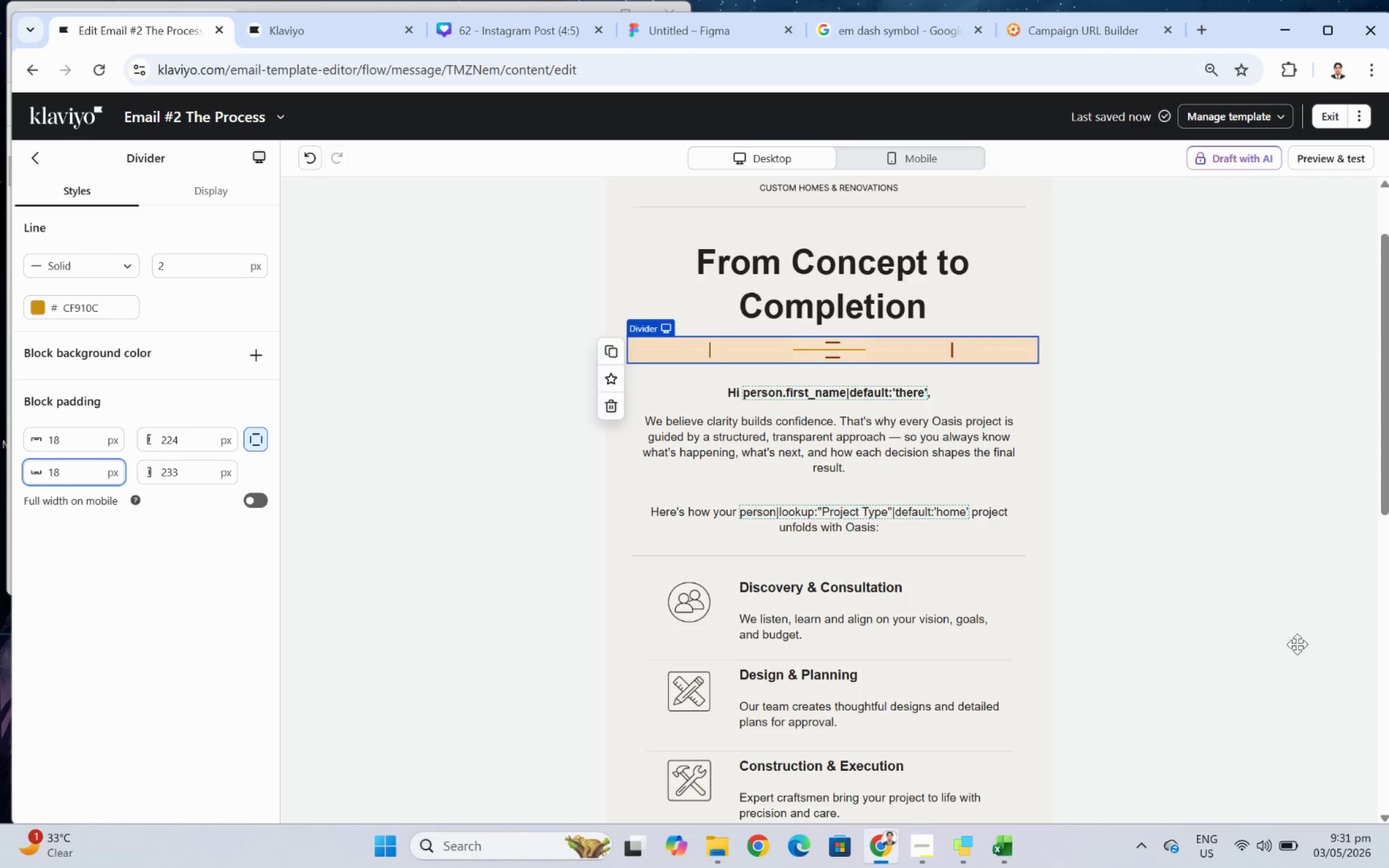 
left_click([1276, 651])
 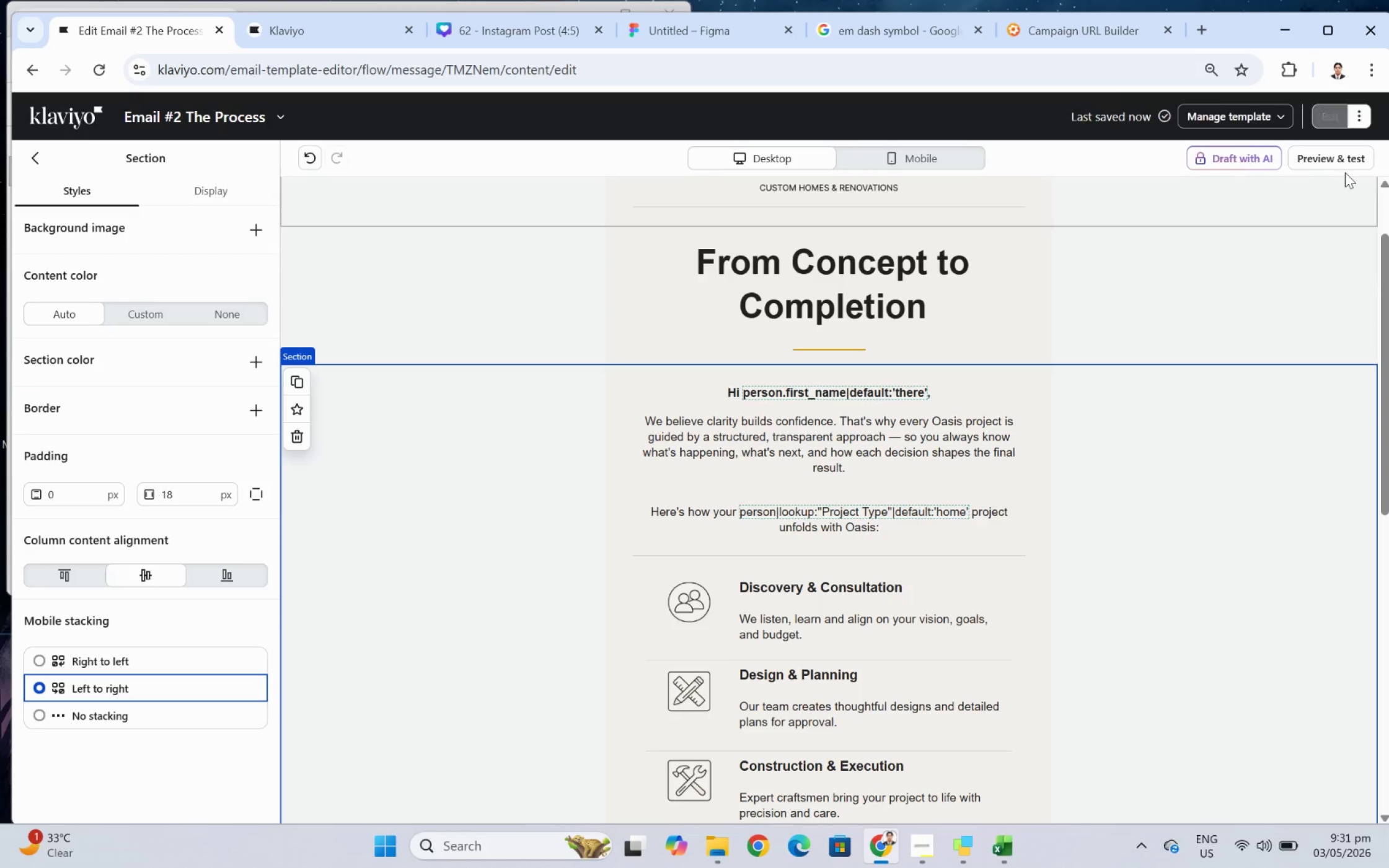 
left_click([1345, 160])
 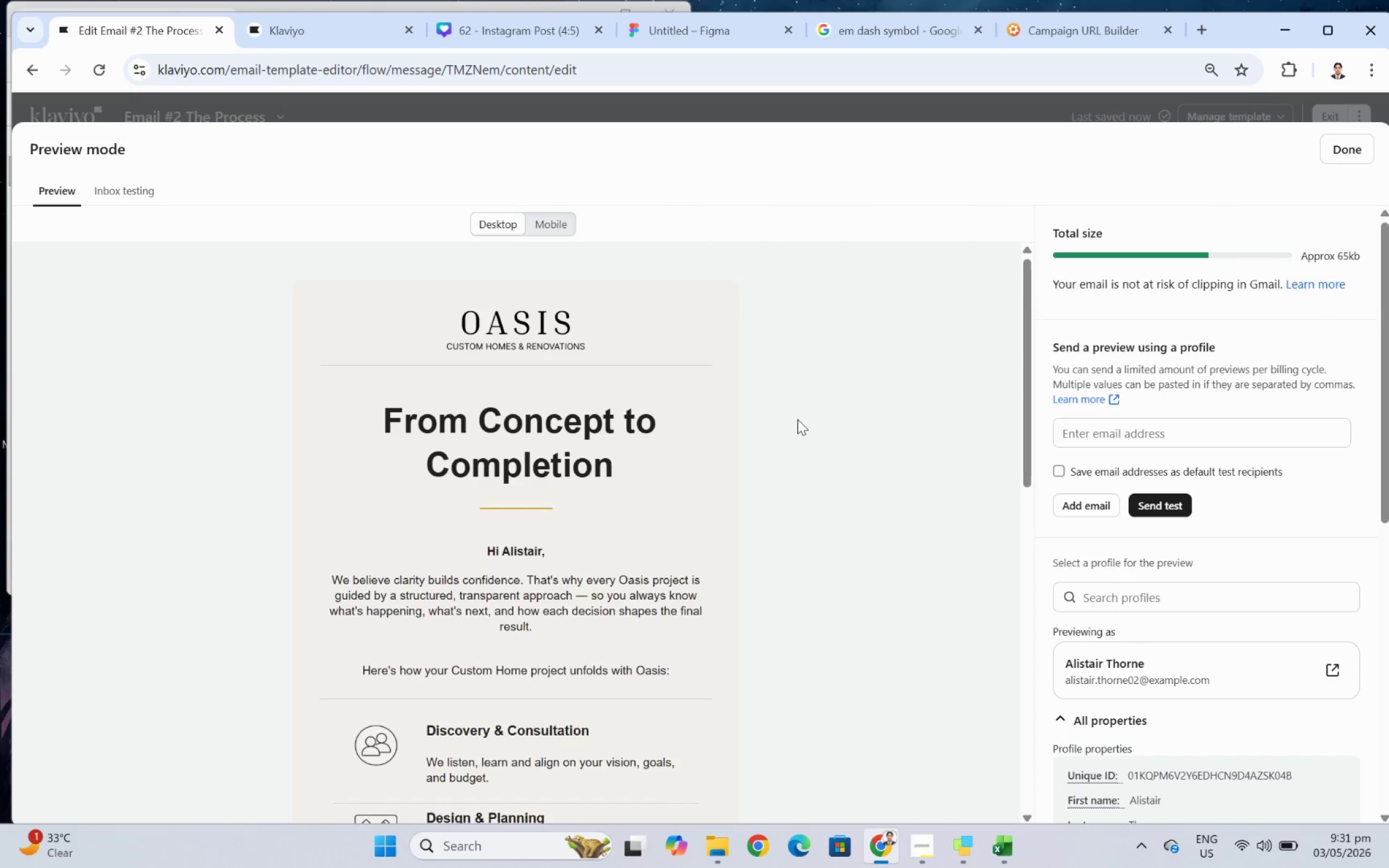 
scroll: coordinate [930, 639], scroll_direction: down, amount: 2.0
 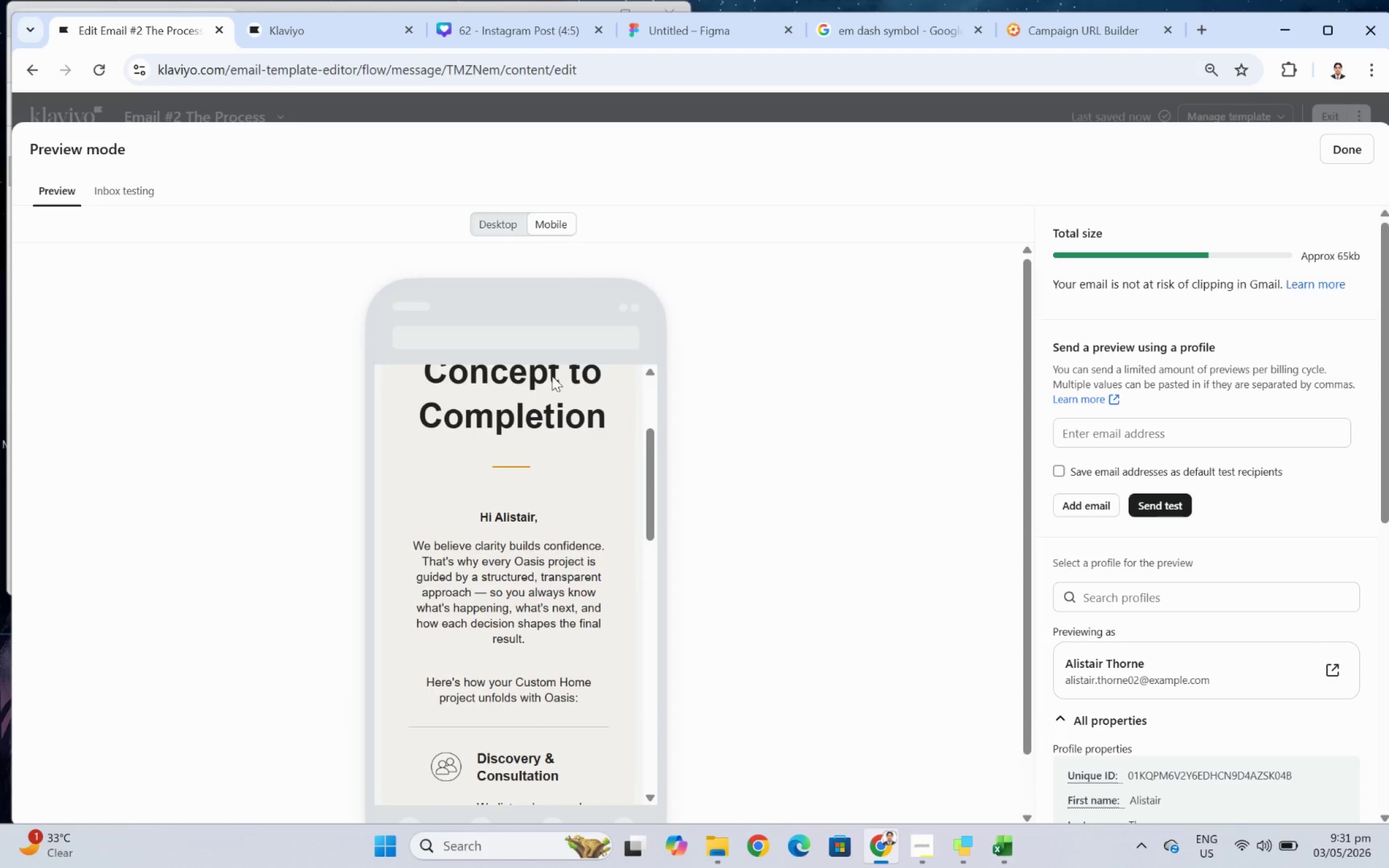 
wait(5.83)
 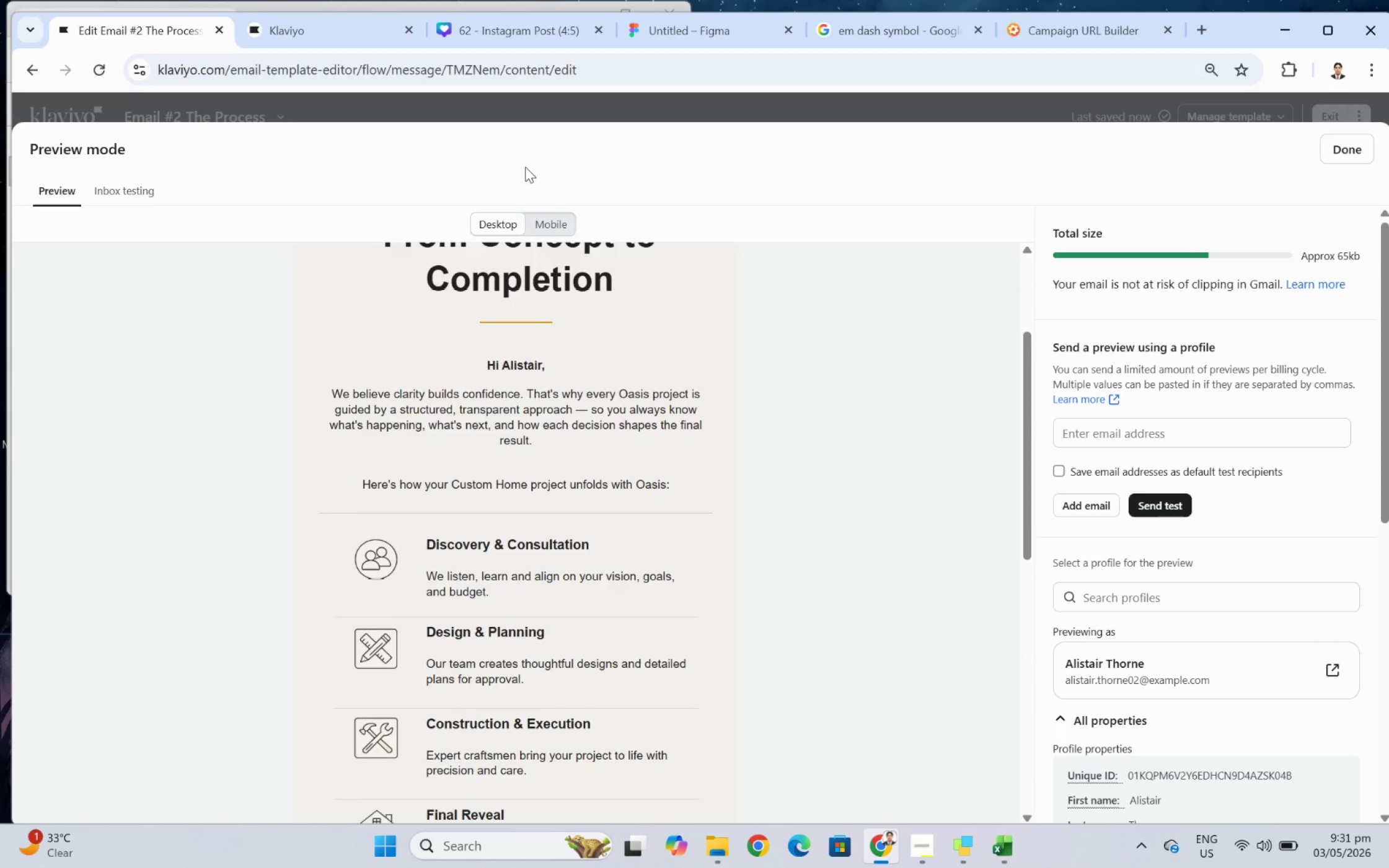 
scroll: coordinate [496, 577], scroll_direction: down, amount: 1.0
 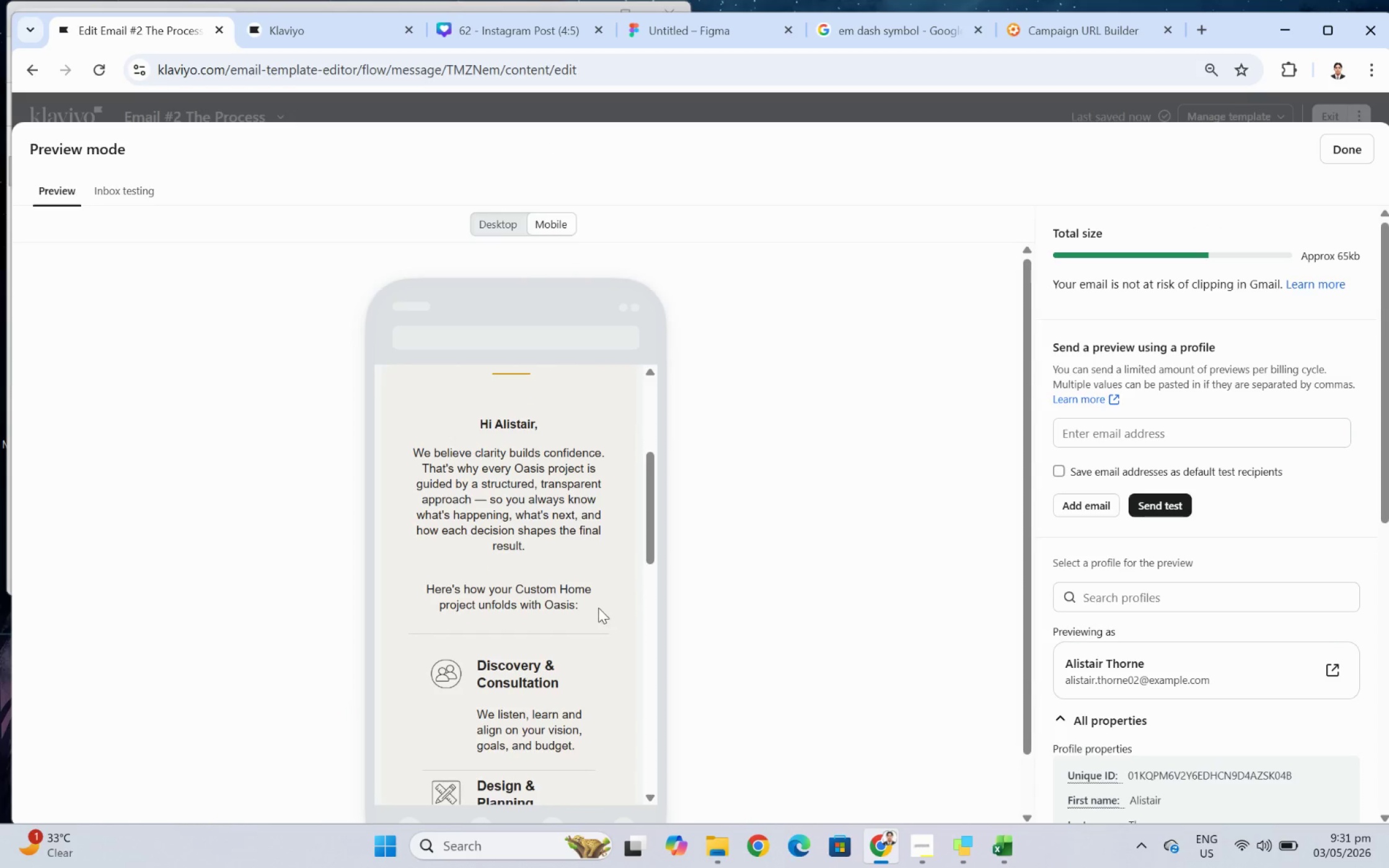 
scroll: coordinate [597, 613], scroll_direction: up, amount: 2.0
 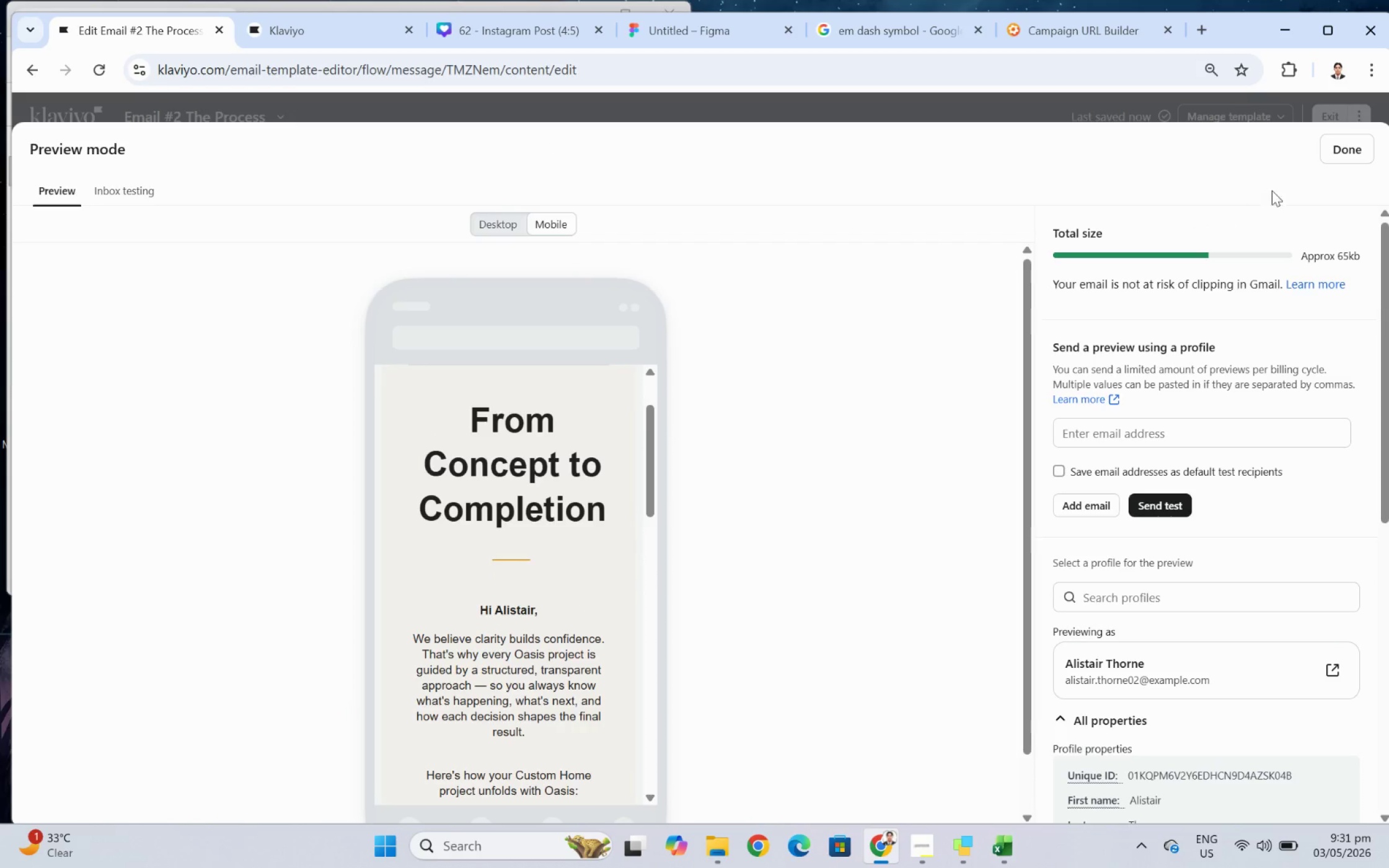 
left_click([1357, 142])
 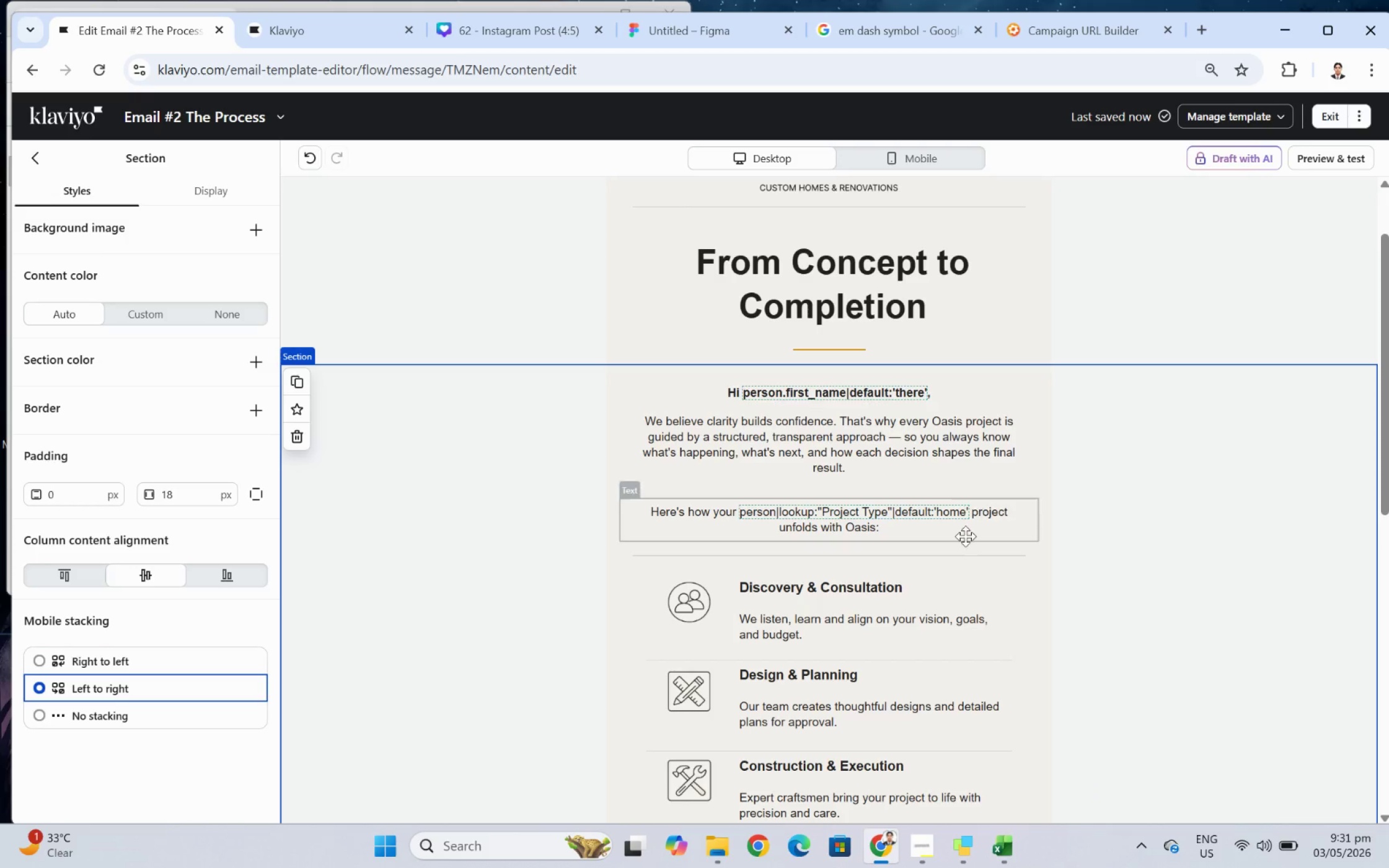 
scroll: coordinate [965, 538], scroll_direction: down, amount: 5.0
 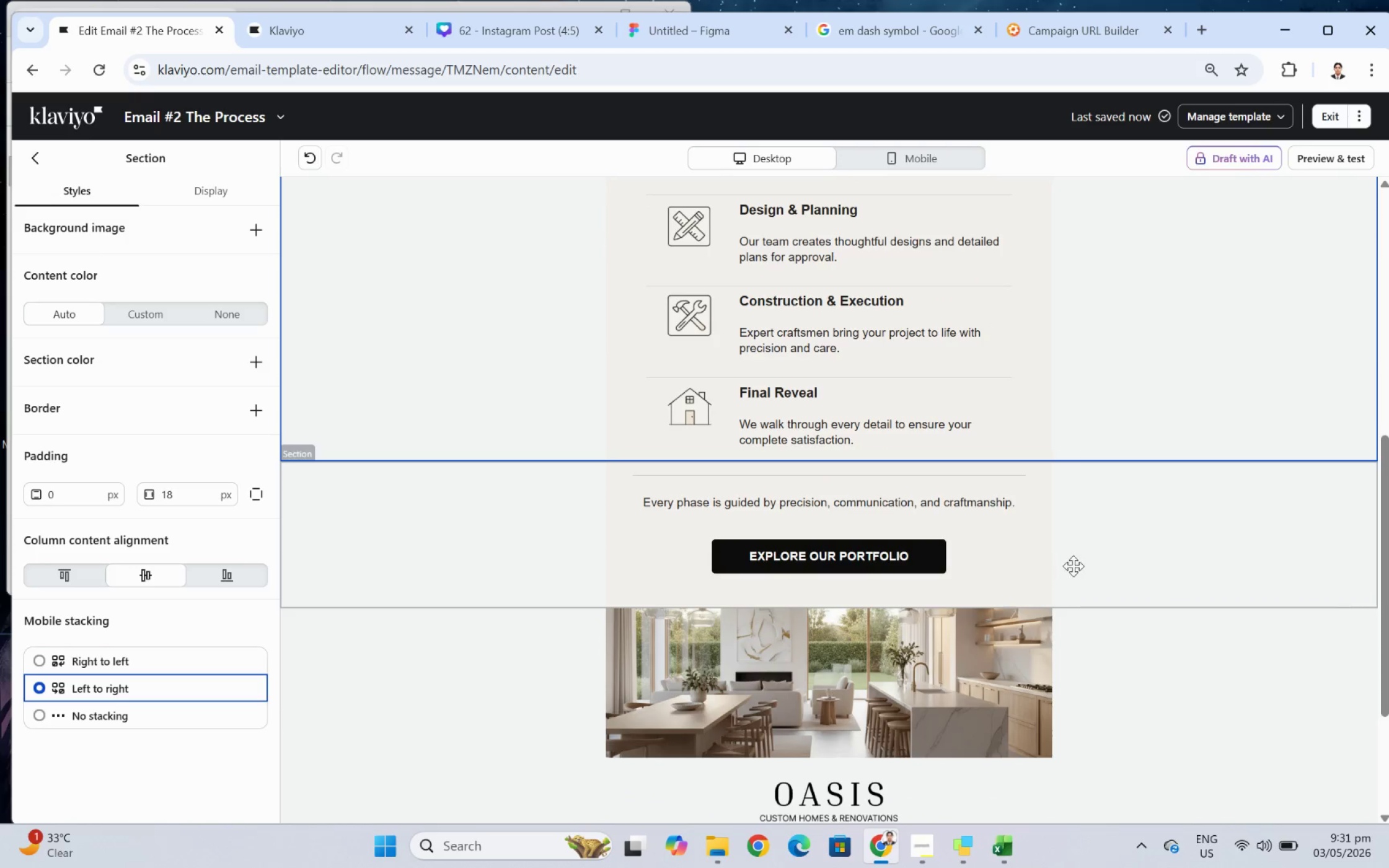 
scroll: coordinate [1076, 567], scroll_direction: up, amount: 4.0
 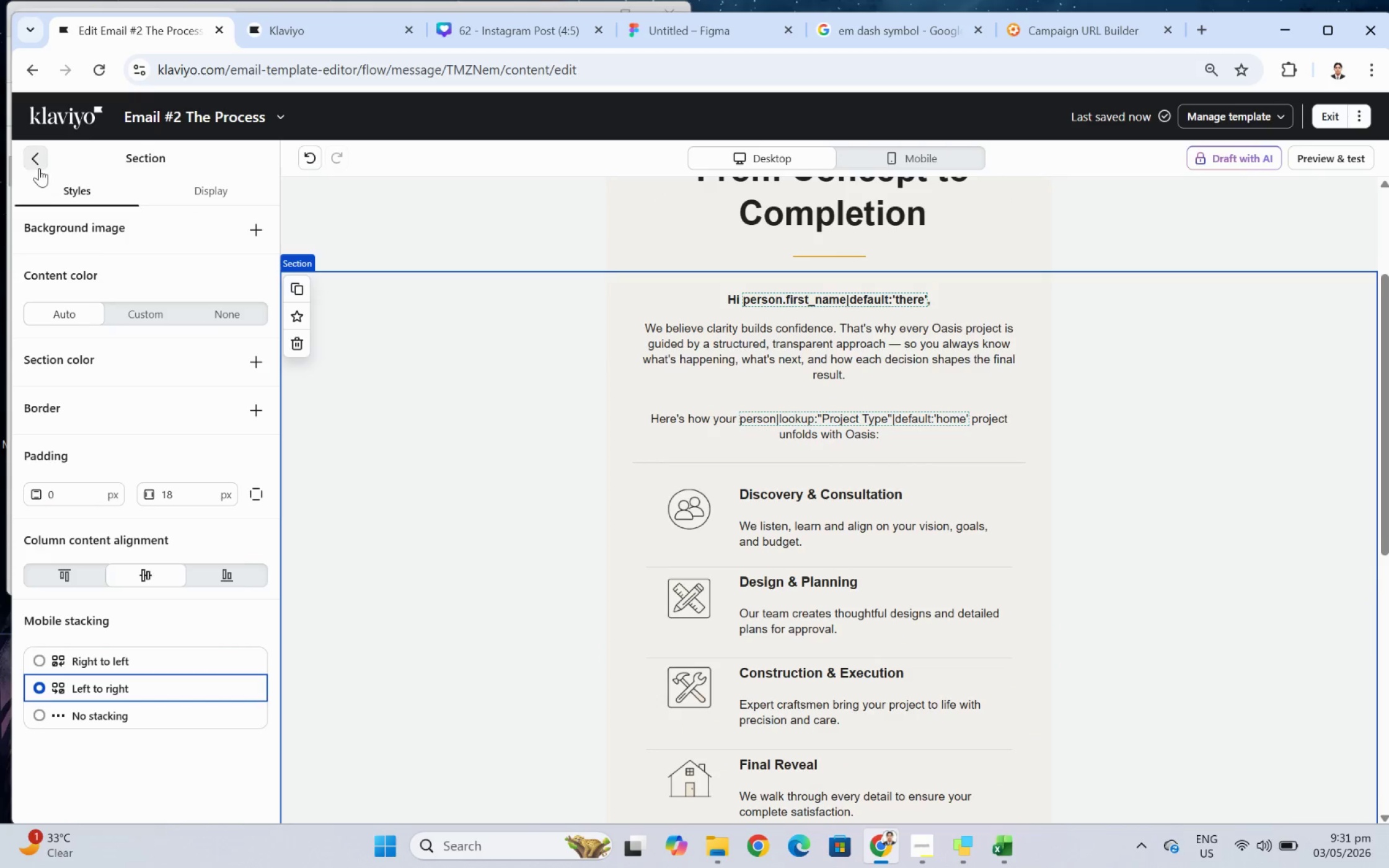 
left_click([219, 154])
 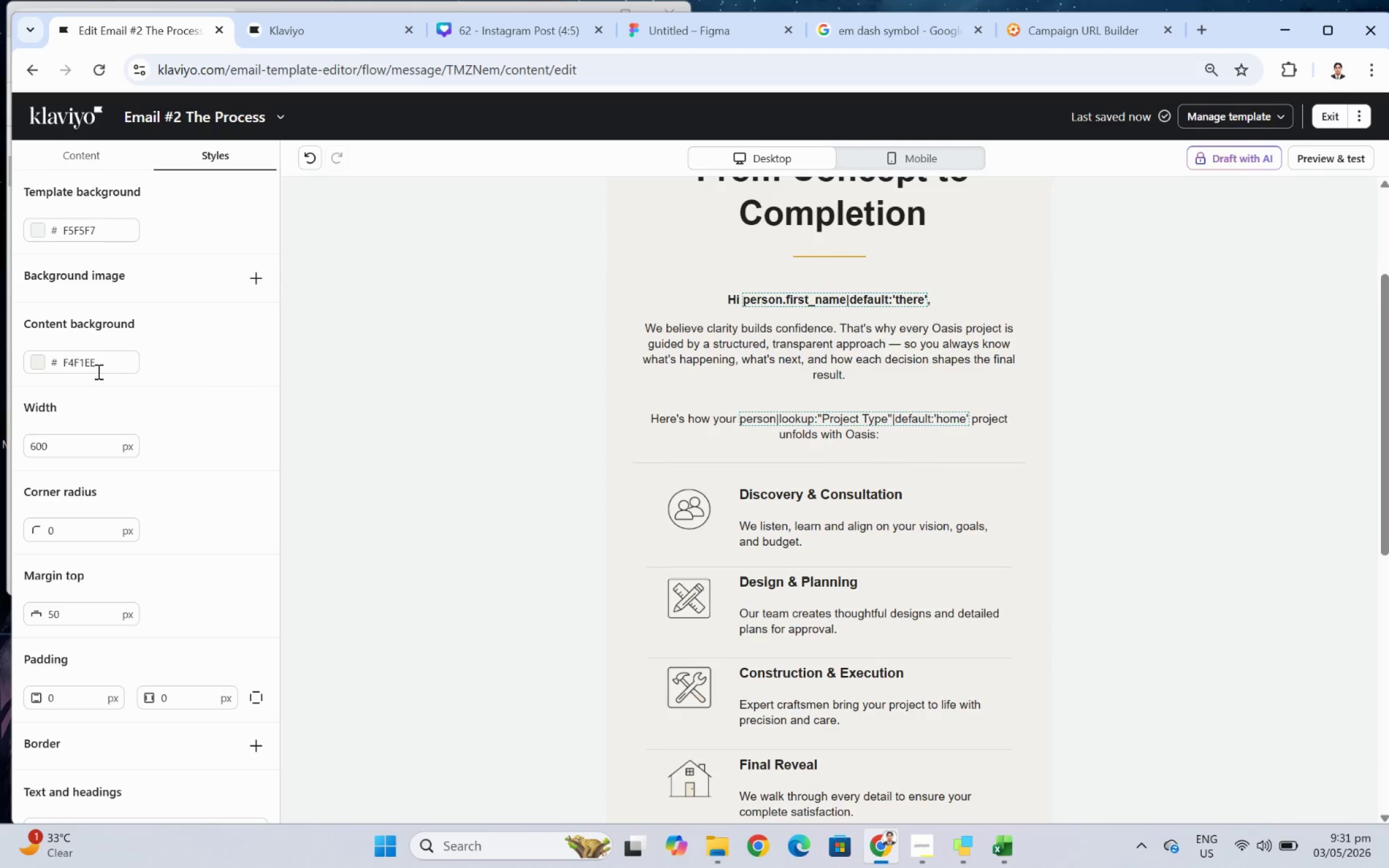 
double_click([113, 360])
 